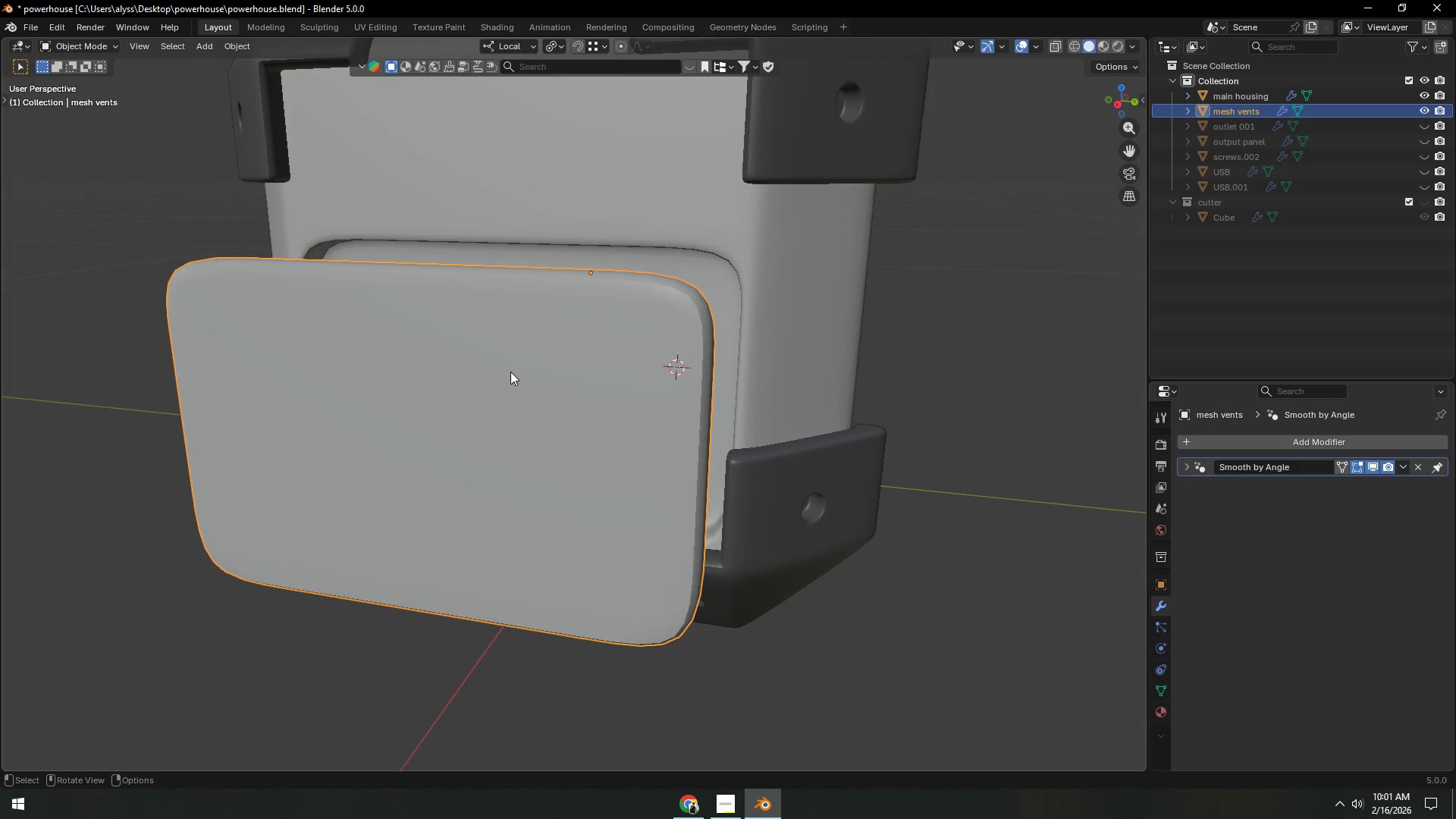 
key(Tab)
 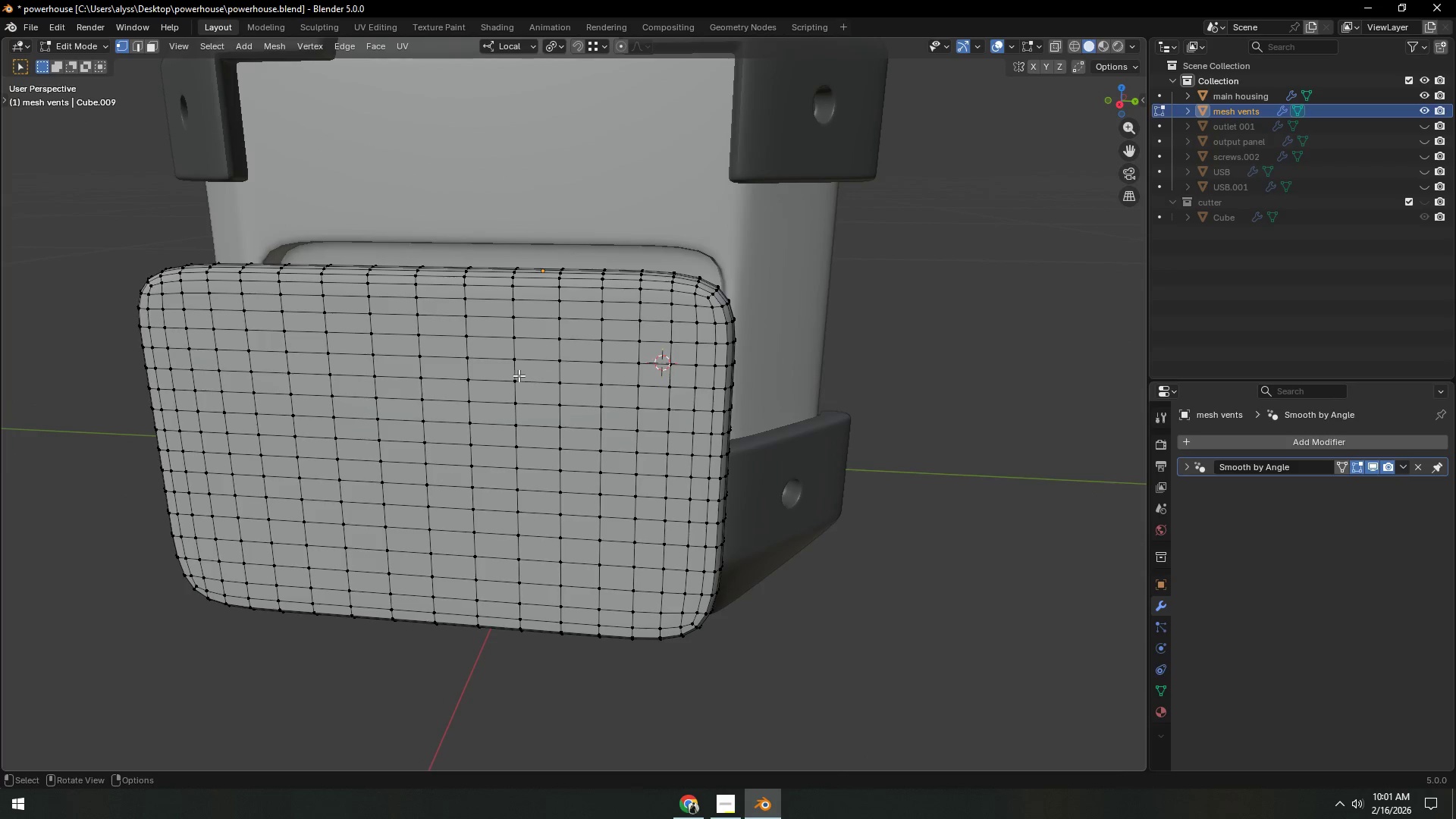 
scroll: coordinate [553, 371], scroll_direction: up, amount: 1.0
 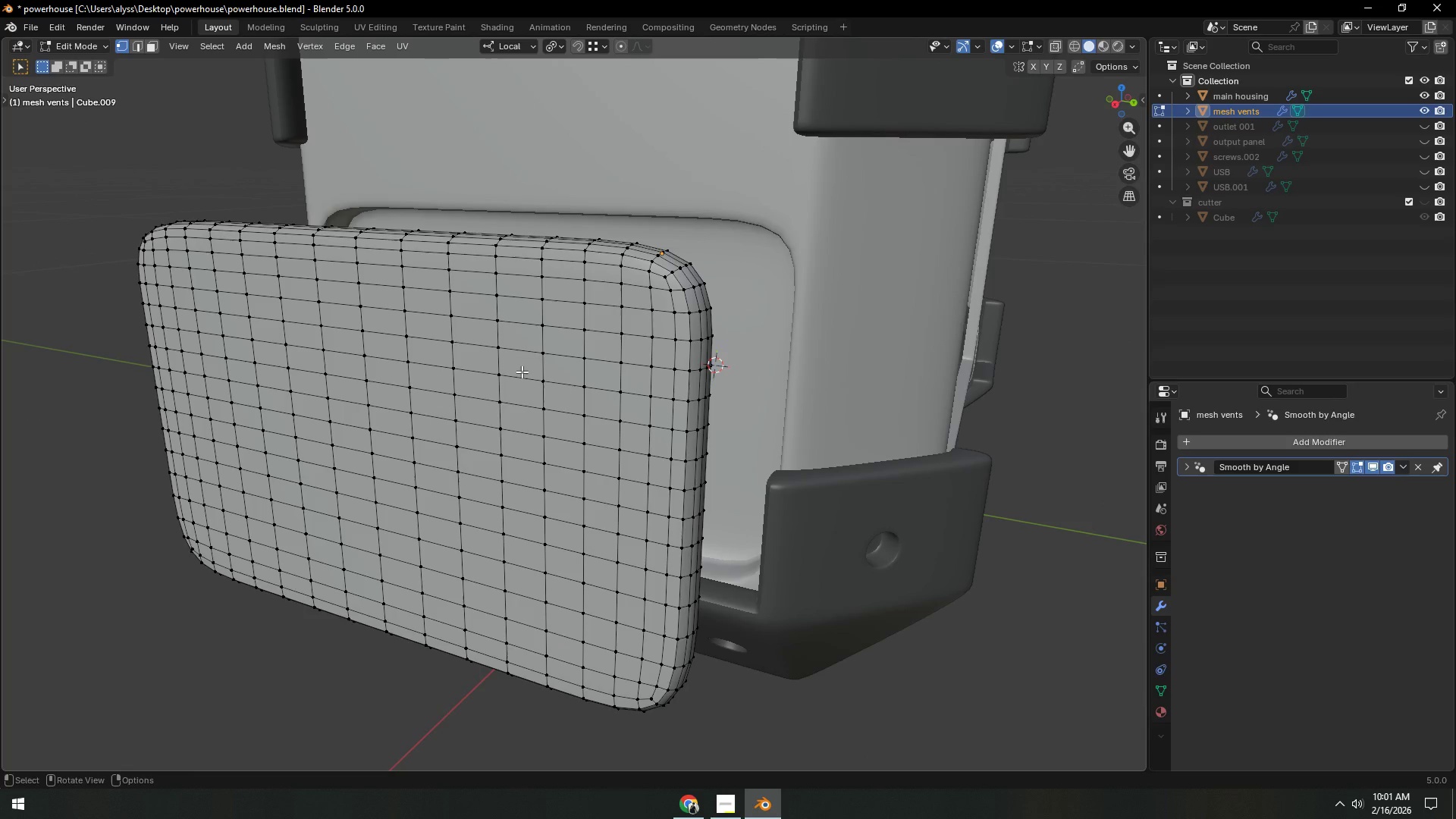 
key(A)
 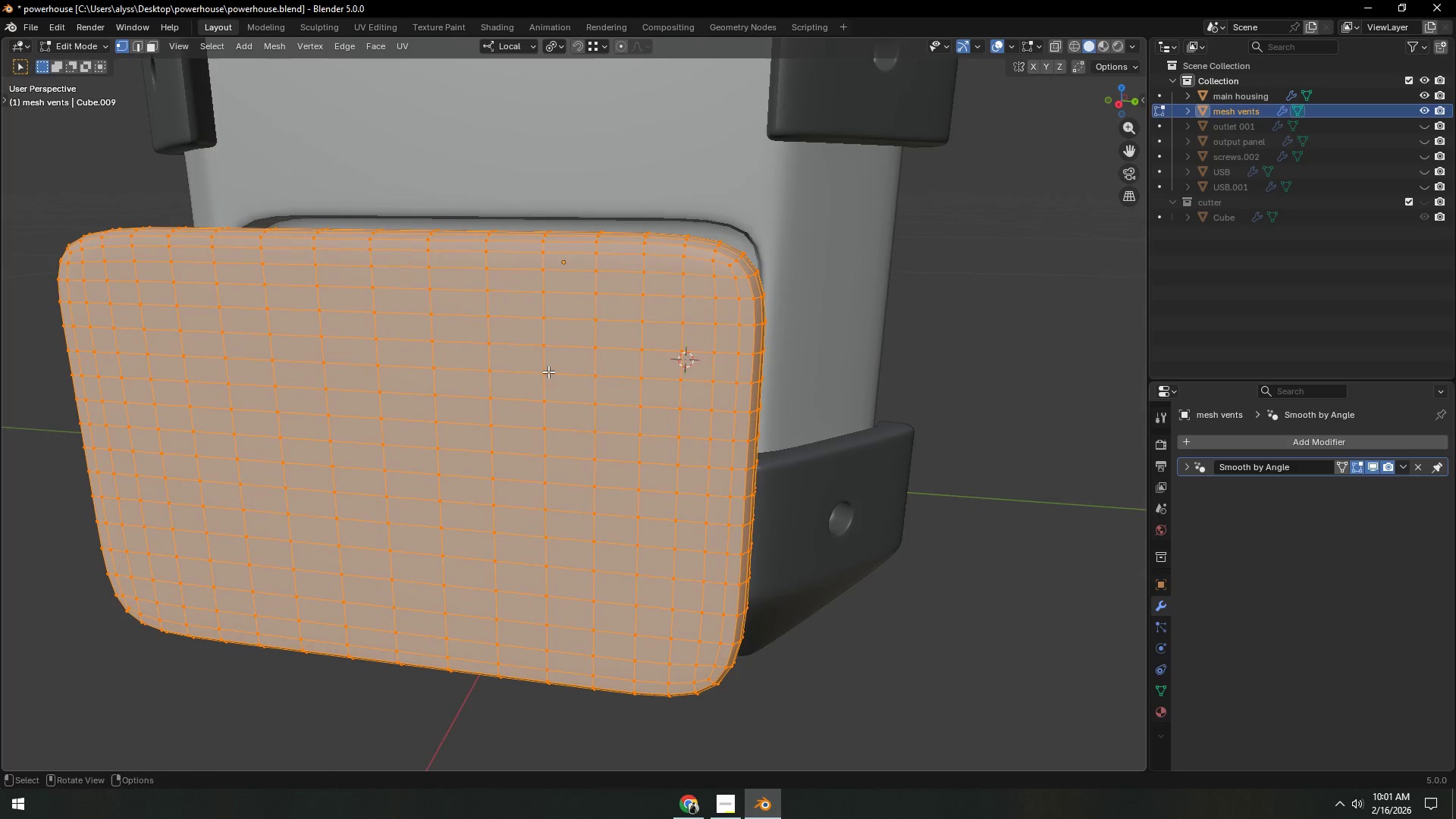 
right_click([539, 372])
 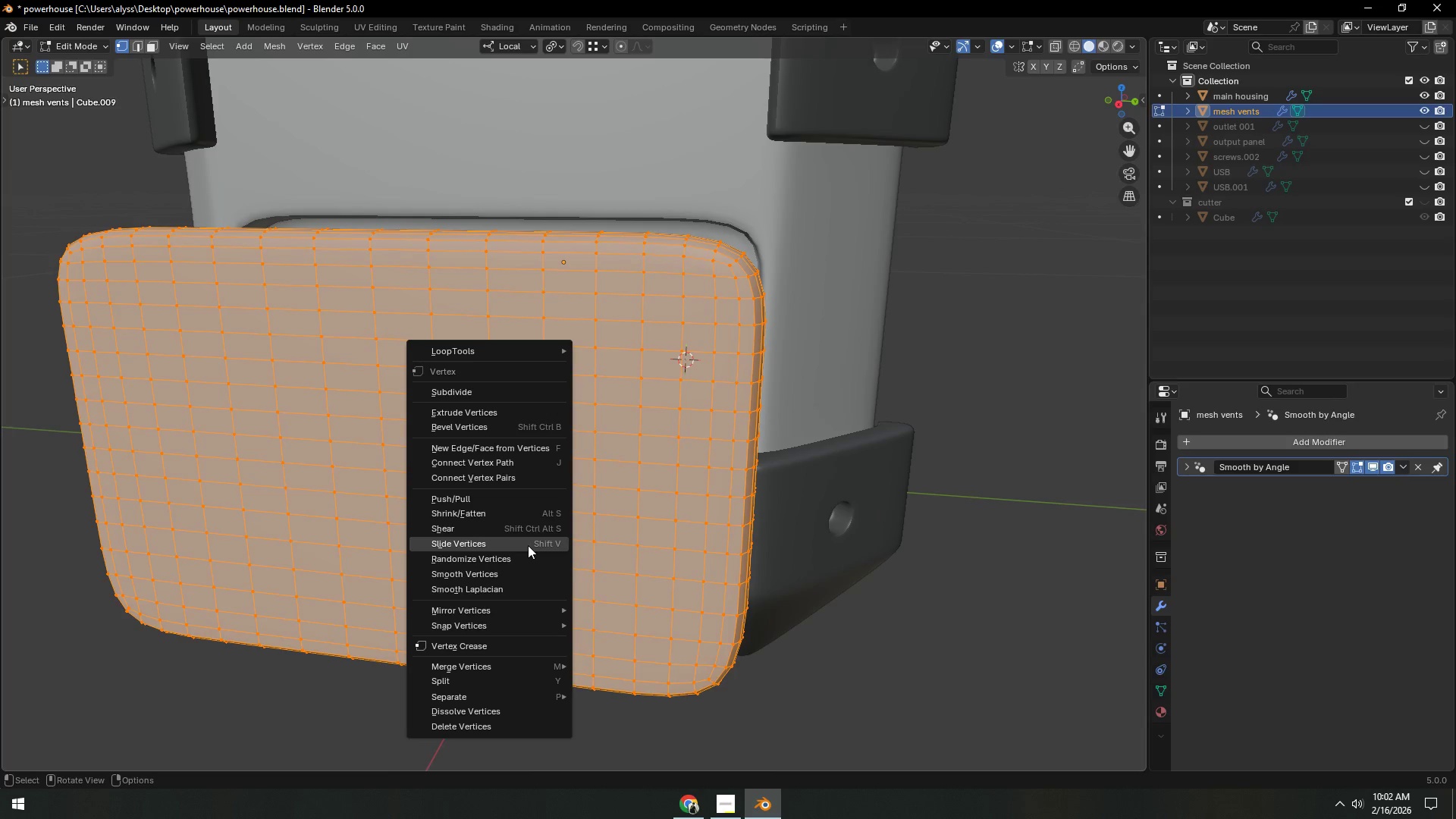 
left_click([990, 699])
 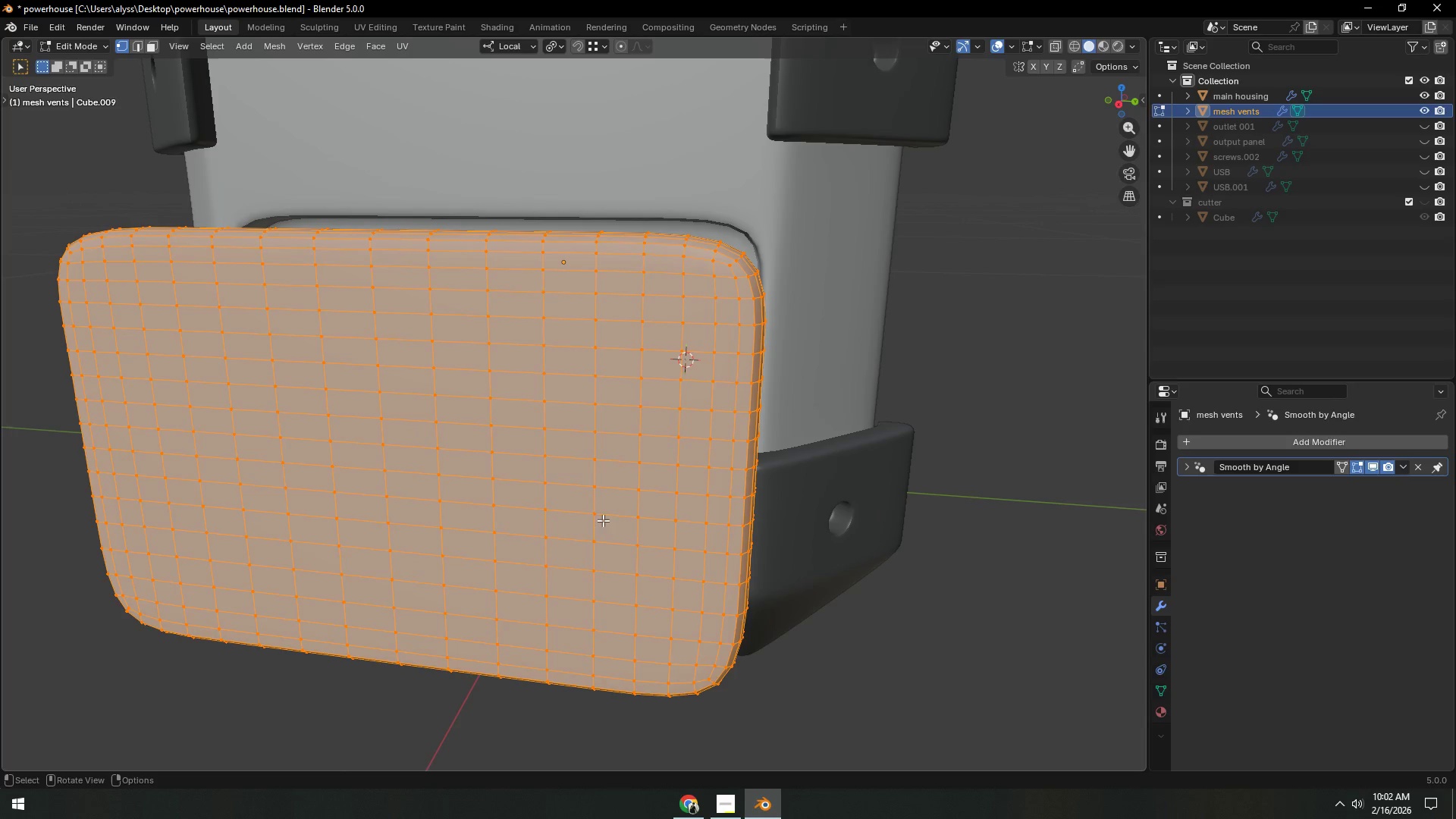 
key(F3)
 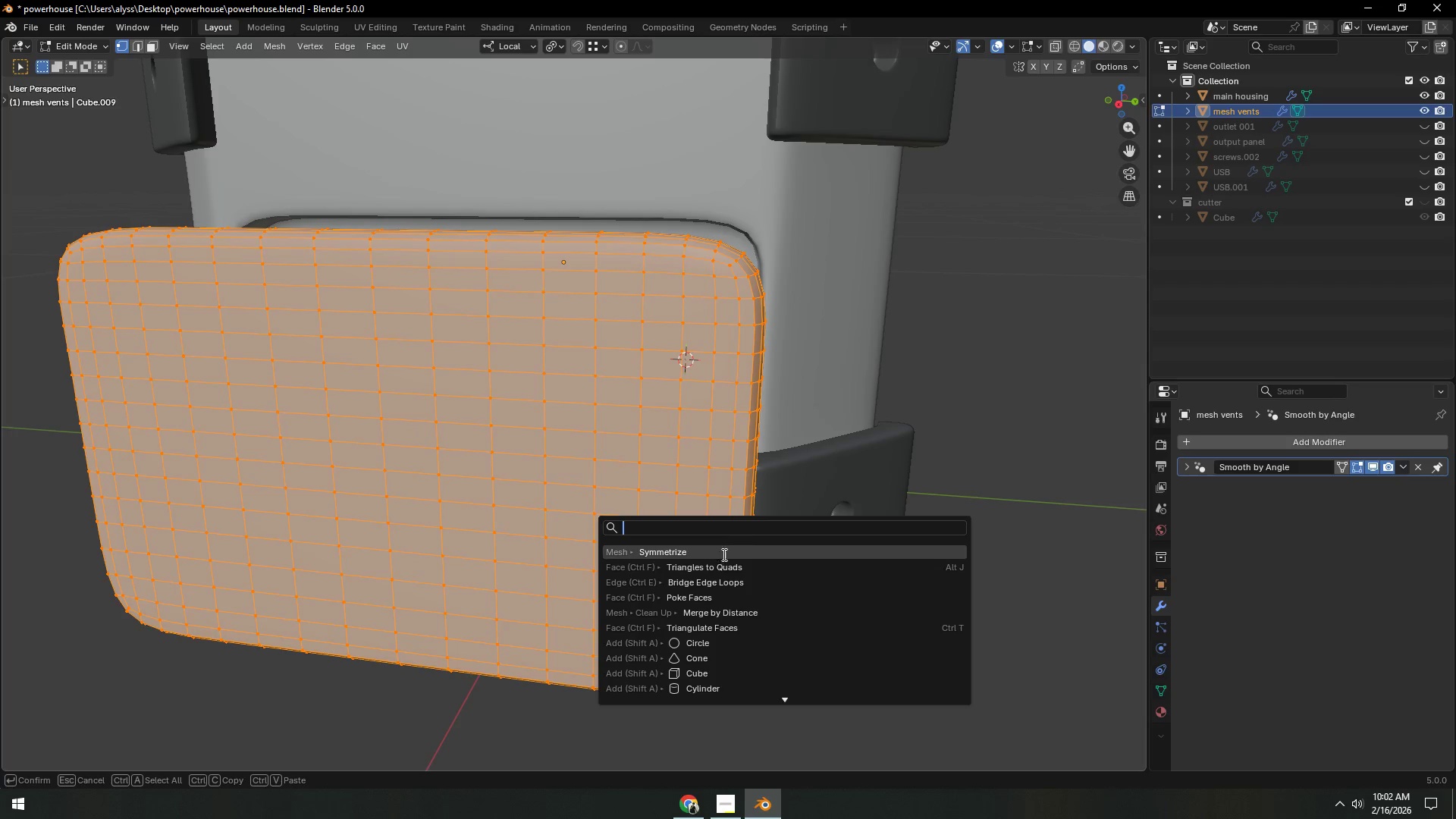 
left_click([721, 602])
 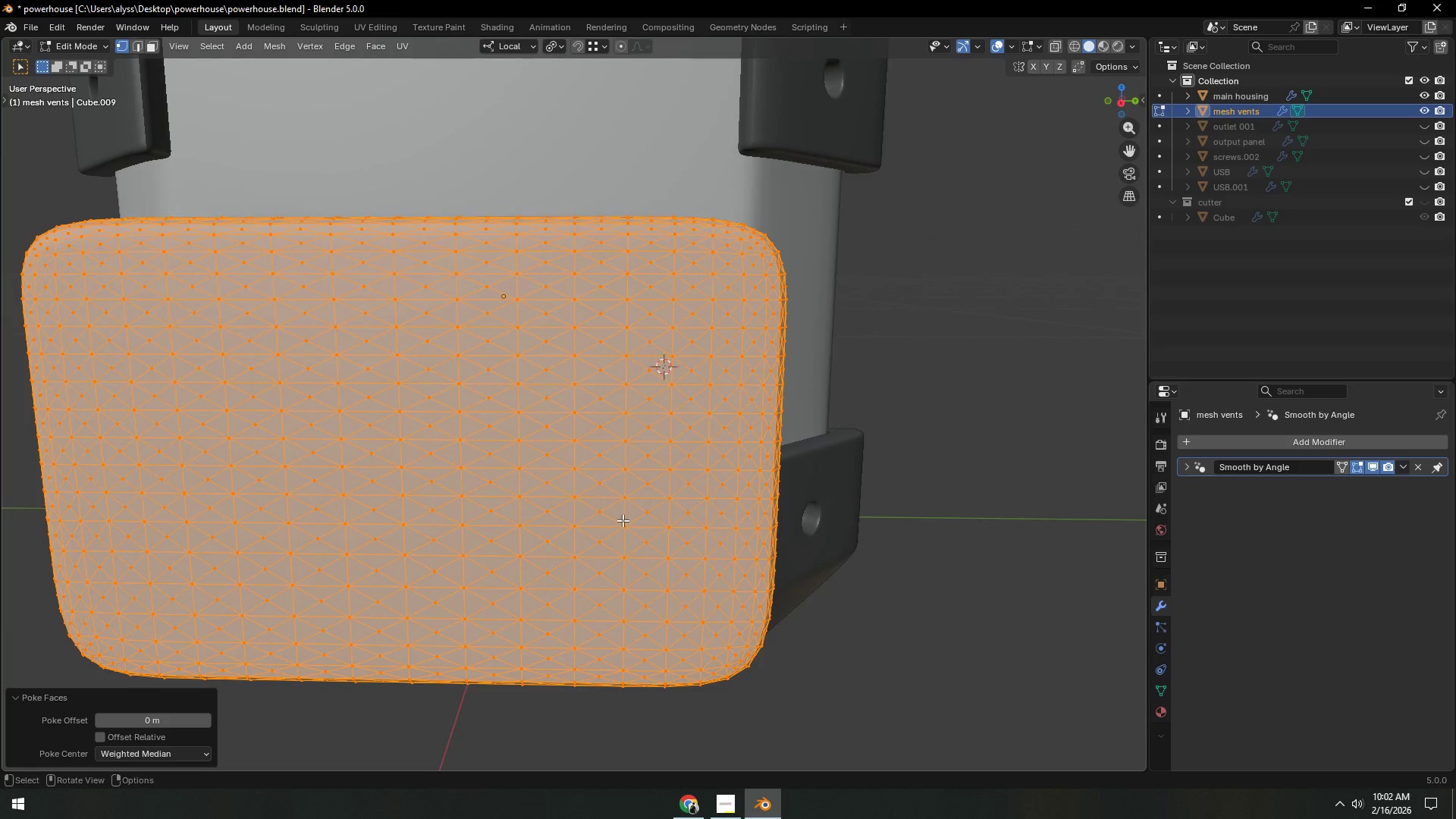 
right_click([623, 519])
 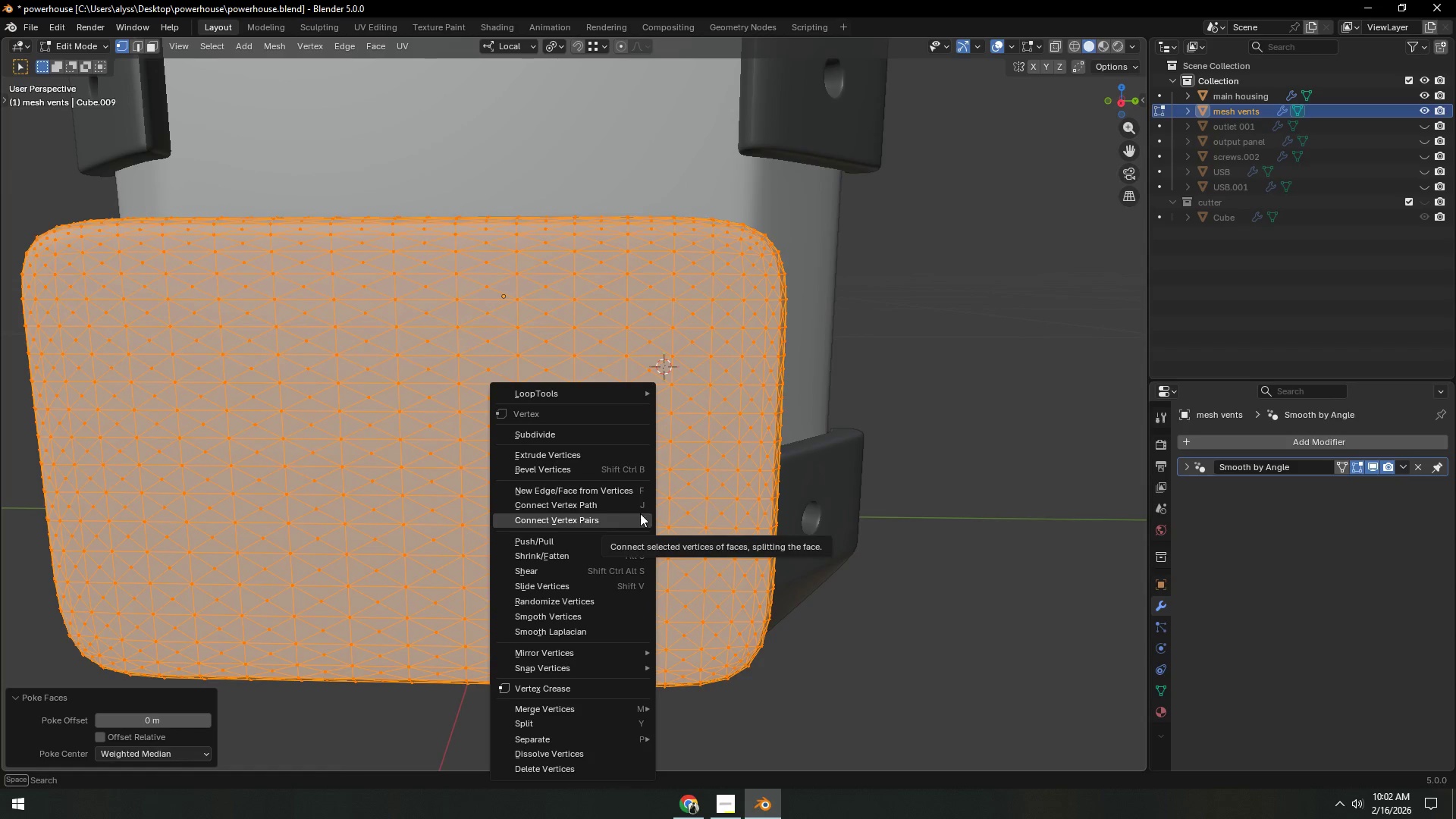 
left_click([699, 505])
 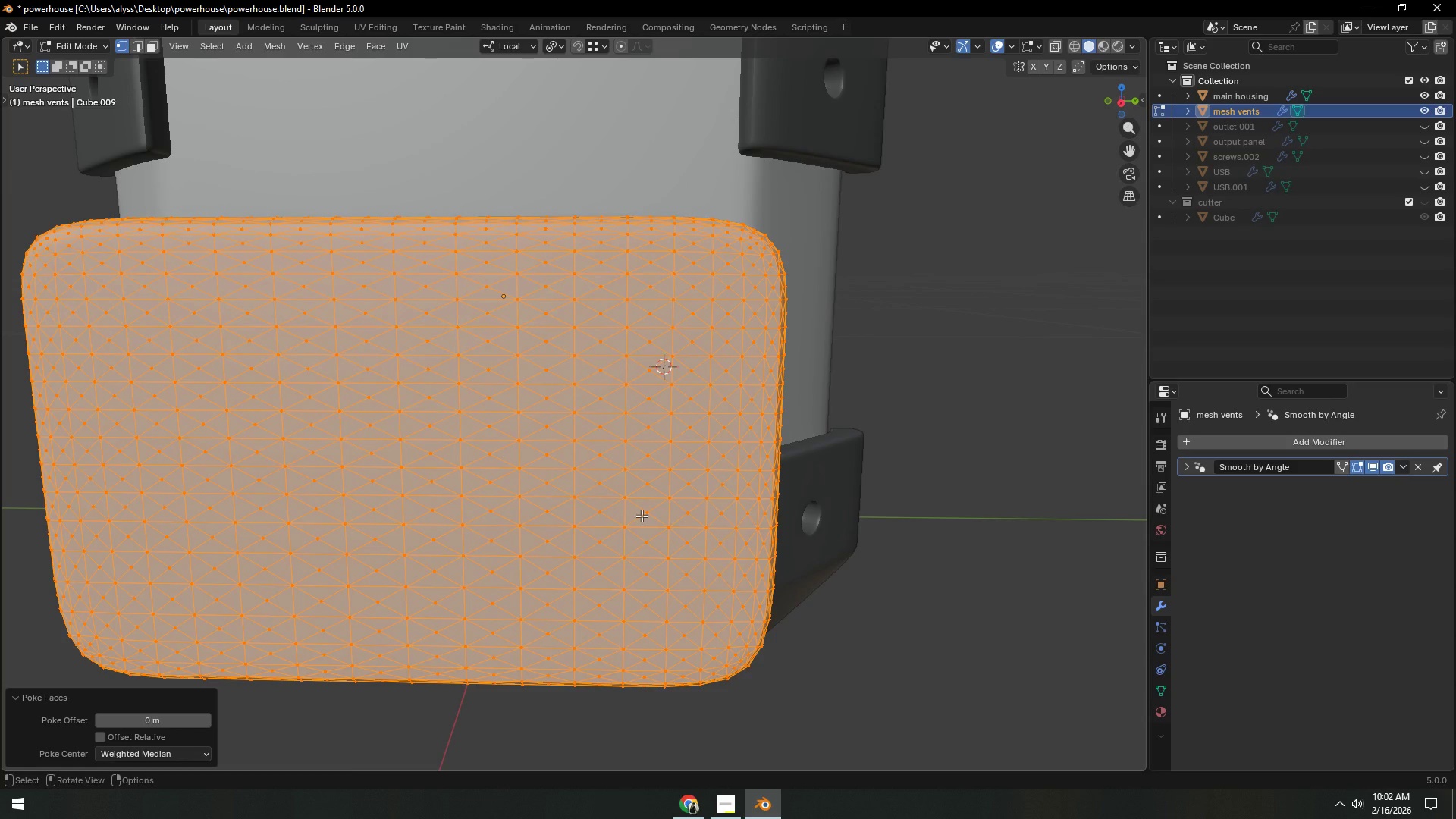 
key(F3)
 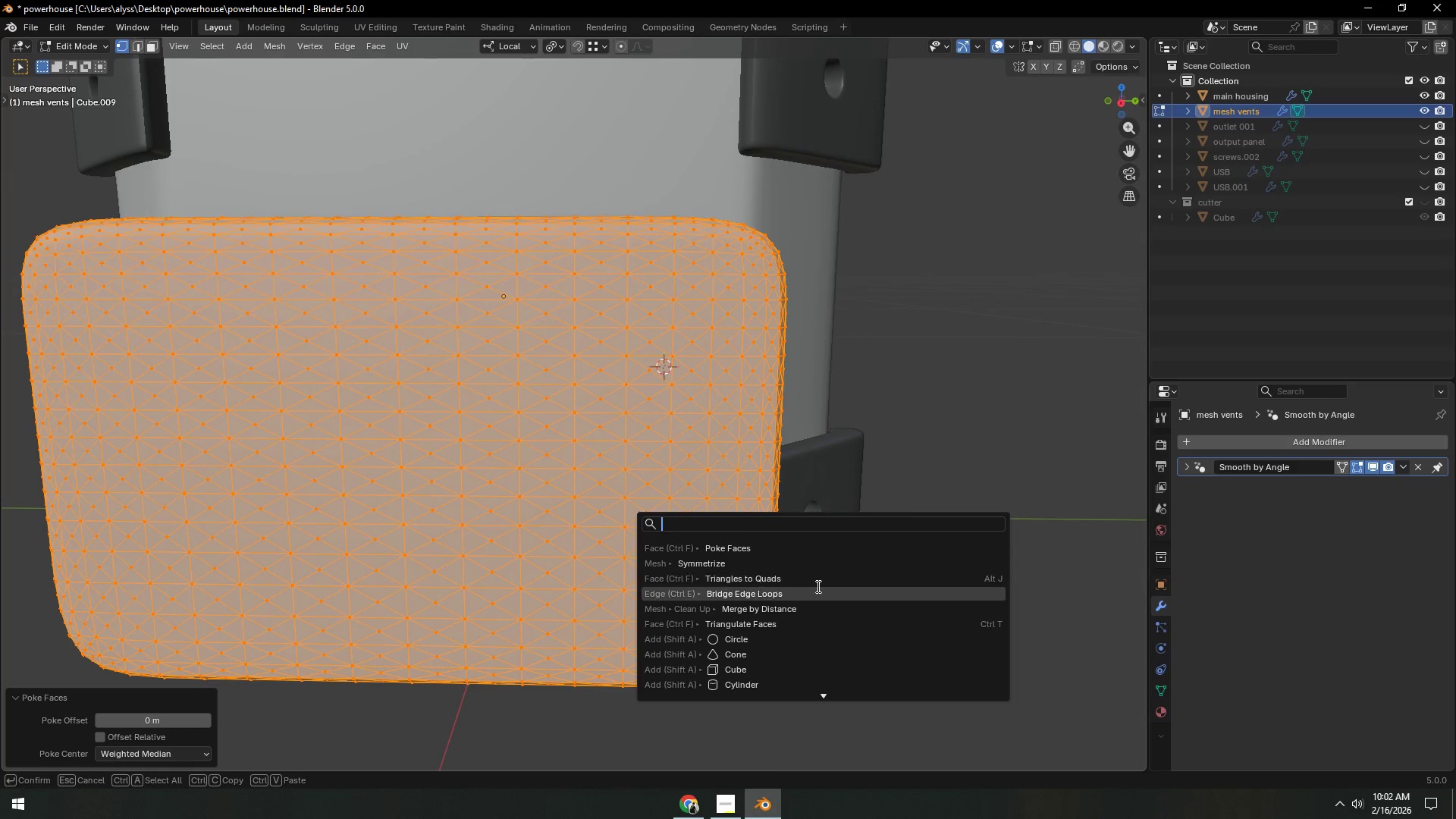 
type(tr)
 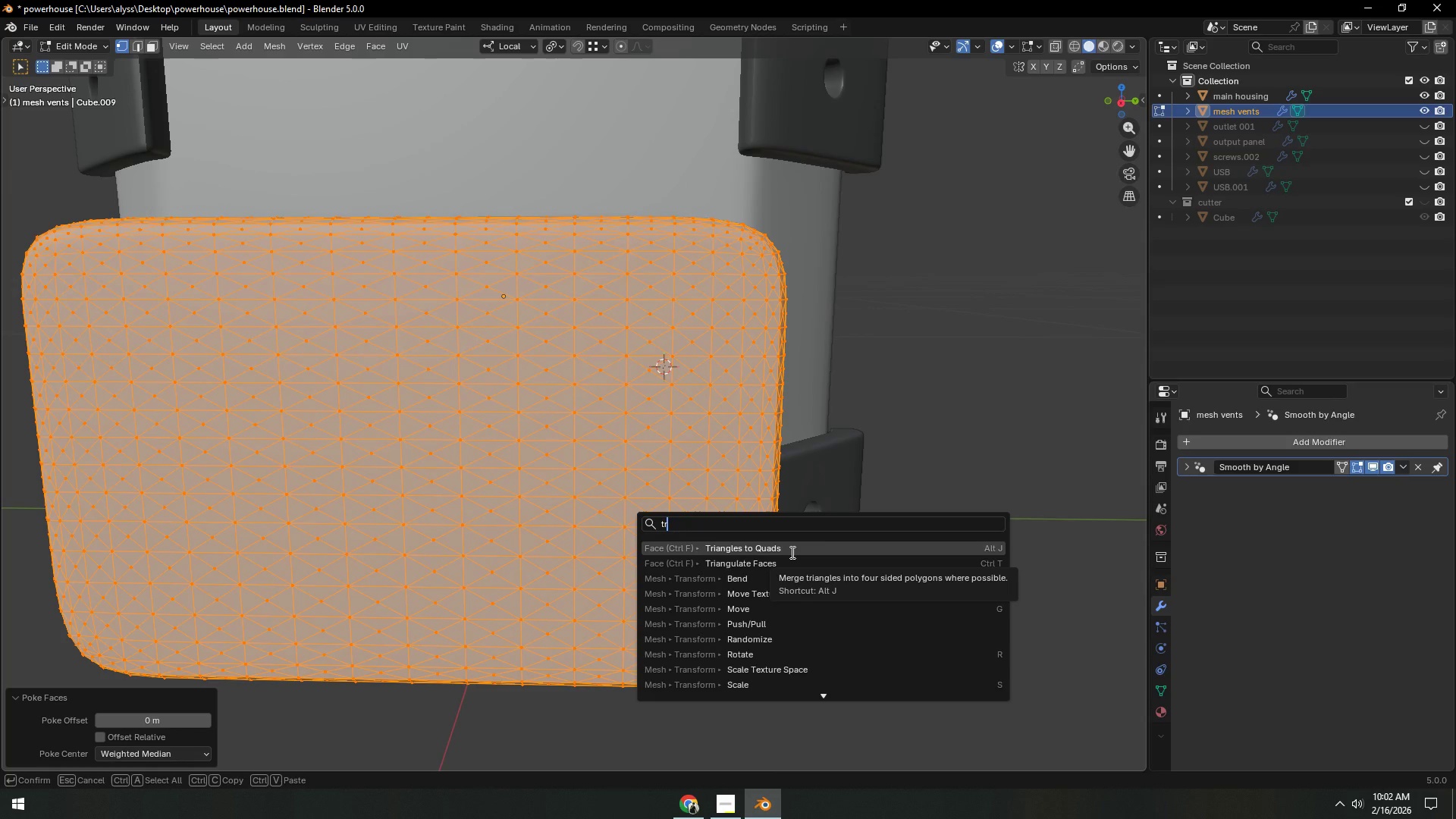 
left_click([791, 552])
 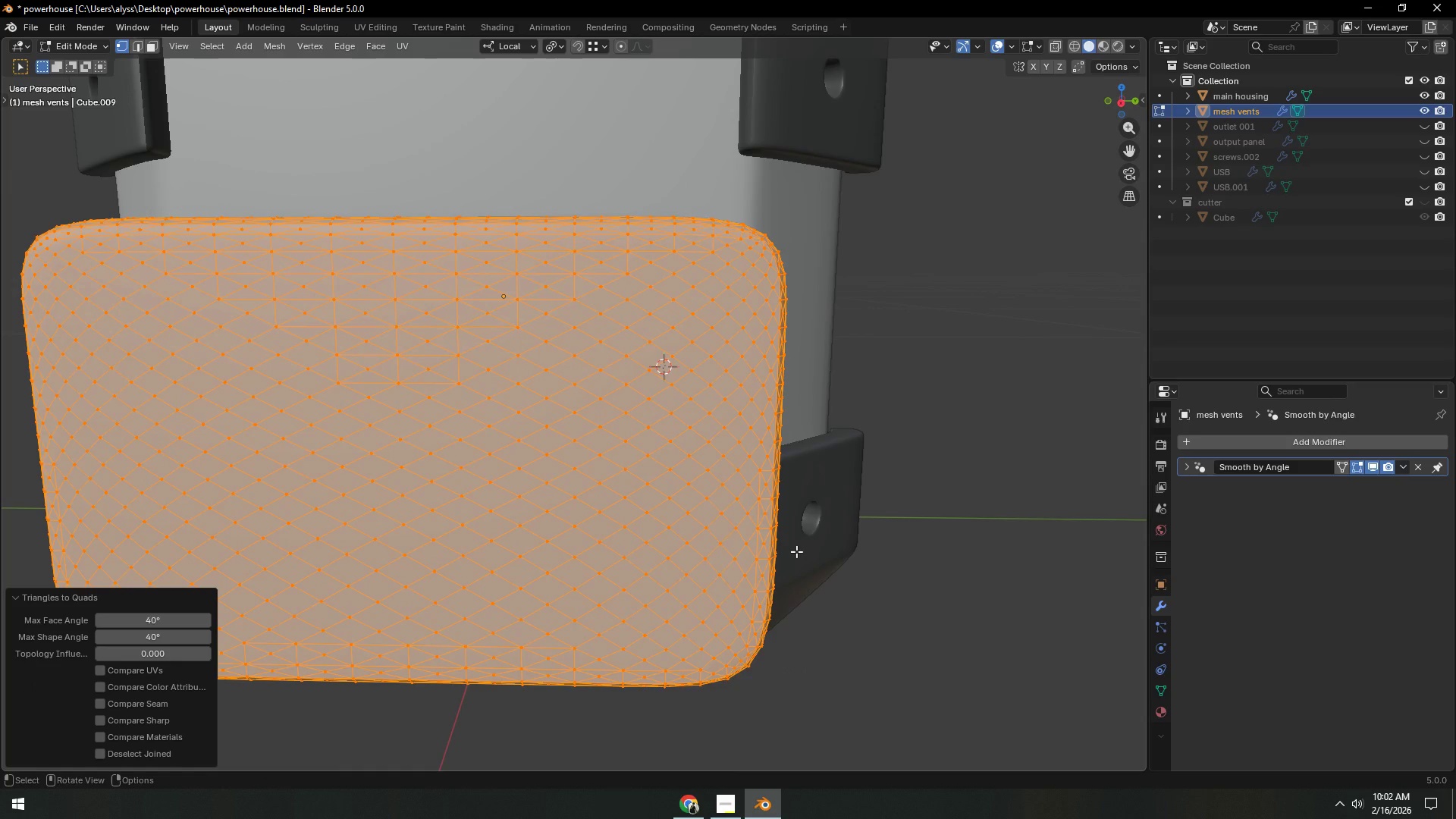 
key(Control+Z)
 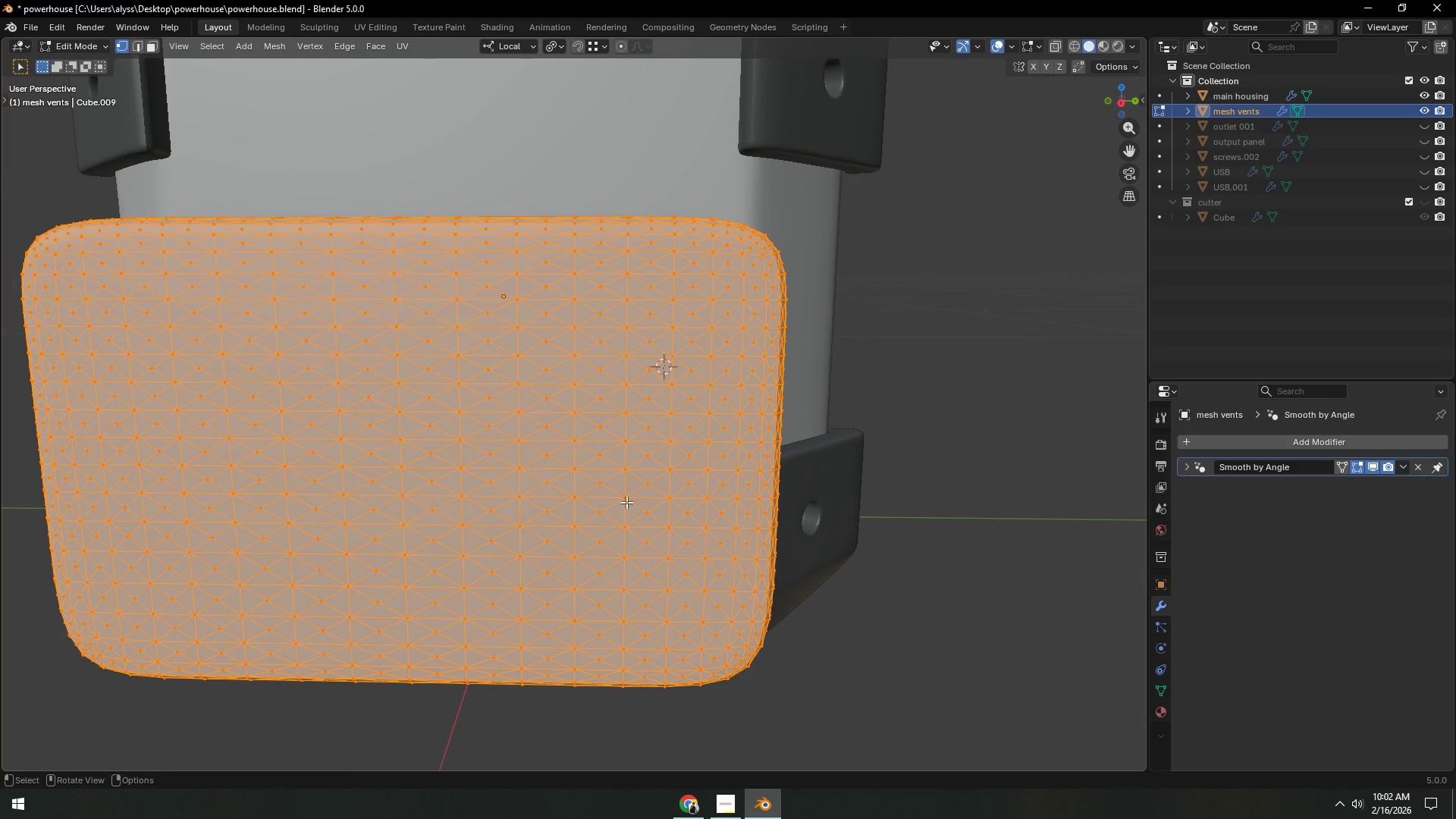 
type([F3]tris)
key(Backspace)
 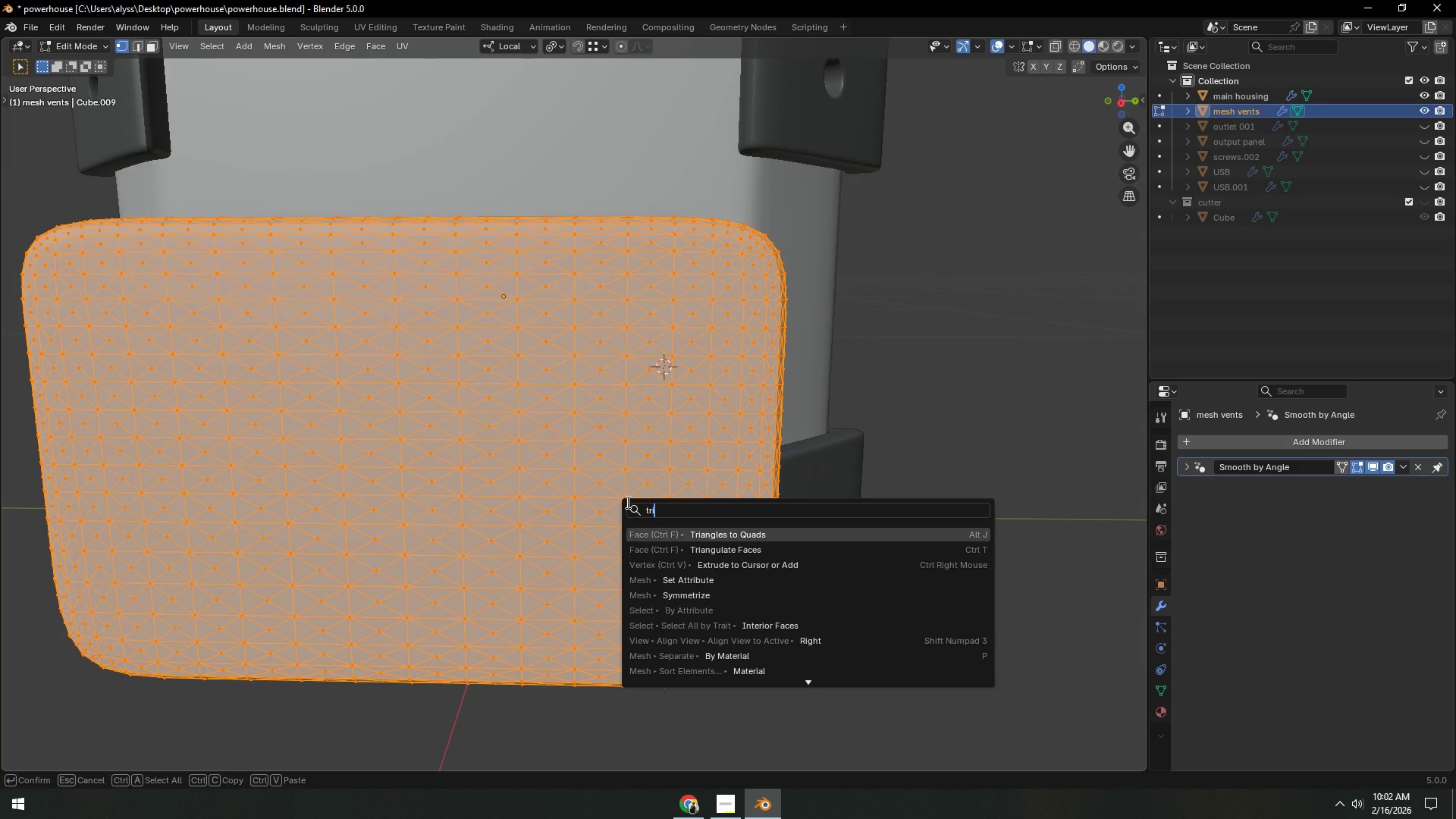 
wait(7.58)
 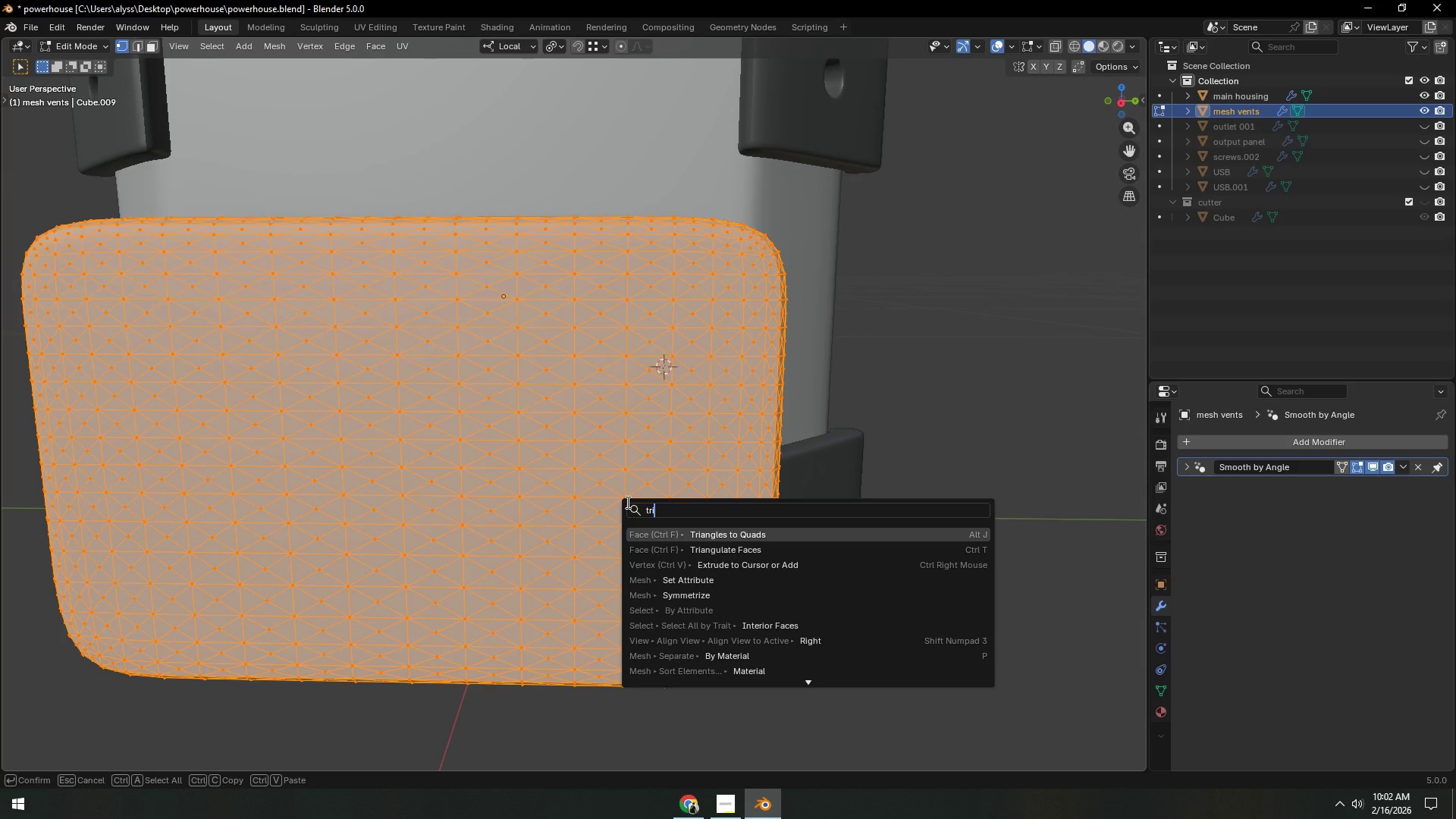 
left_click([692, 532])
 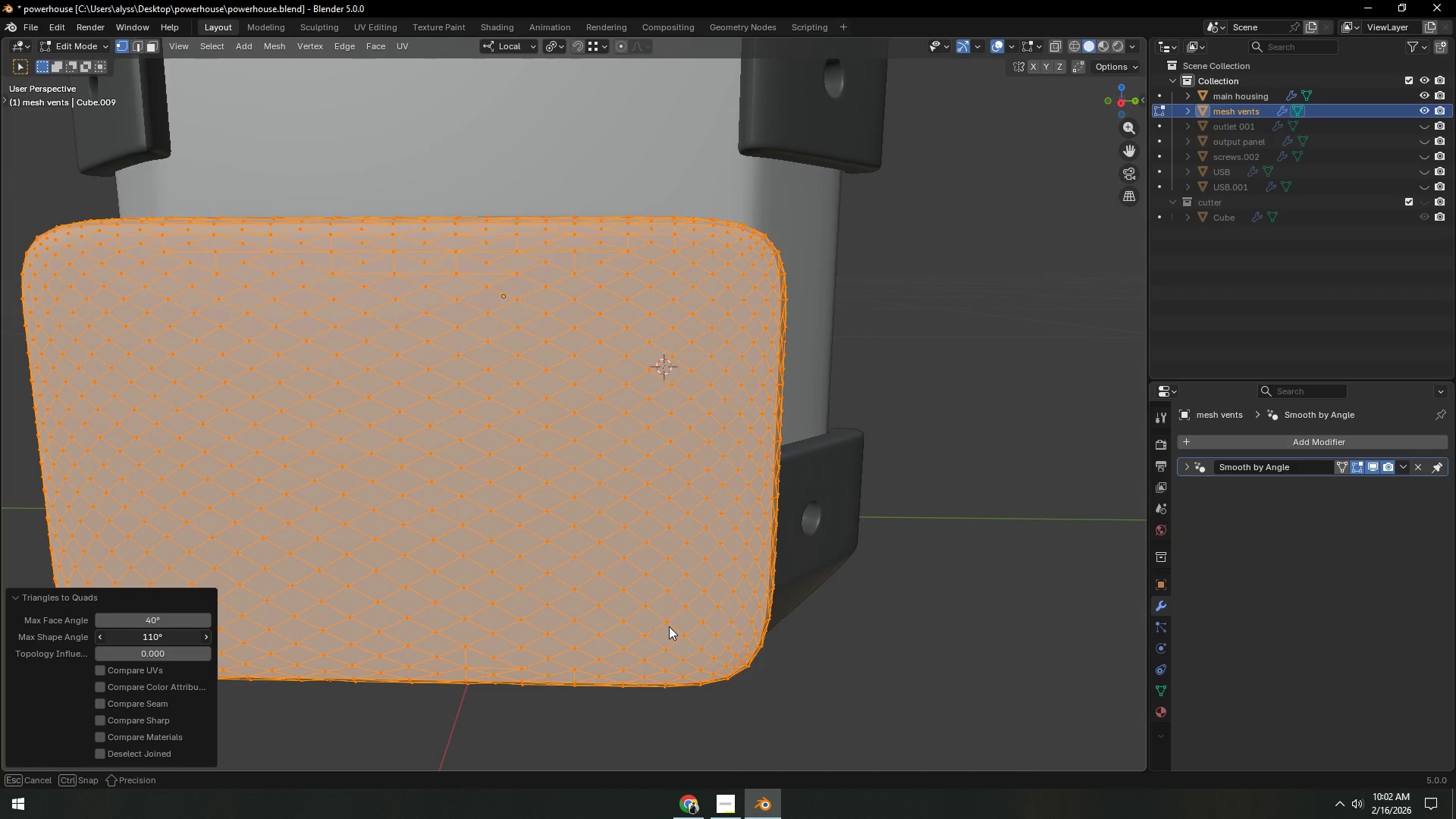 
wait(11.62)
 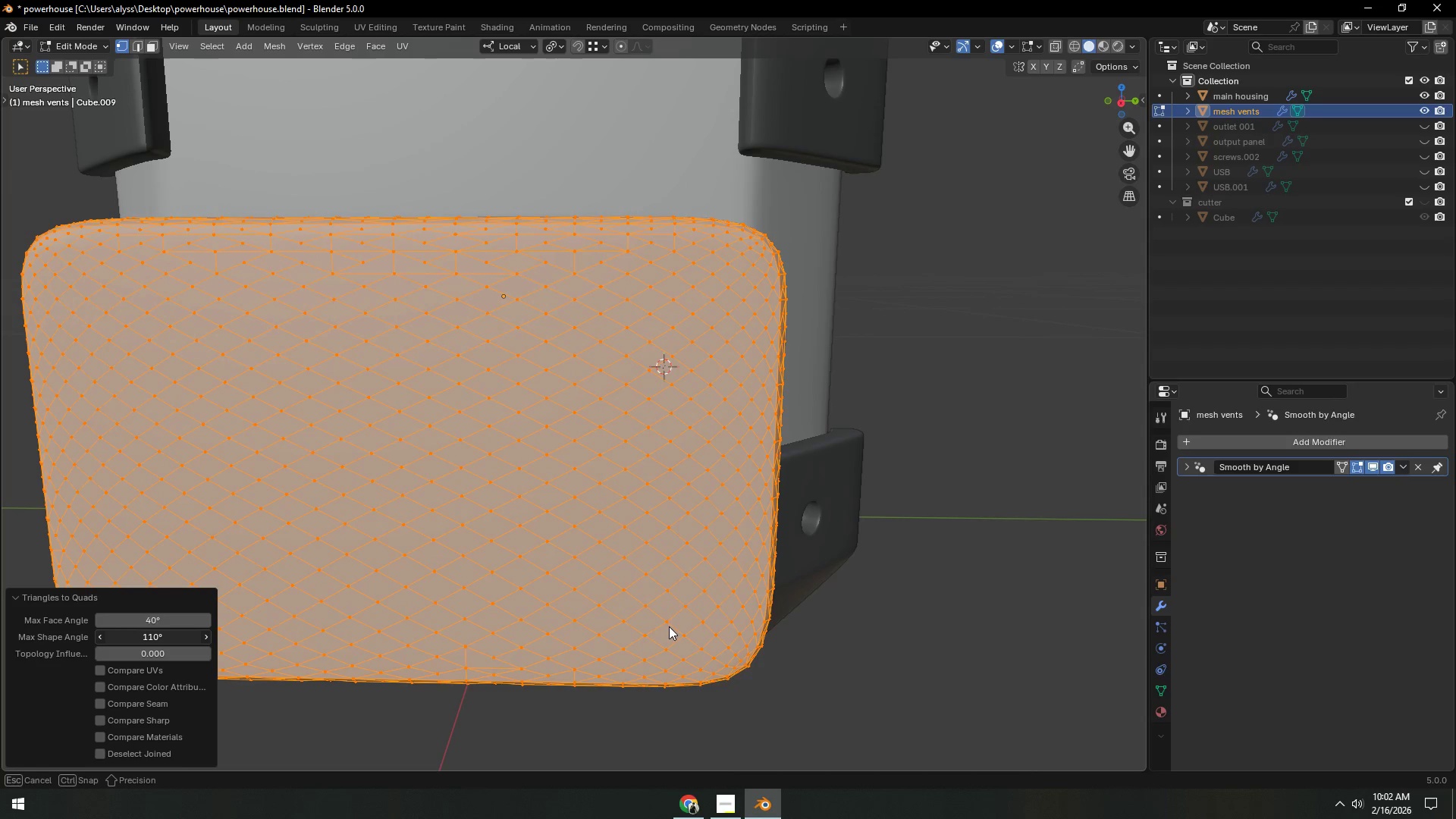 
scroll: coordinate [409, 563], scroll_direction: up, amount: 2.0
 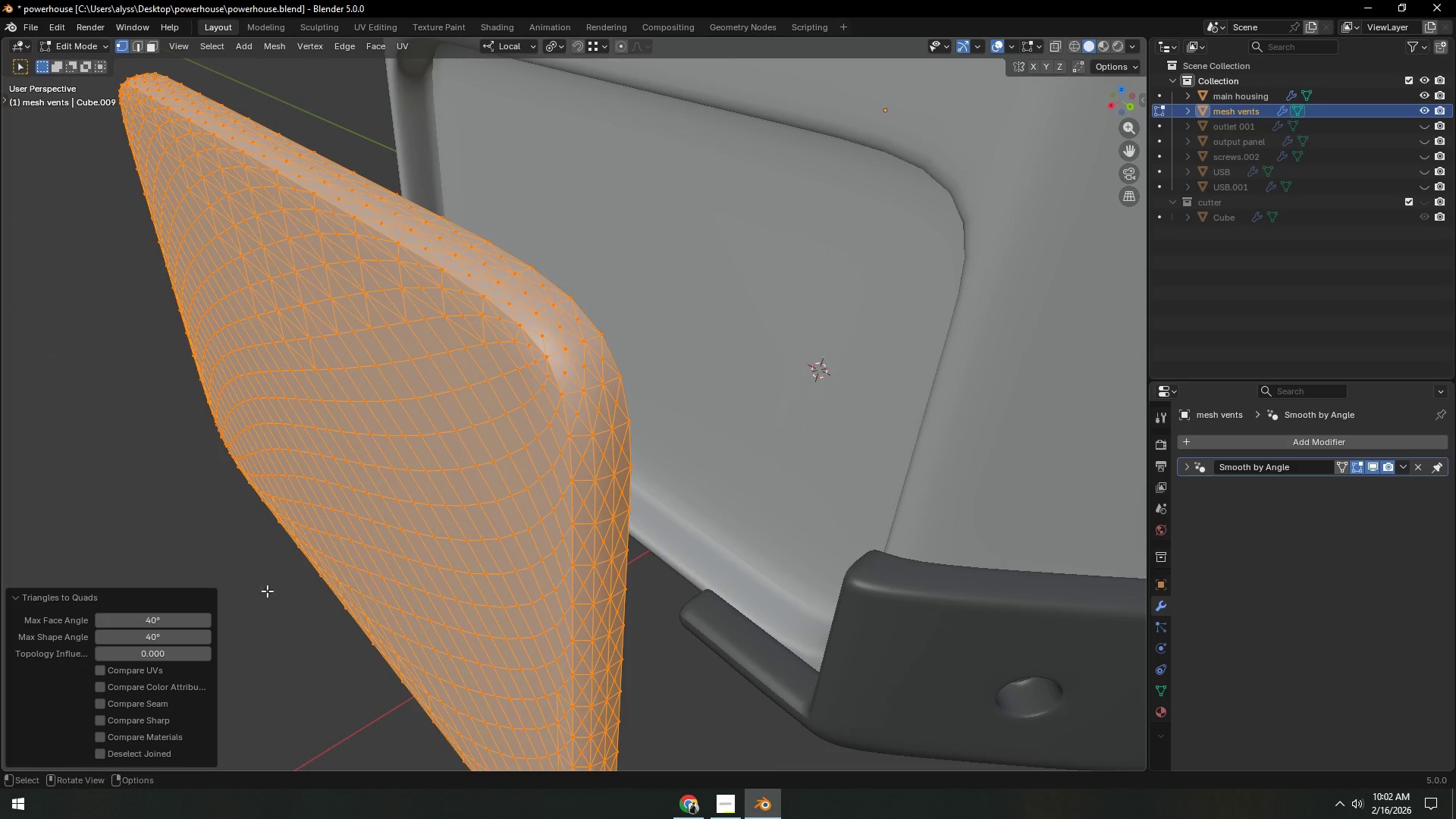 
left_click_drag(start_coordinate=[155, 635], to_coordinate=[444, 625])
 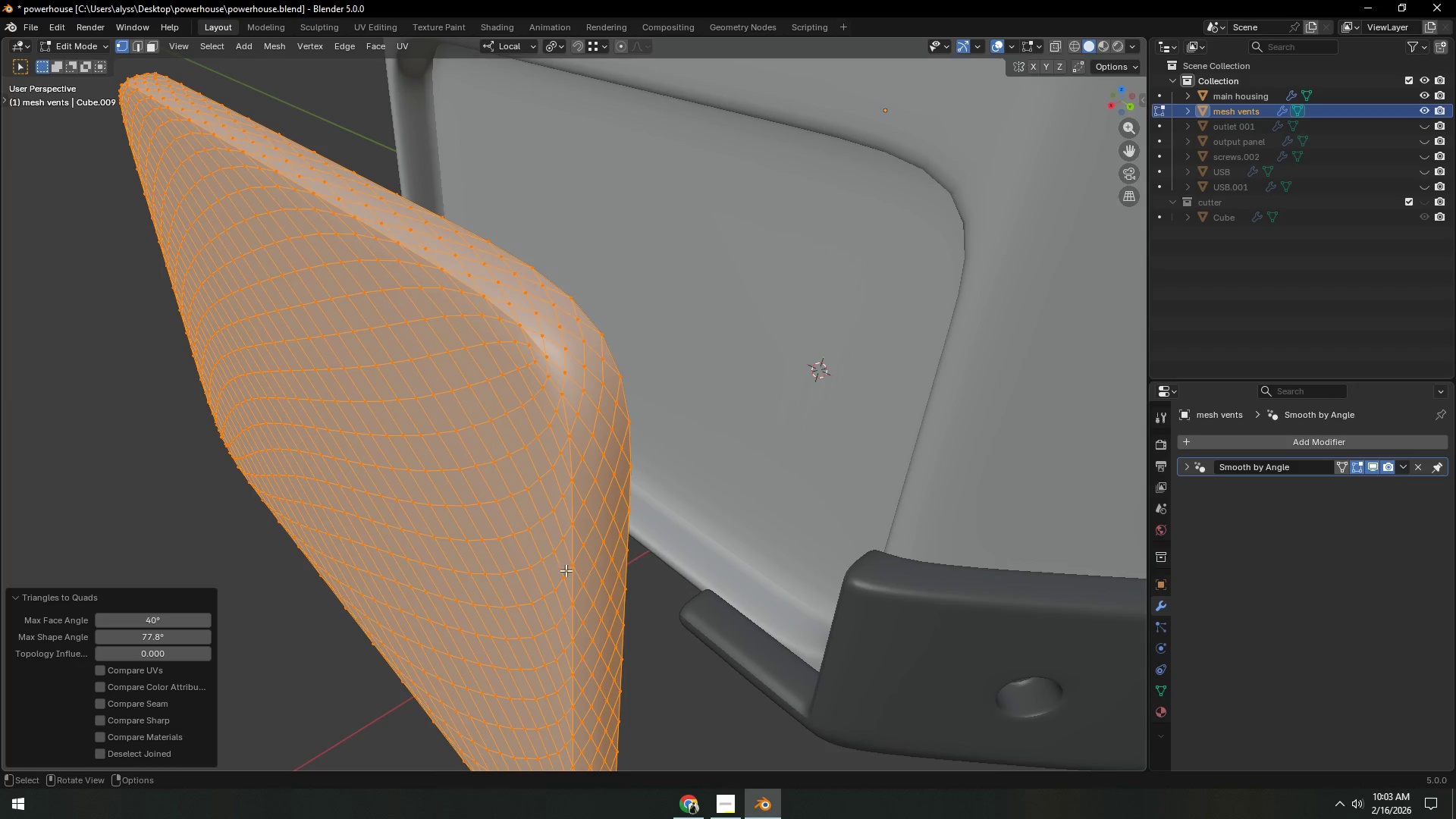 
scroll: coordinate [682, 514], scroll_direction: down, amount: 3.0
 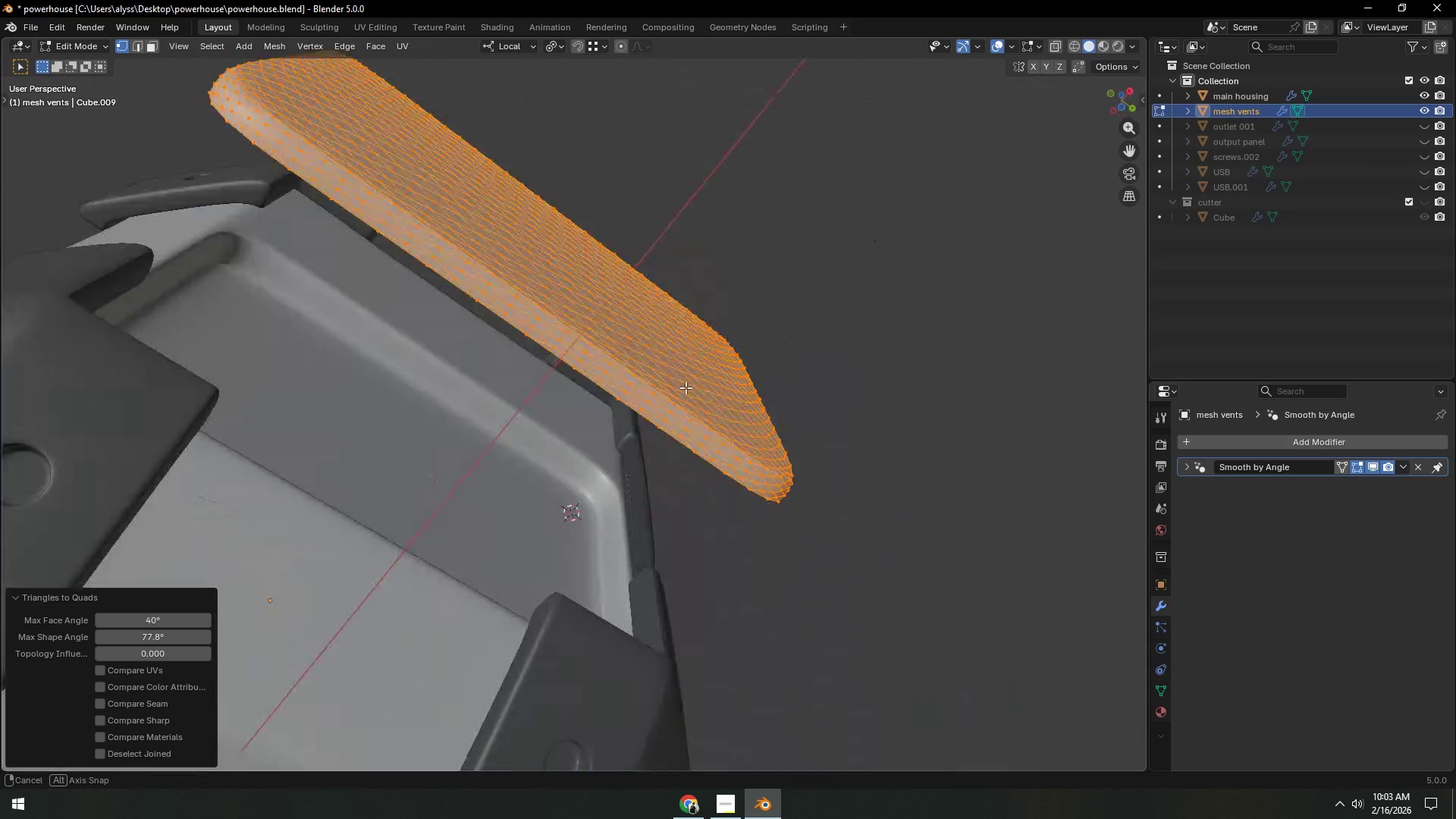 
wait(5.86)
 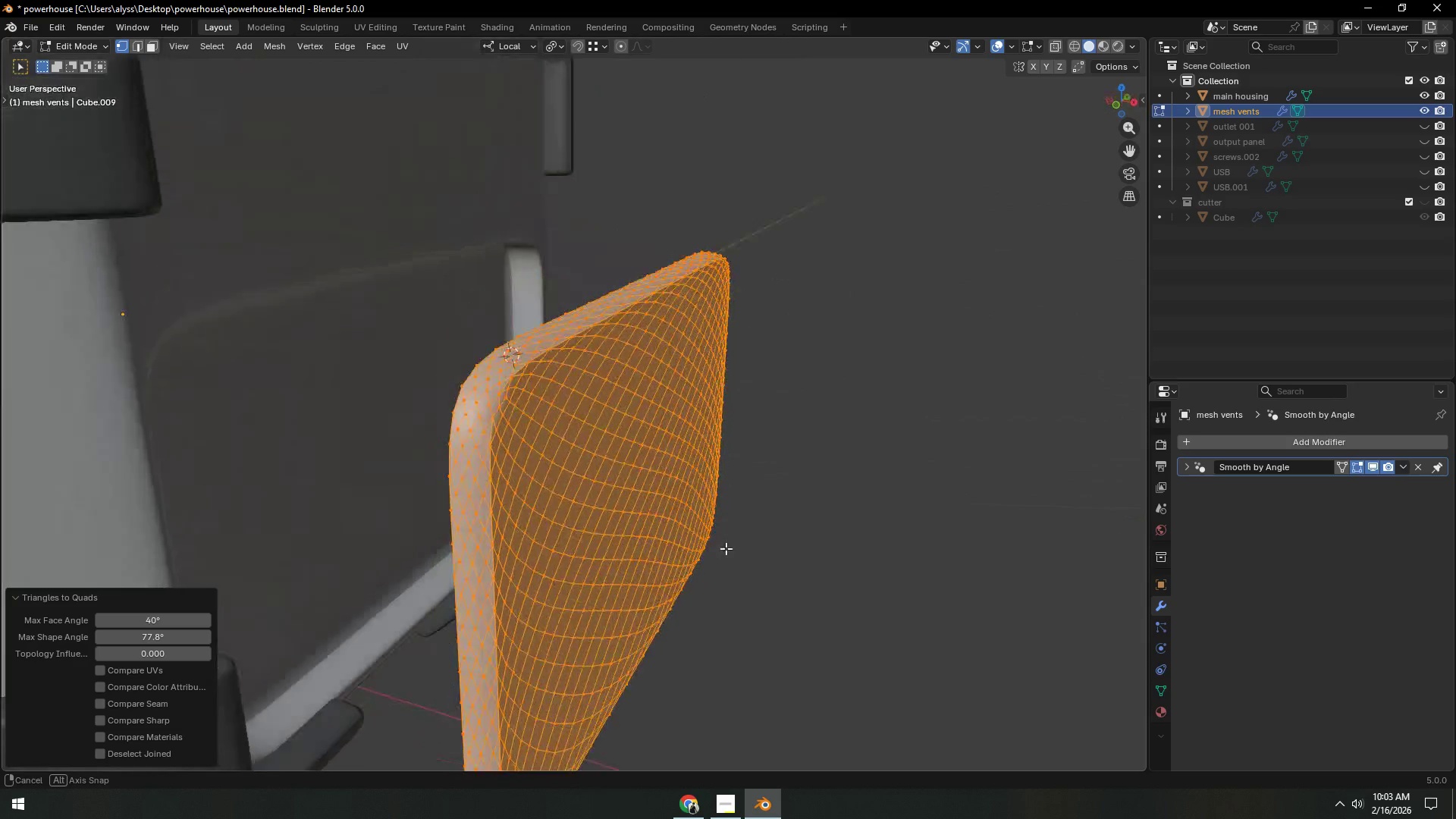 
left_click([893, 411])
 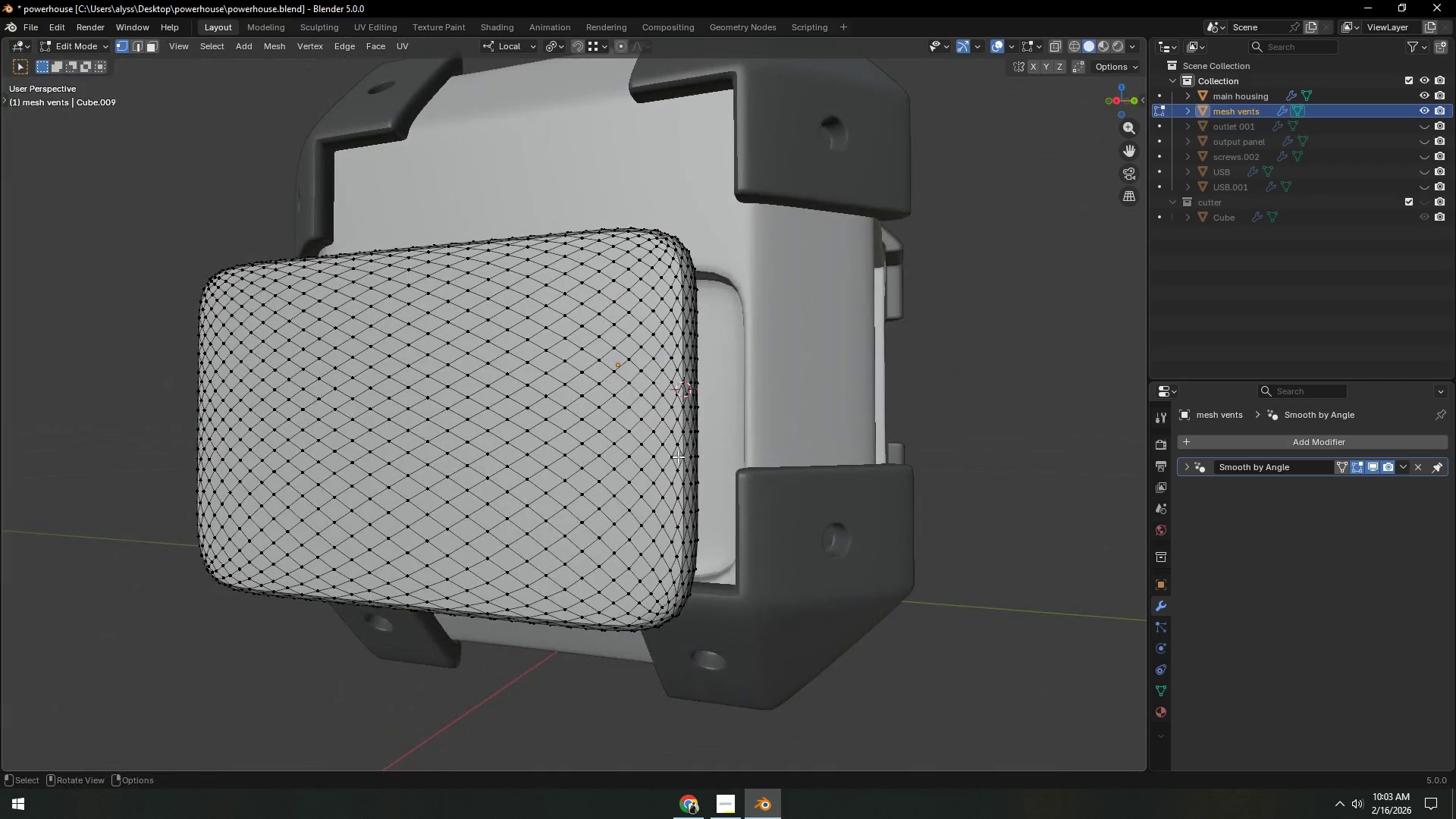 
key(Control+S)
 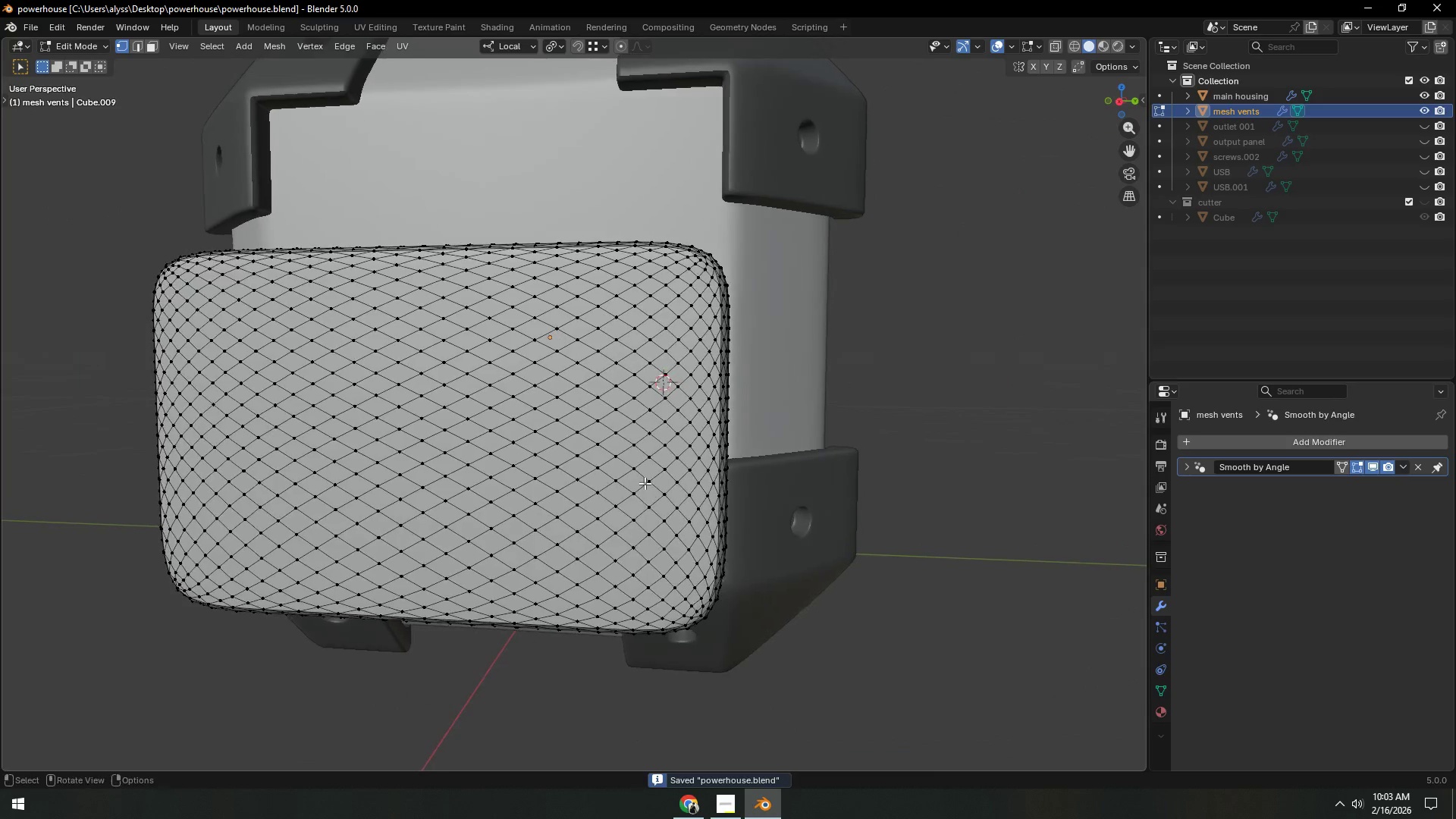 
scroll: coordinate [645, 483], scroll_direction: up, amount: 1.0
 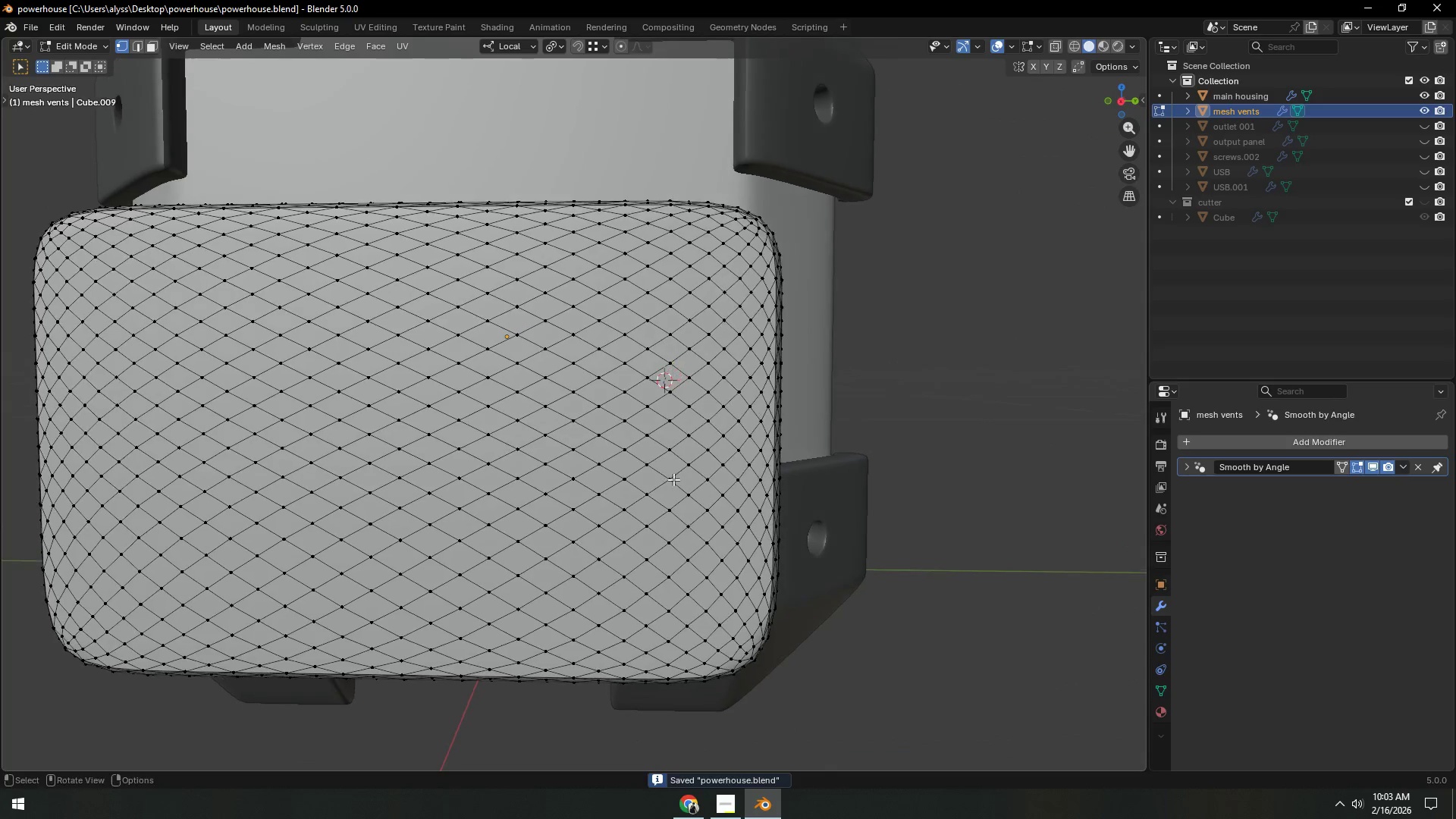 
type(sa)
 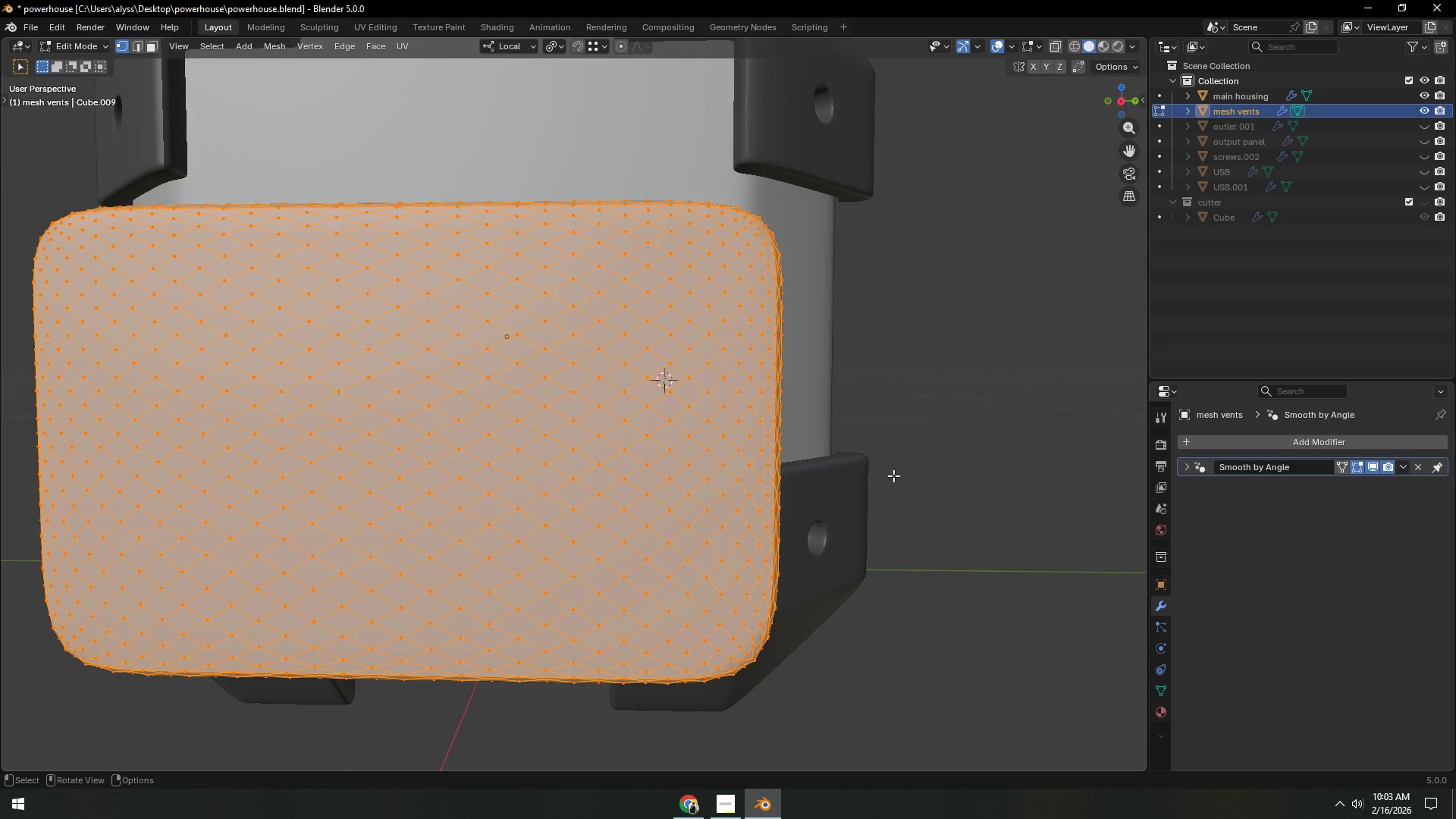 
wait(6.06)
 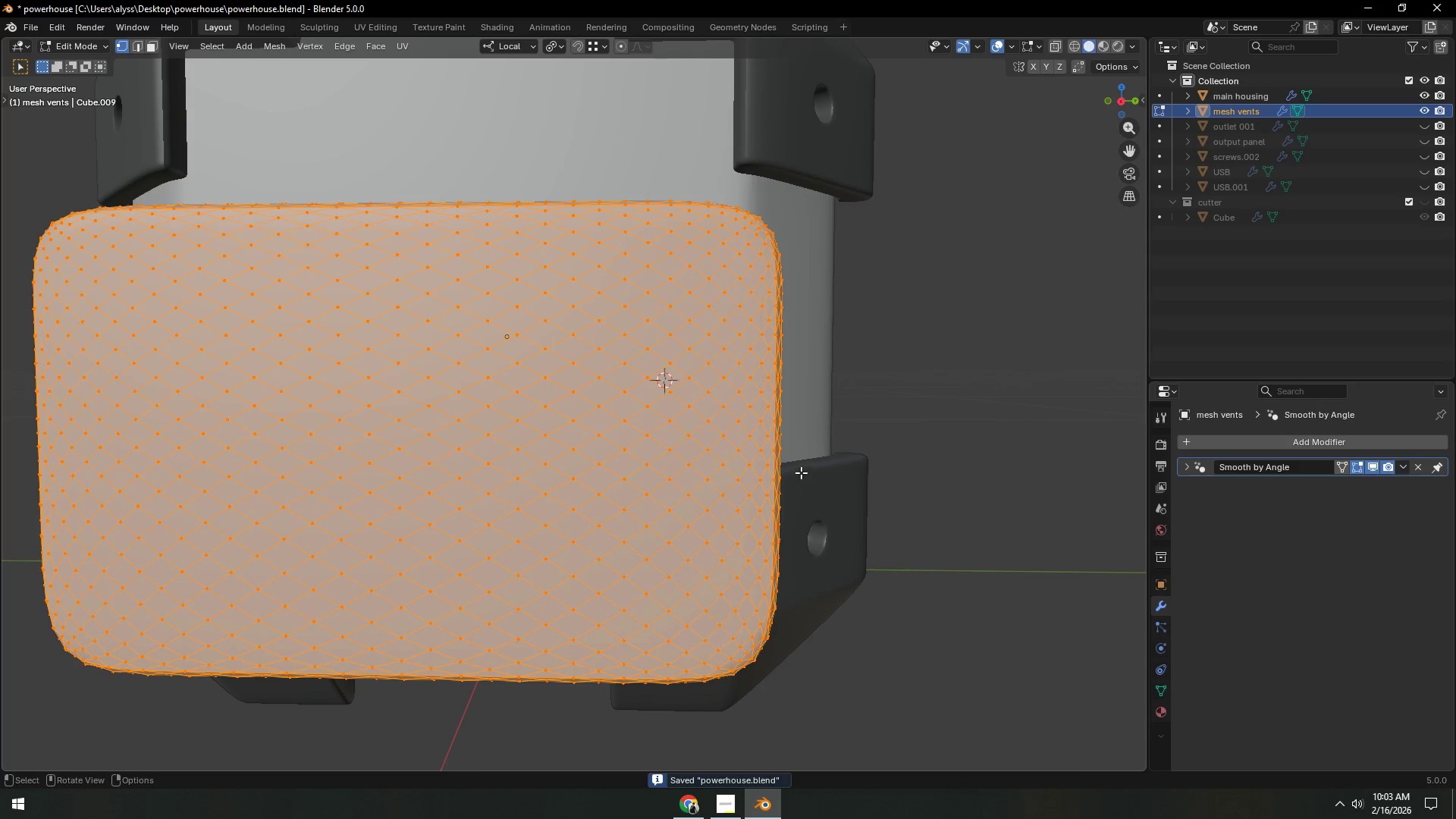 
key(3)
 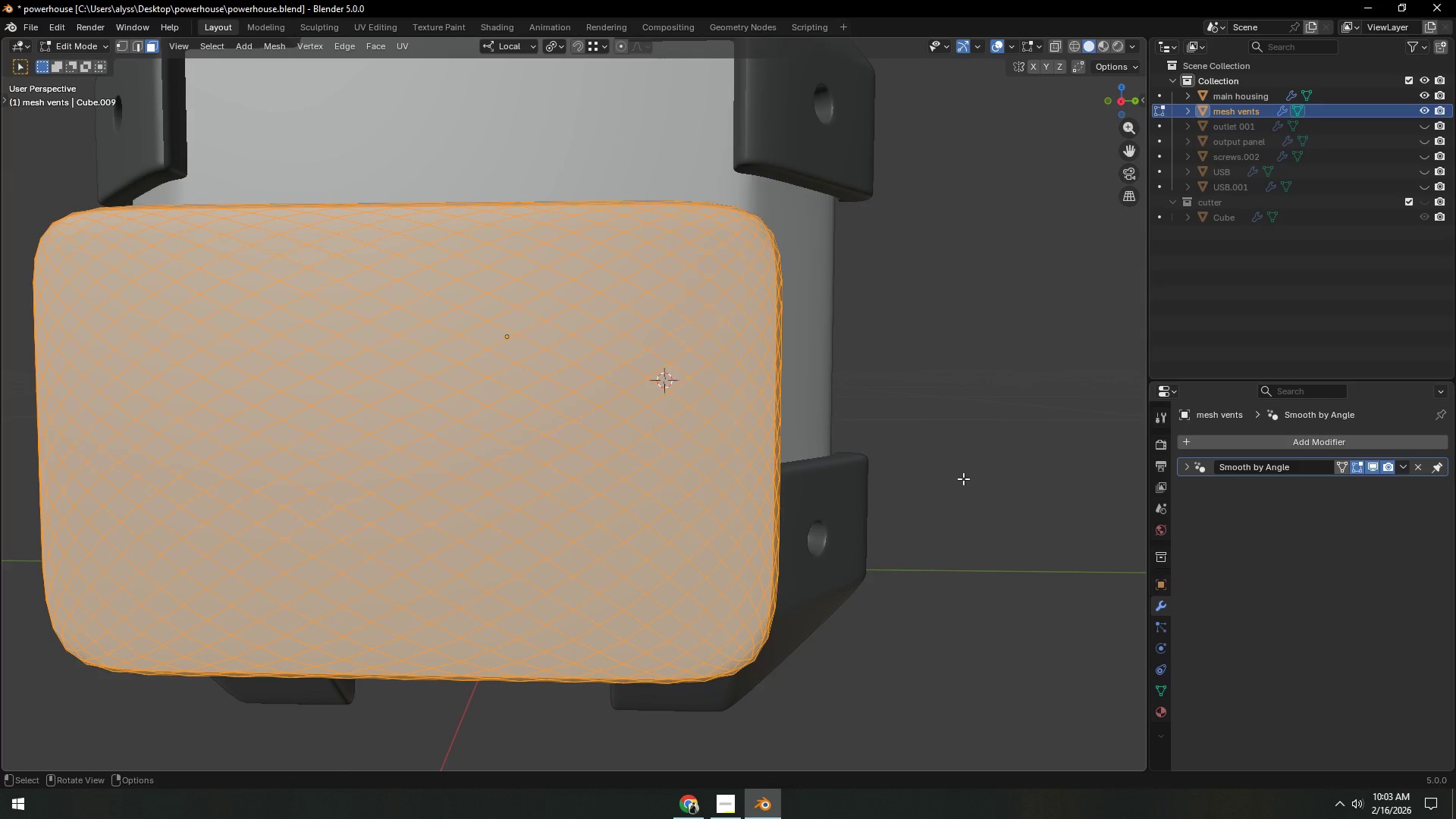 
key(I)
 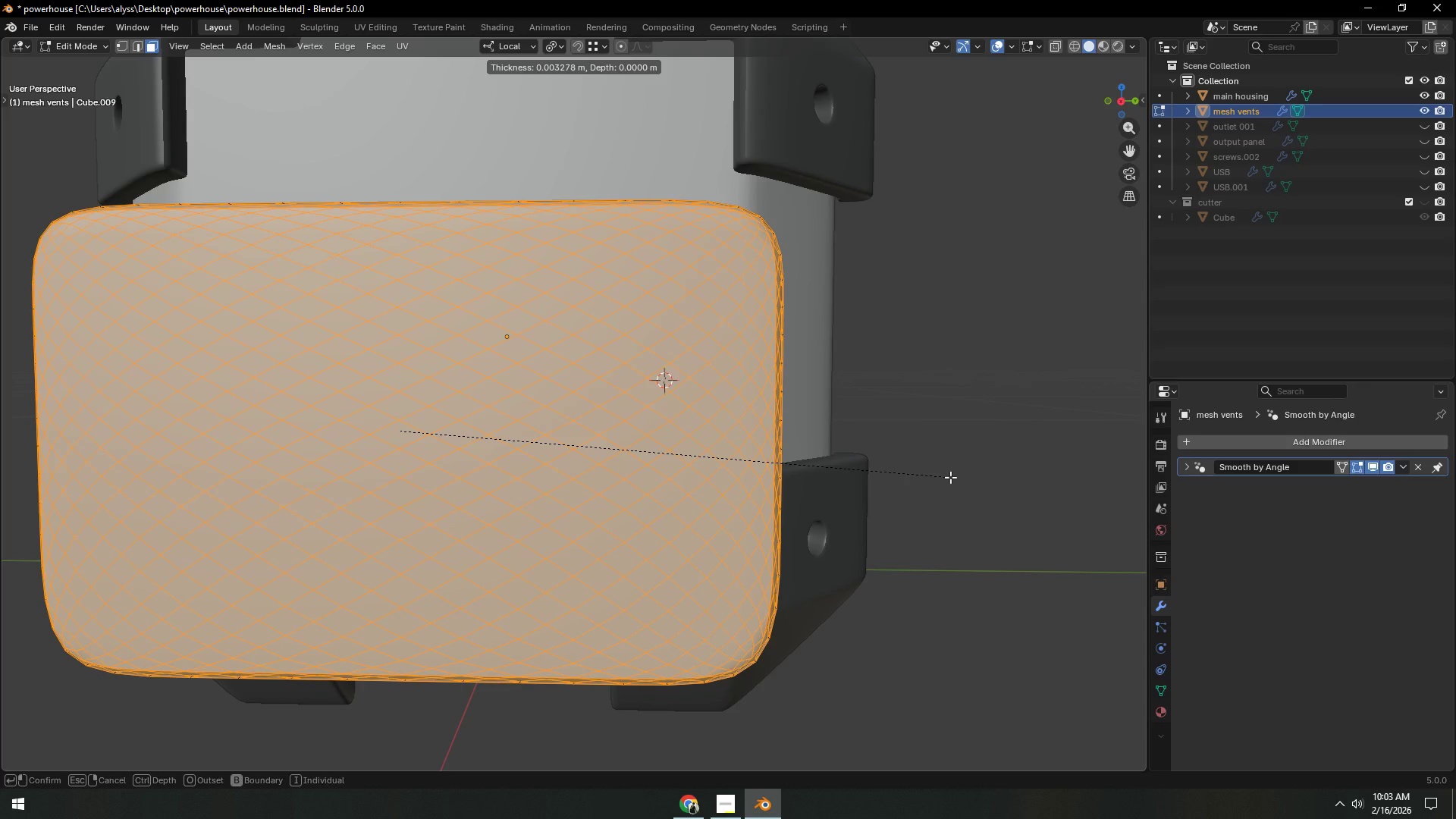 
key(I)
 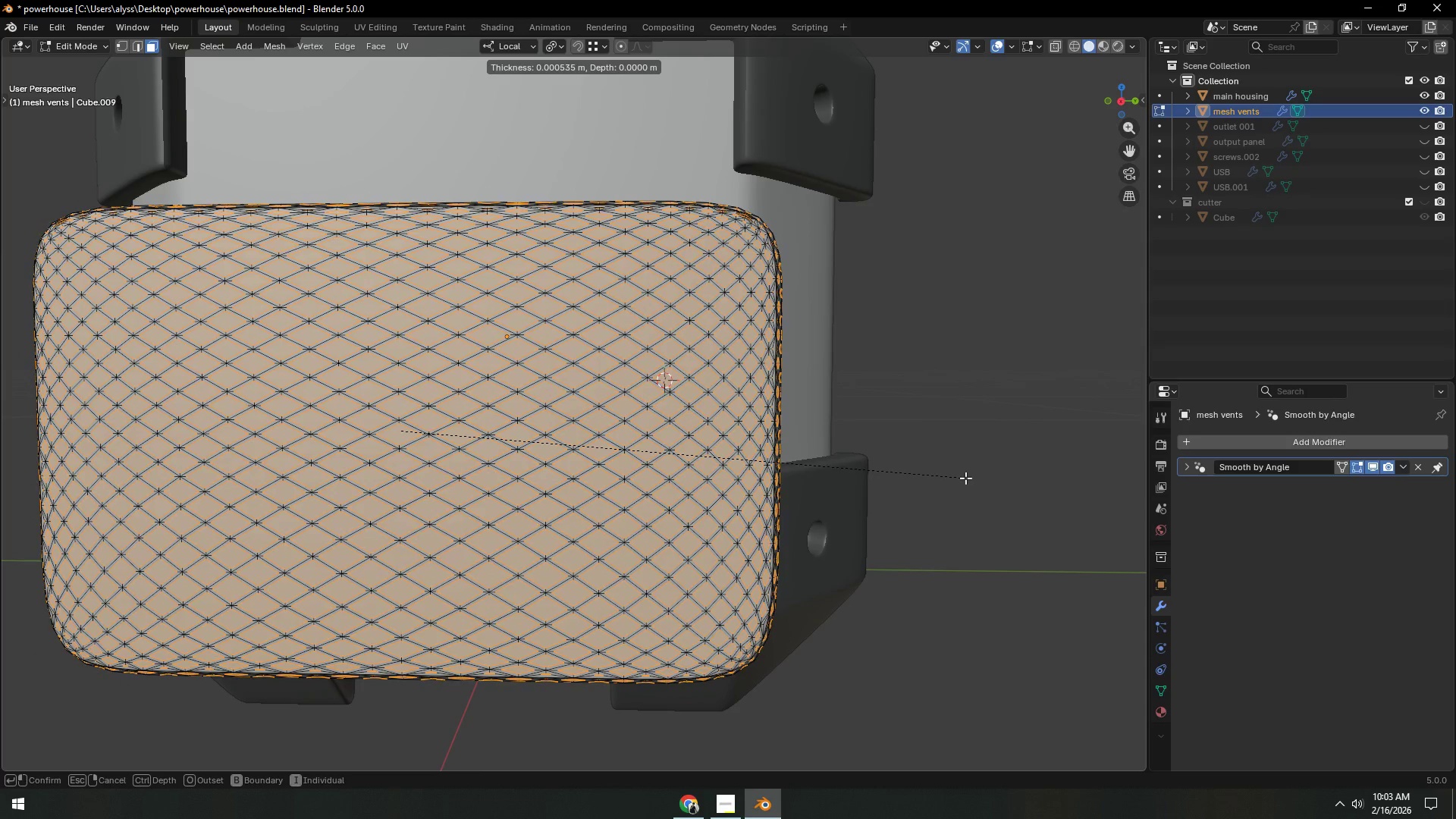 
hold_key(key=ShiftLeft, duration=1.51)
 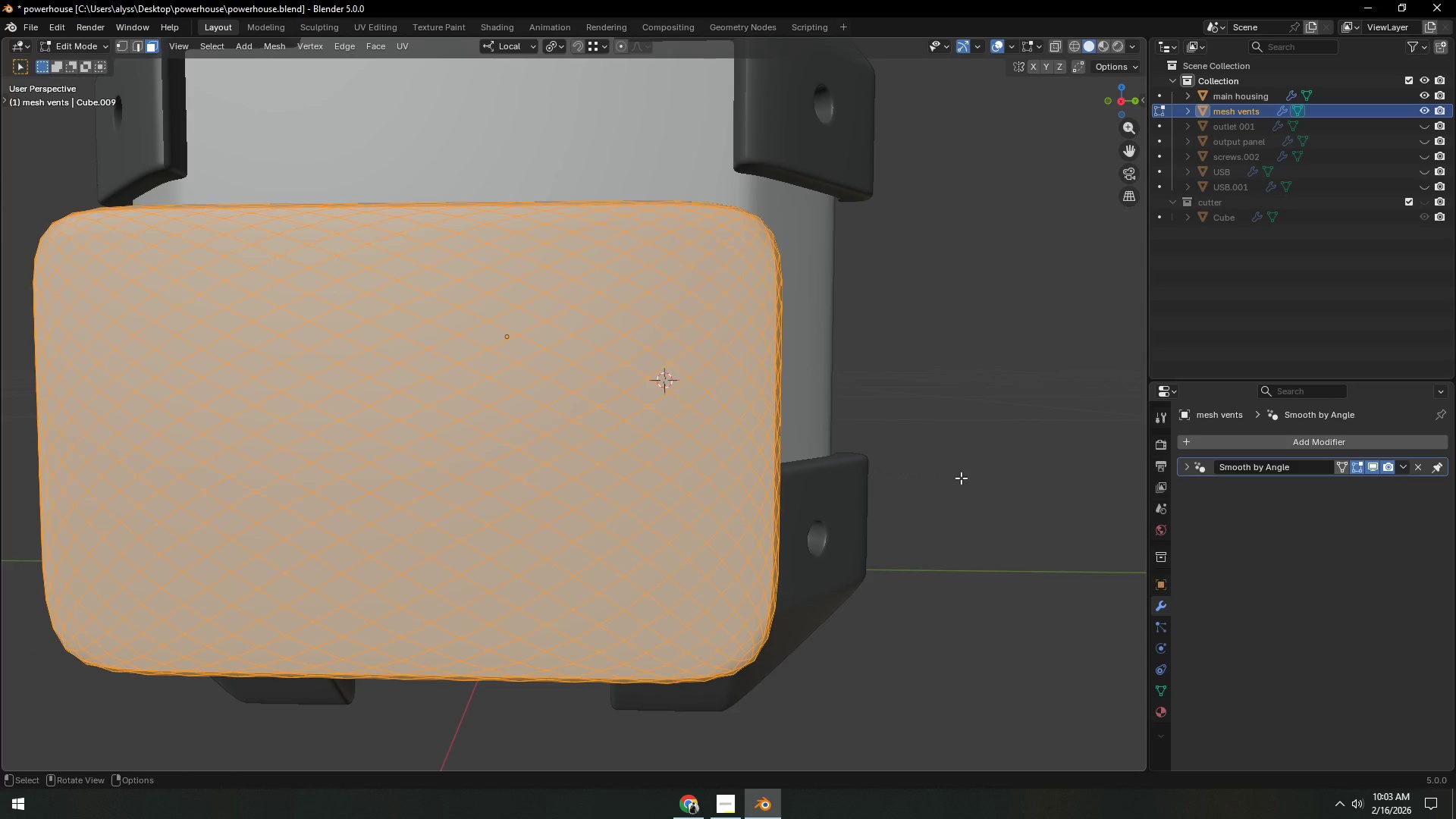 
hold_key(key=ShiftLeft, duration=0.47)
right_click([960, 478])
 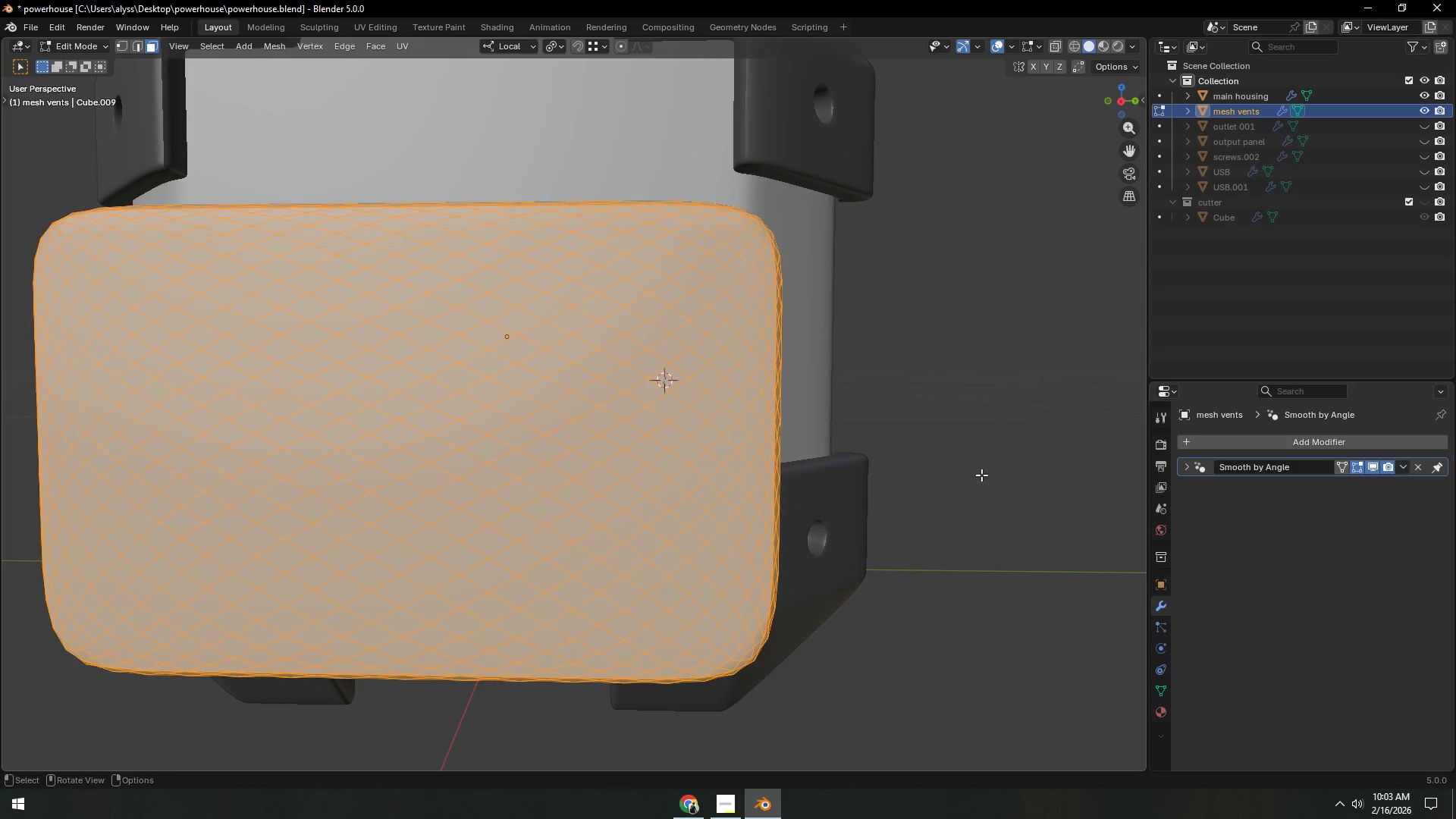 
left_click([1006, 470])
 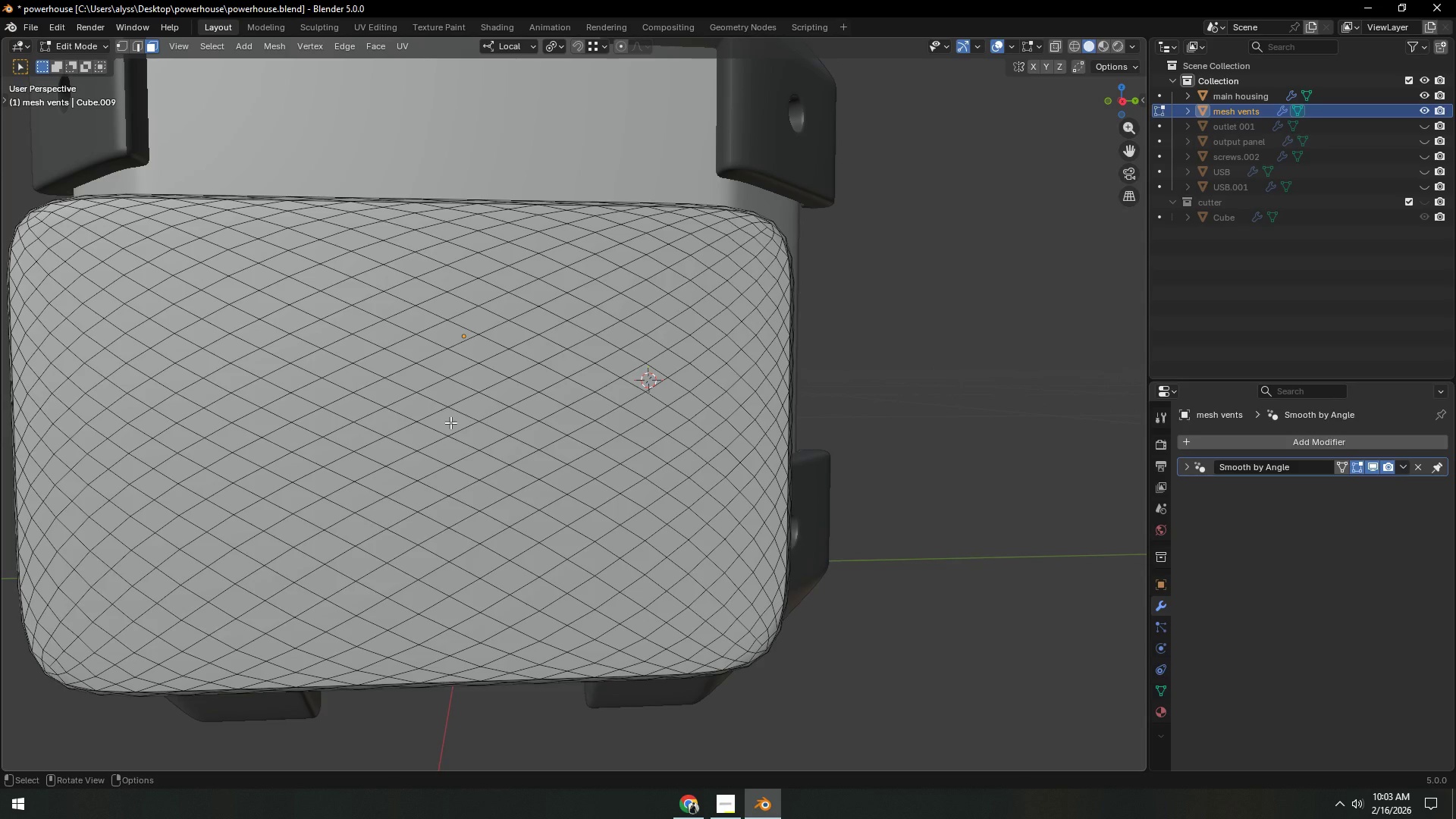 
wait(5.91)
 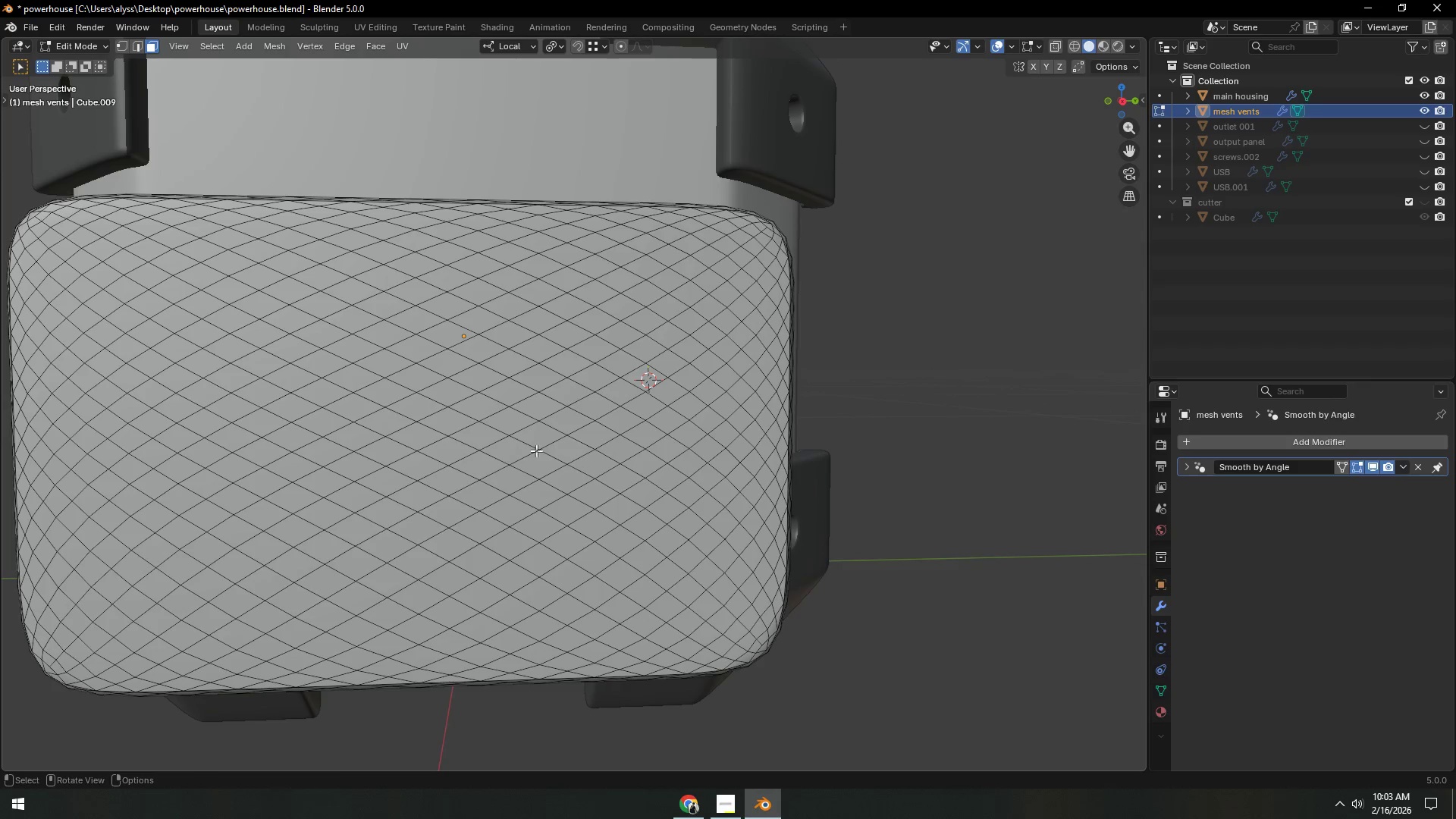 
hold_key(key=ControlLeft, duration=0.44)
left_click([450, 422])
 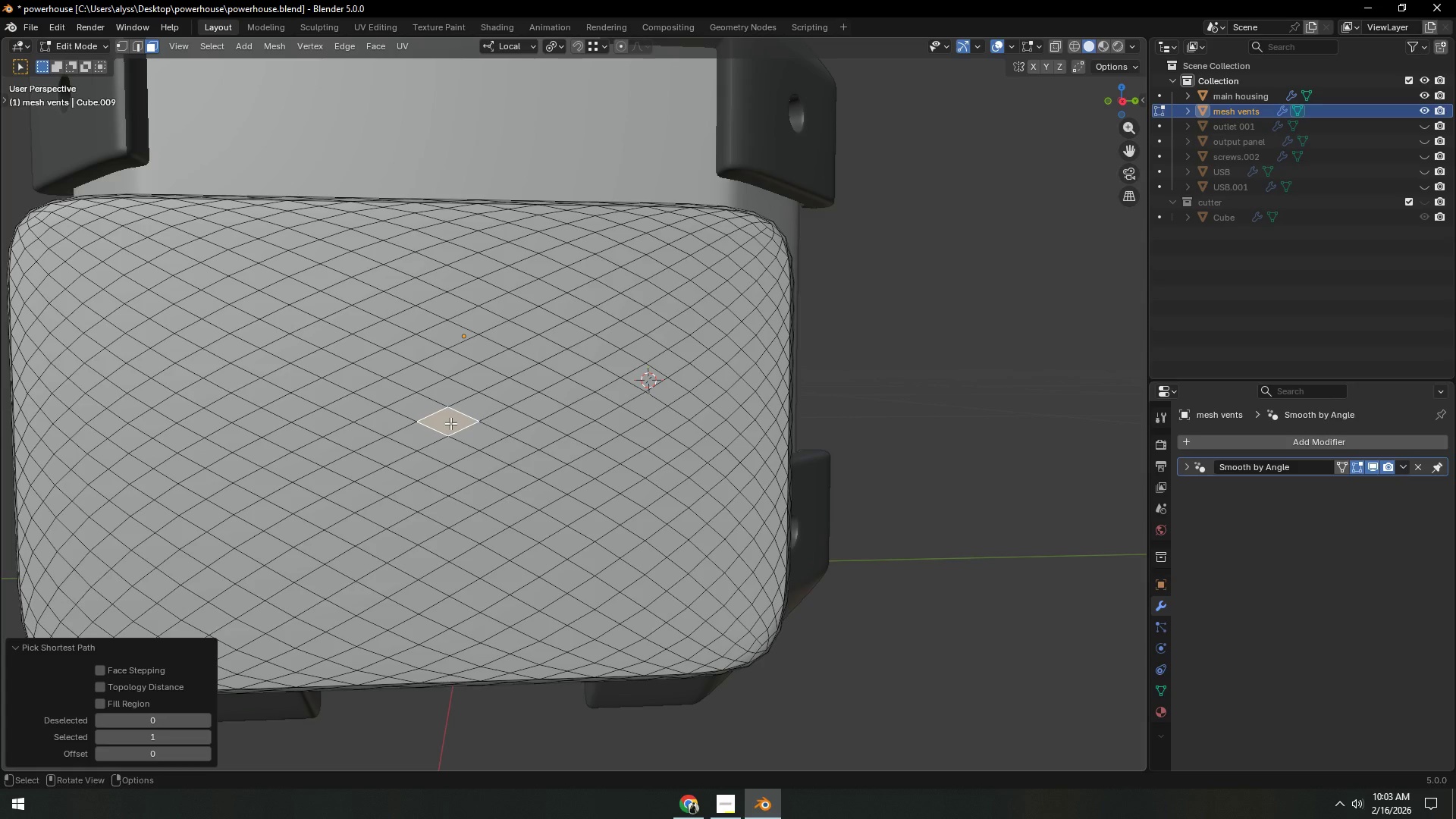 
left_click([450, 423])
 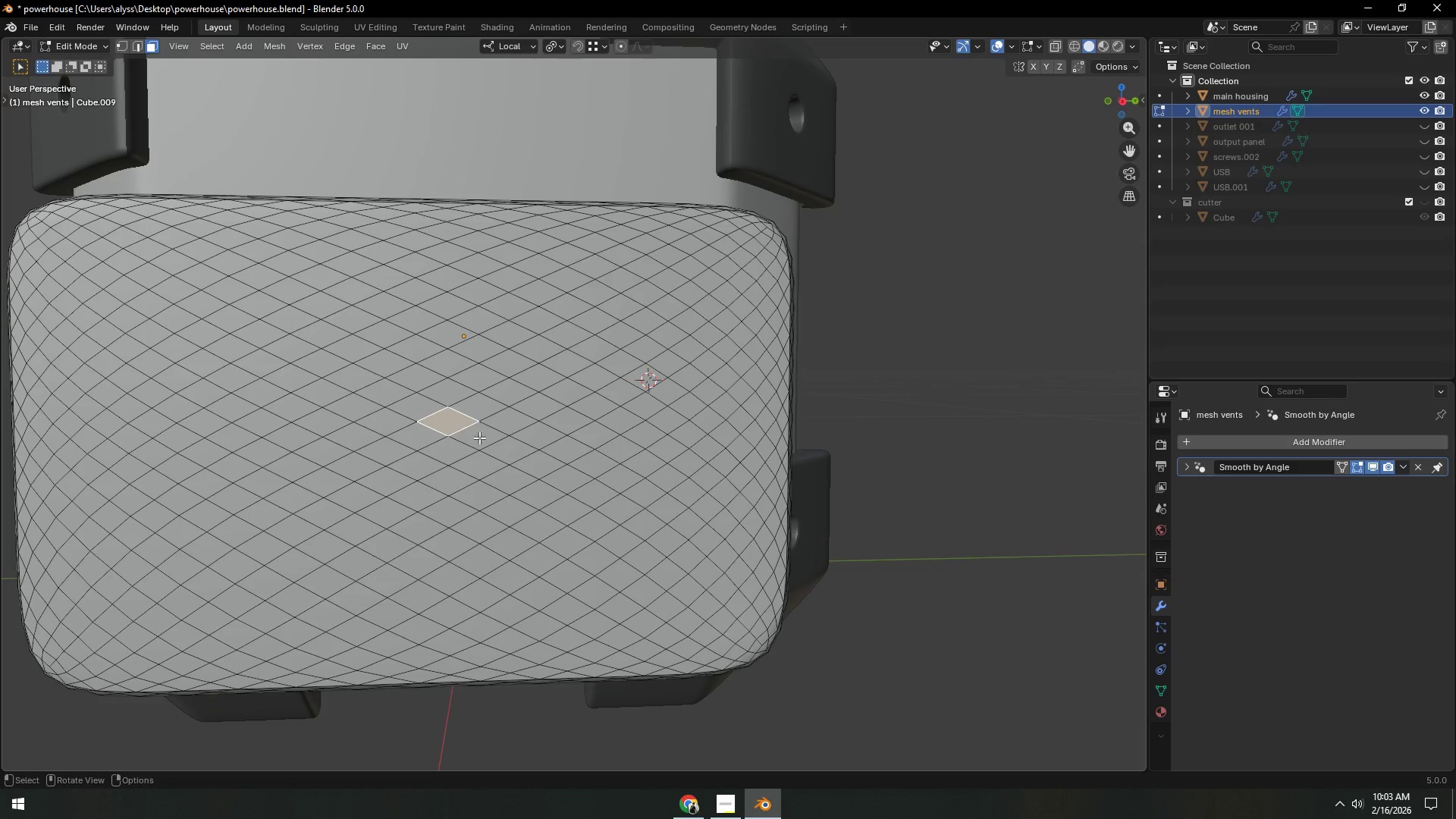 
double_click([497, 444])
 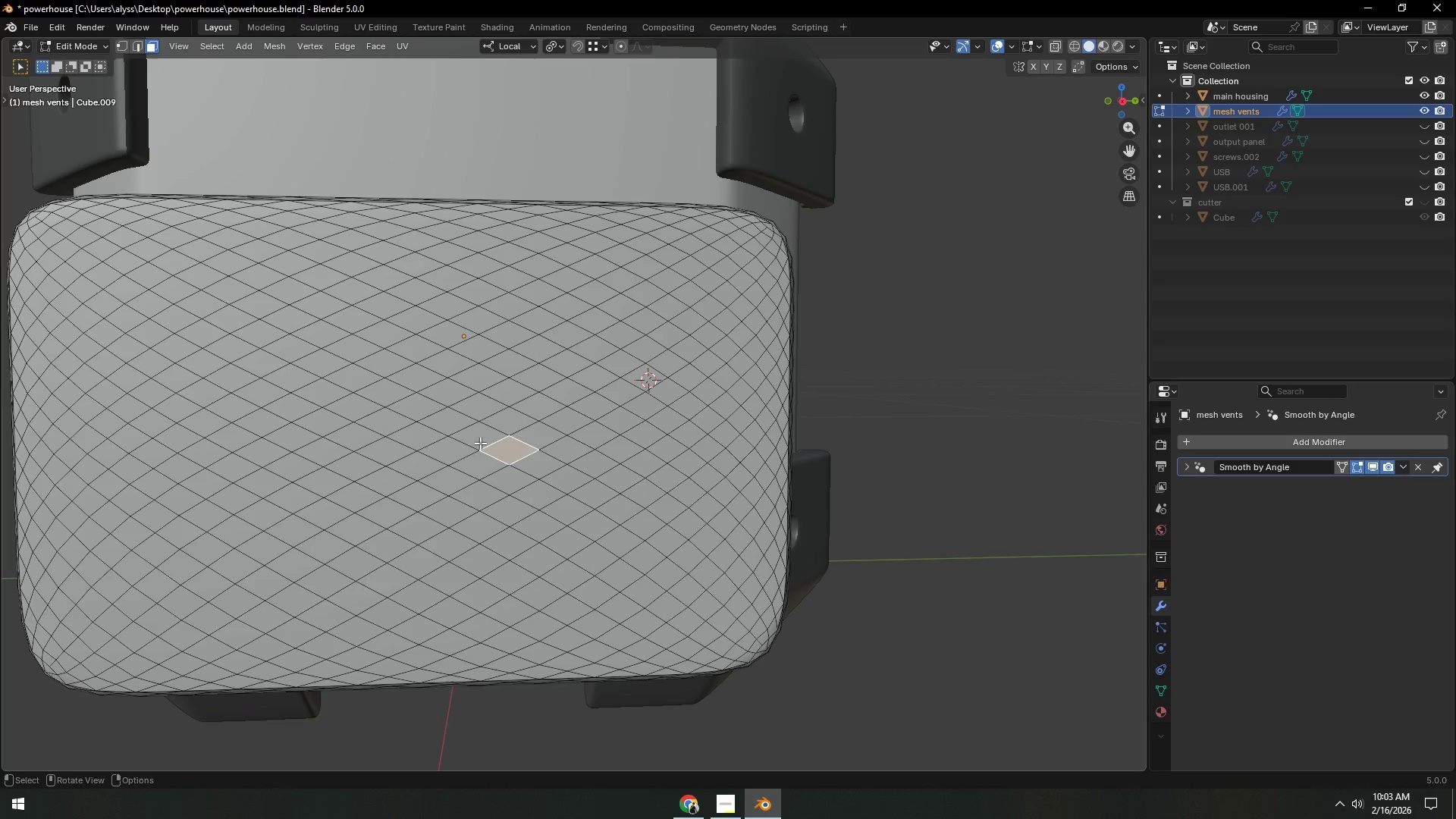 
hold_key(key=AltLeft, duration=0.61)
triple_click([450, 426])
 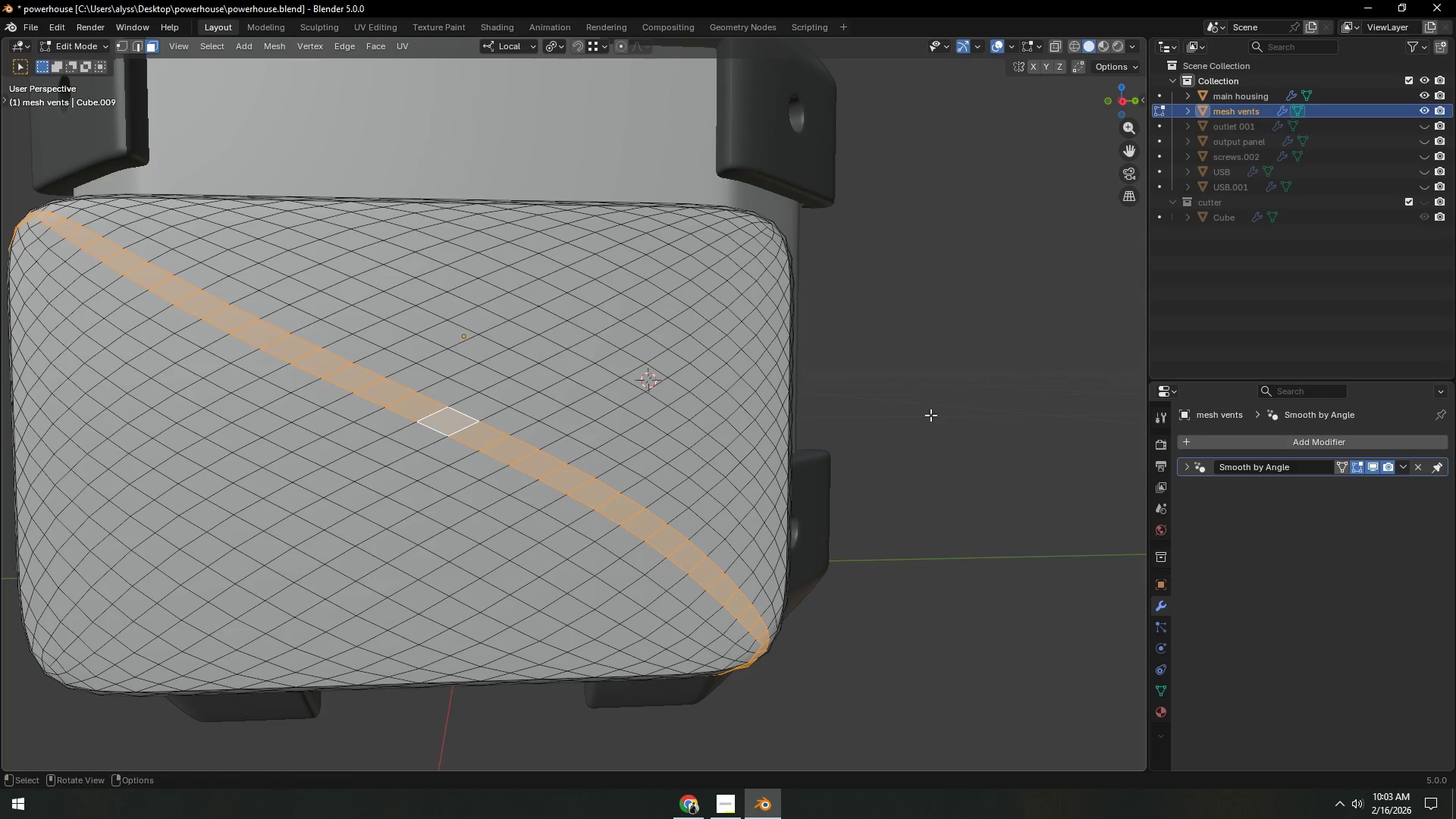 
left_click([945, 413])
 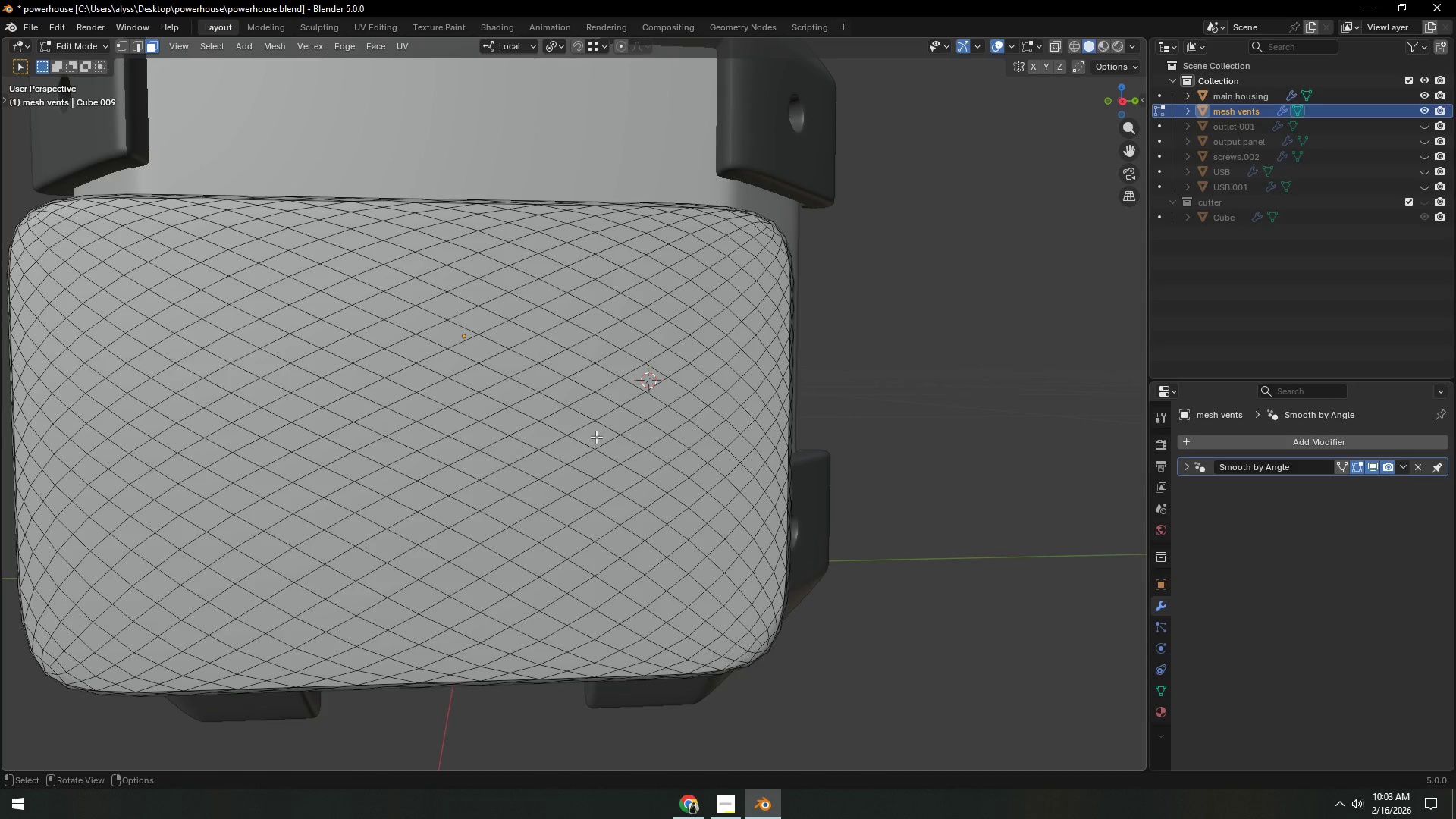 
hold_key(key=ControlLeft, duration=0.7)
hold_key(key=AltLeft, duration=0.53)
left_click([451, 428])
 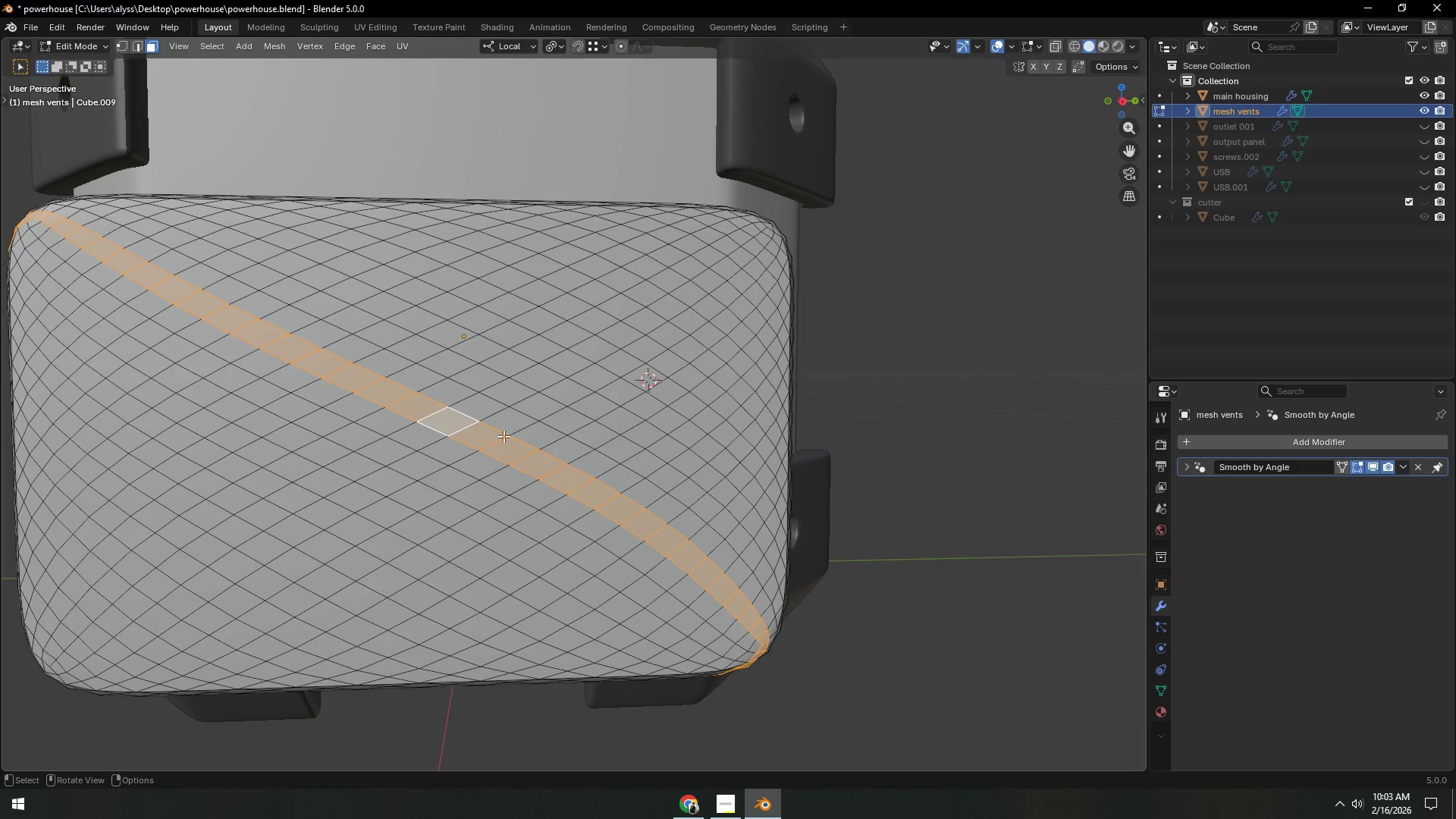 
left_click([1015, 416])
 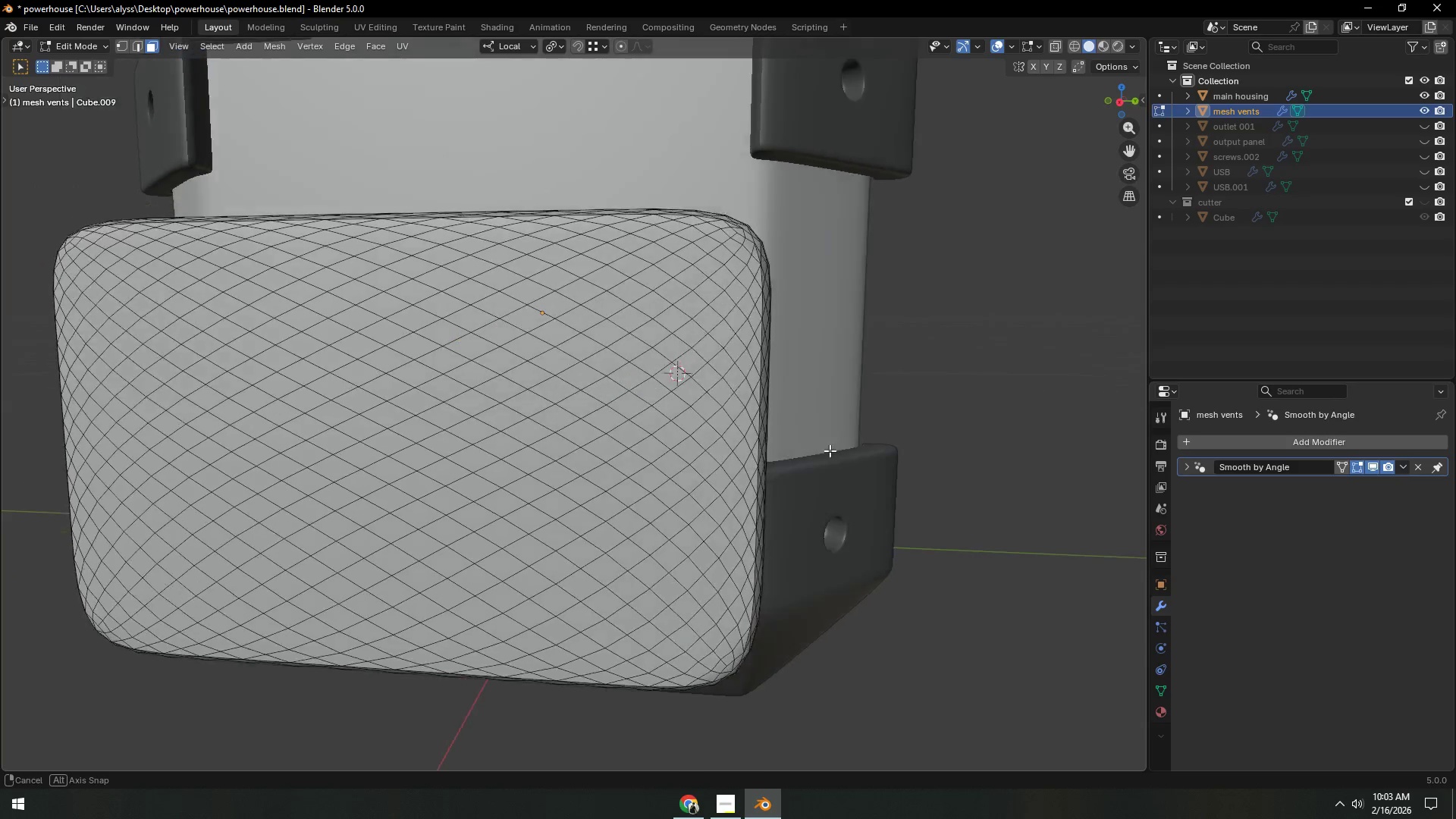 
scroll: coordinate [718, 479], scroll_direction: up, amount: 2.0
 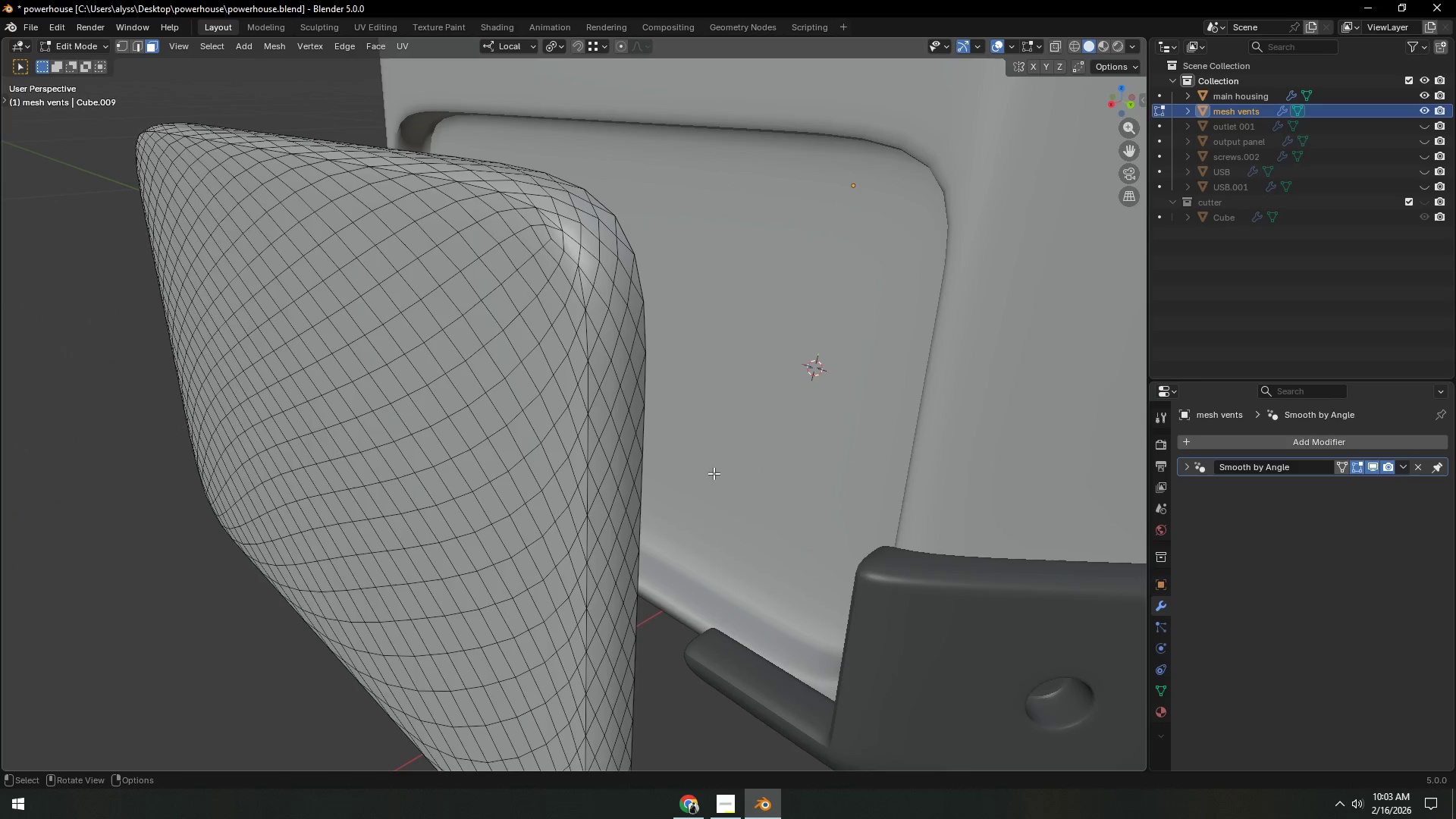 
hold_key(key=ShiftLeft, duration=0.67)
 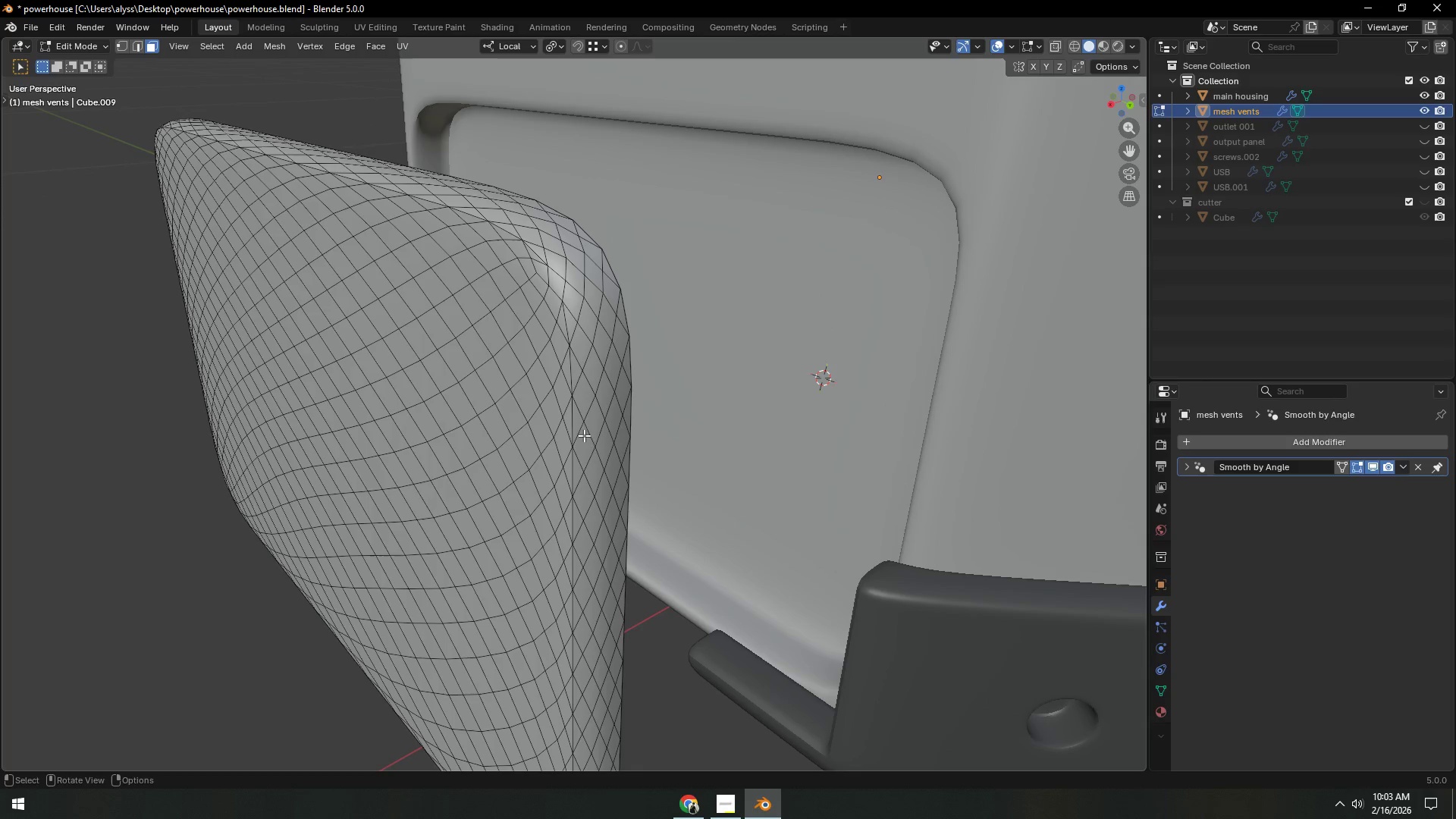 
left_click([572, 421])
 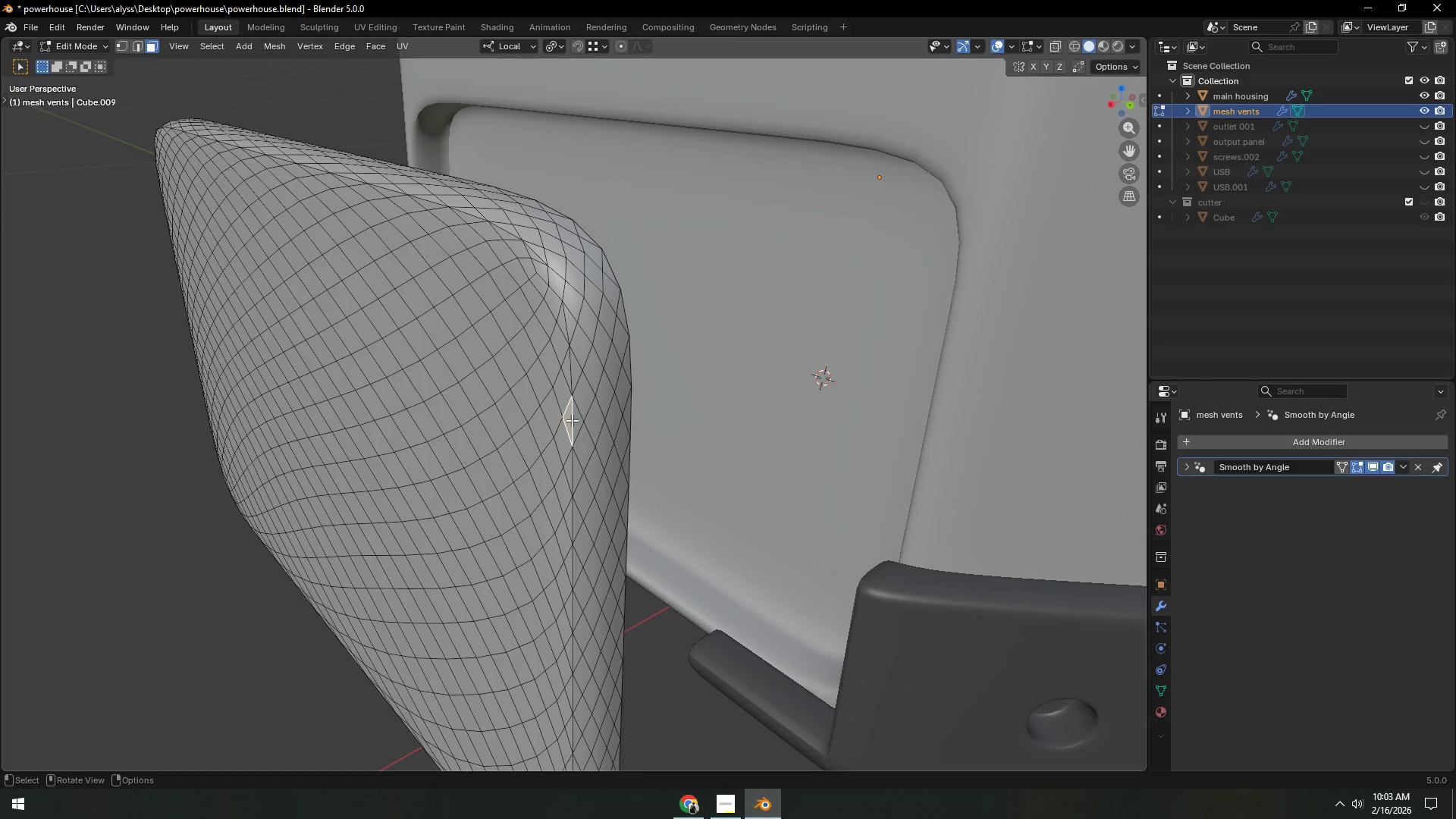 
key(2)
 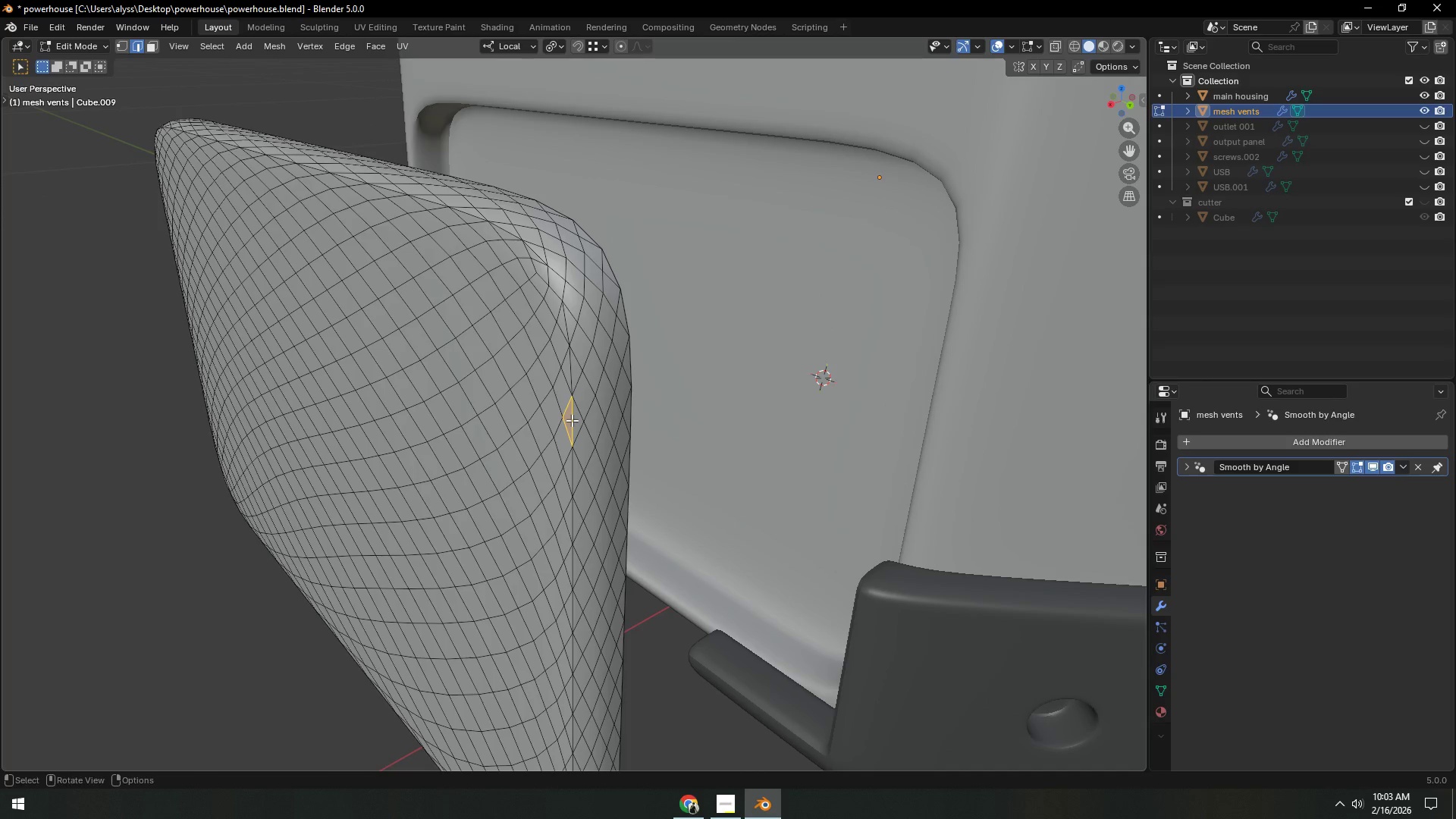 
hold_key(key=AltLeft, duration=0.66)
left_click([572, 420])
 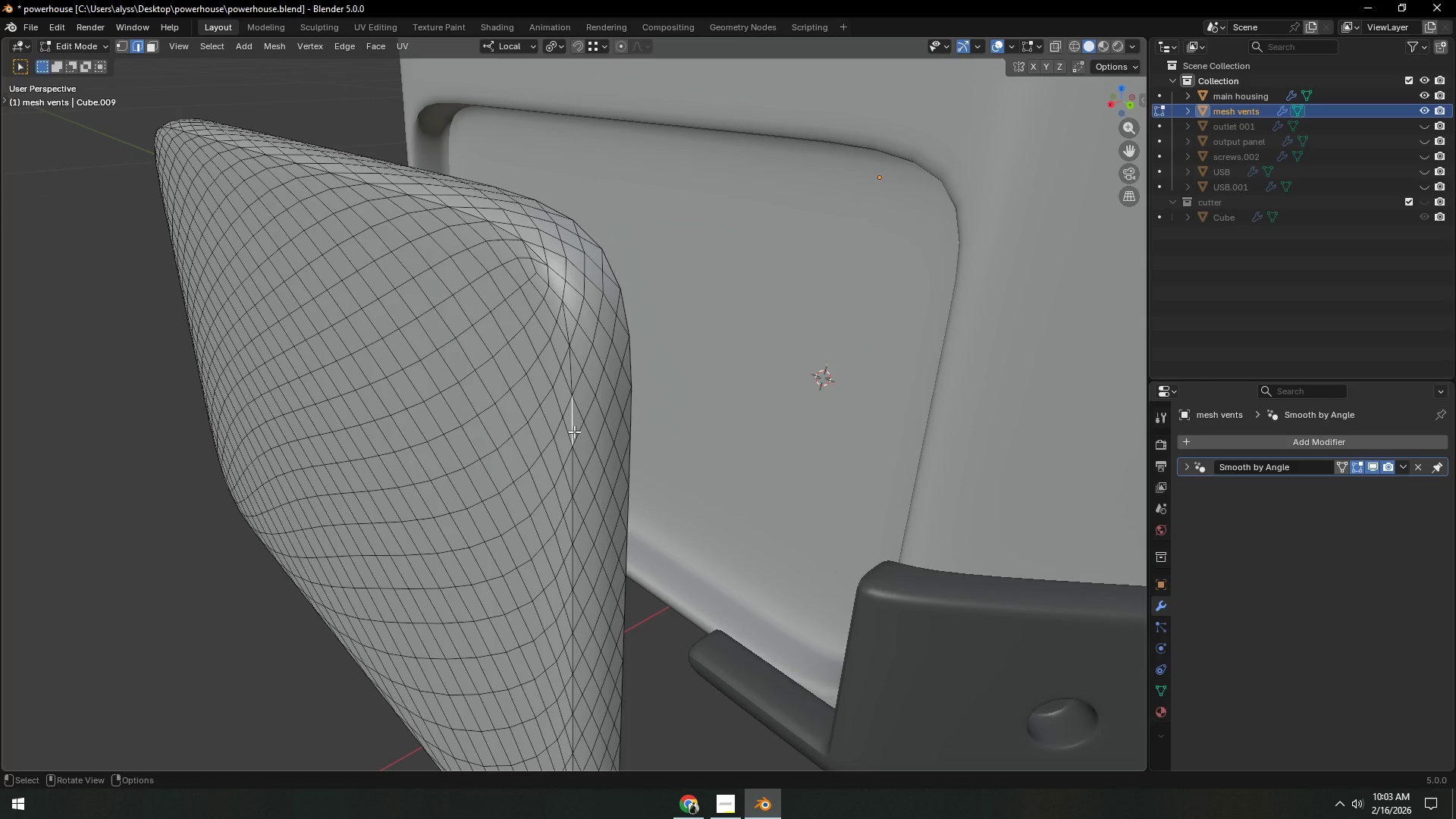 
key(Control+X)
 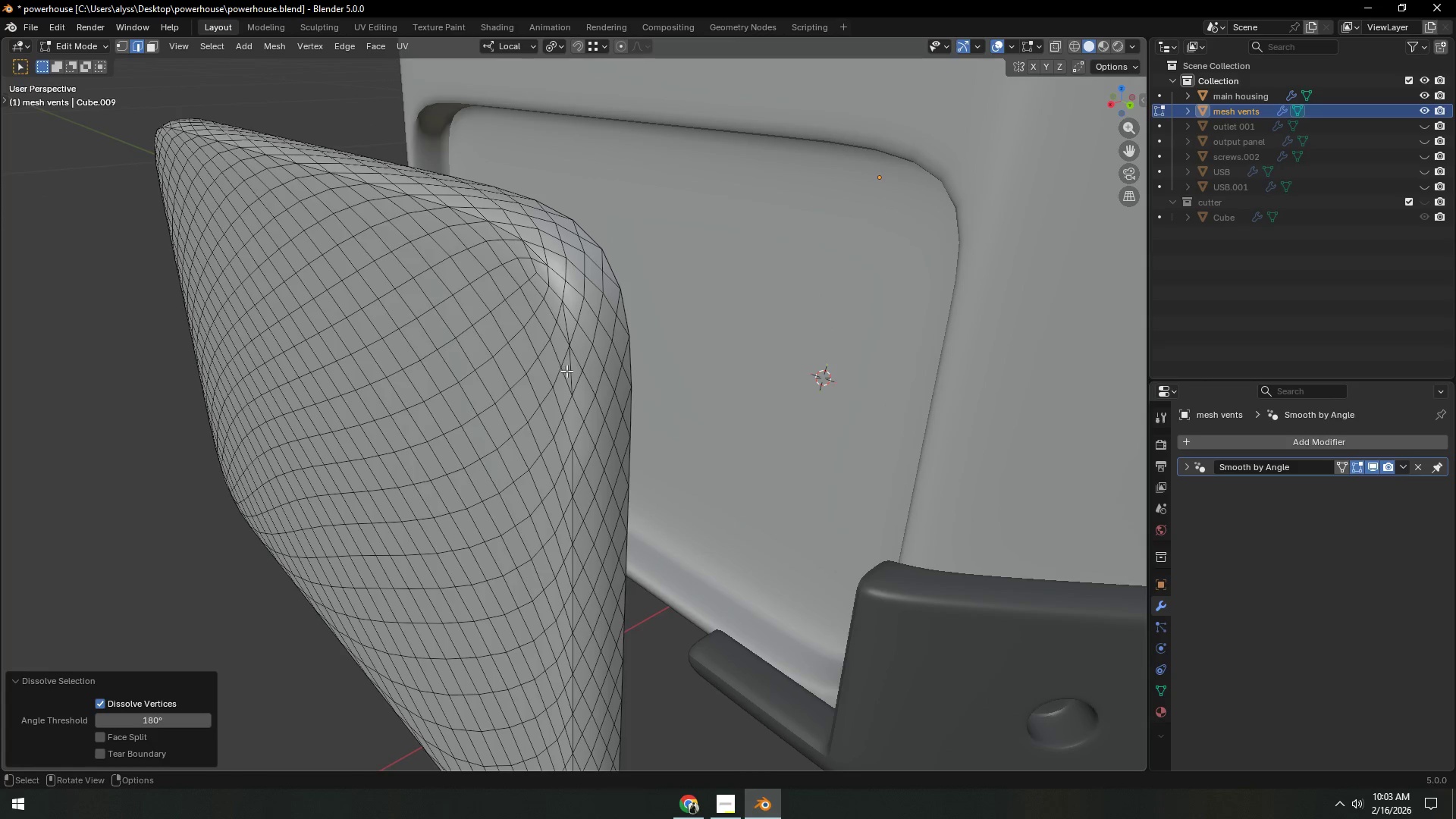 
left_click([567, 370])
 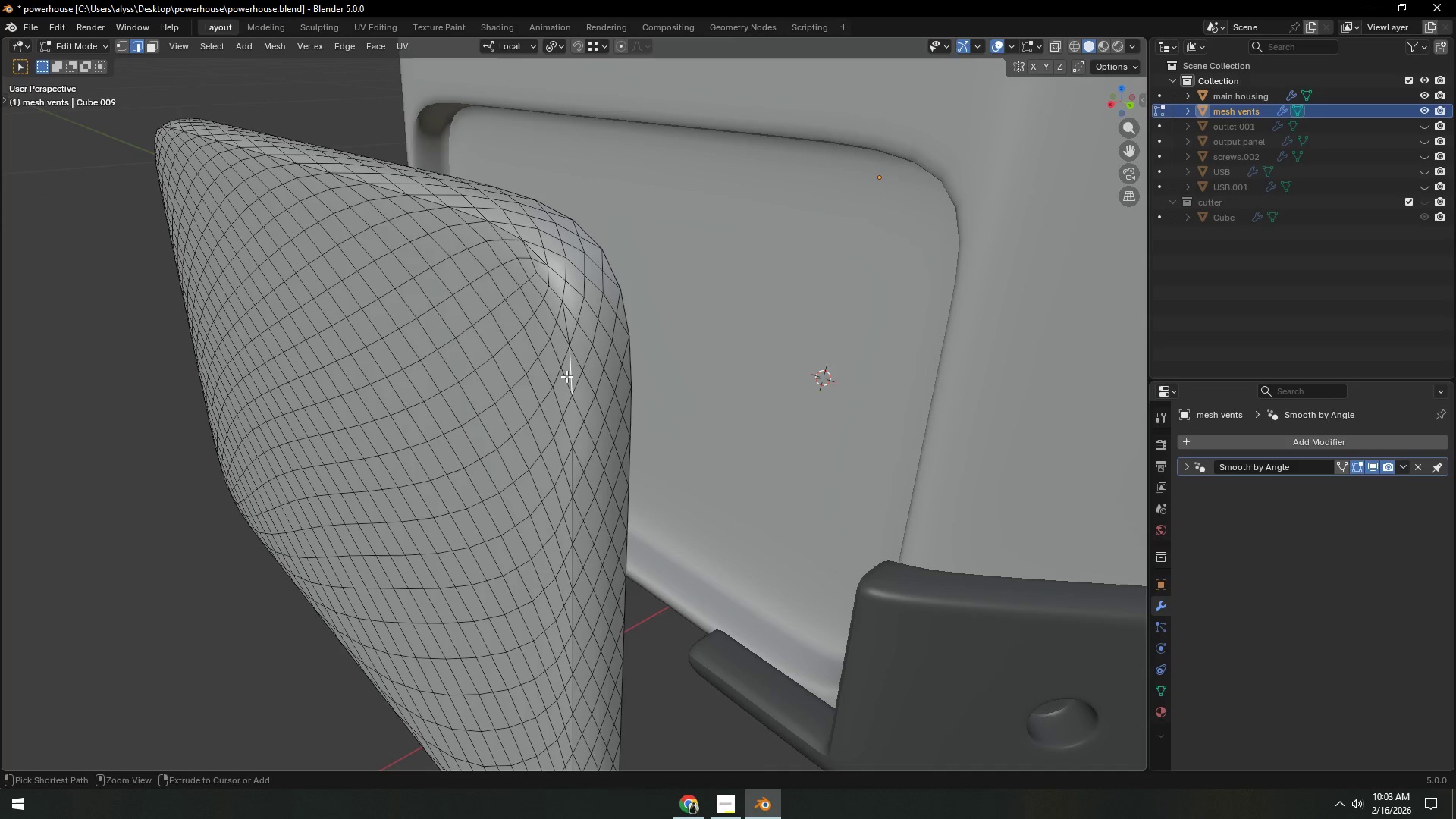 
key(Control+ControlLeft)
 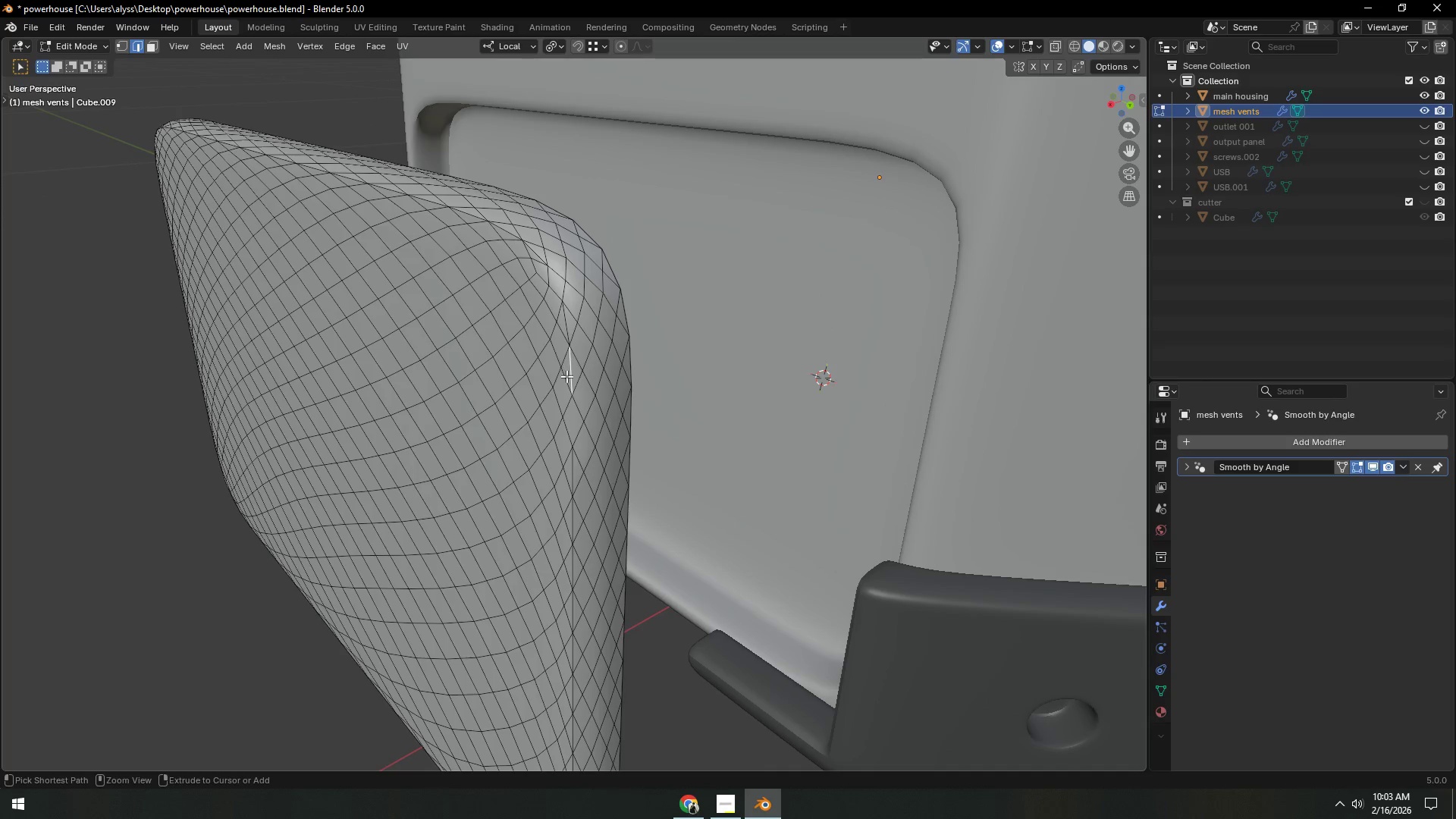 
key(Control+X)
 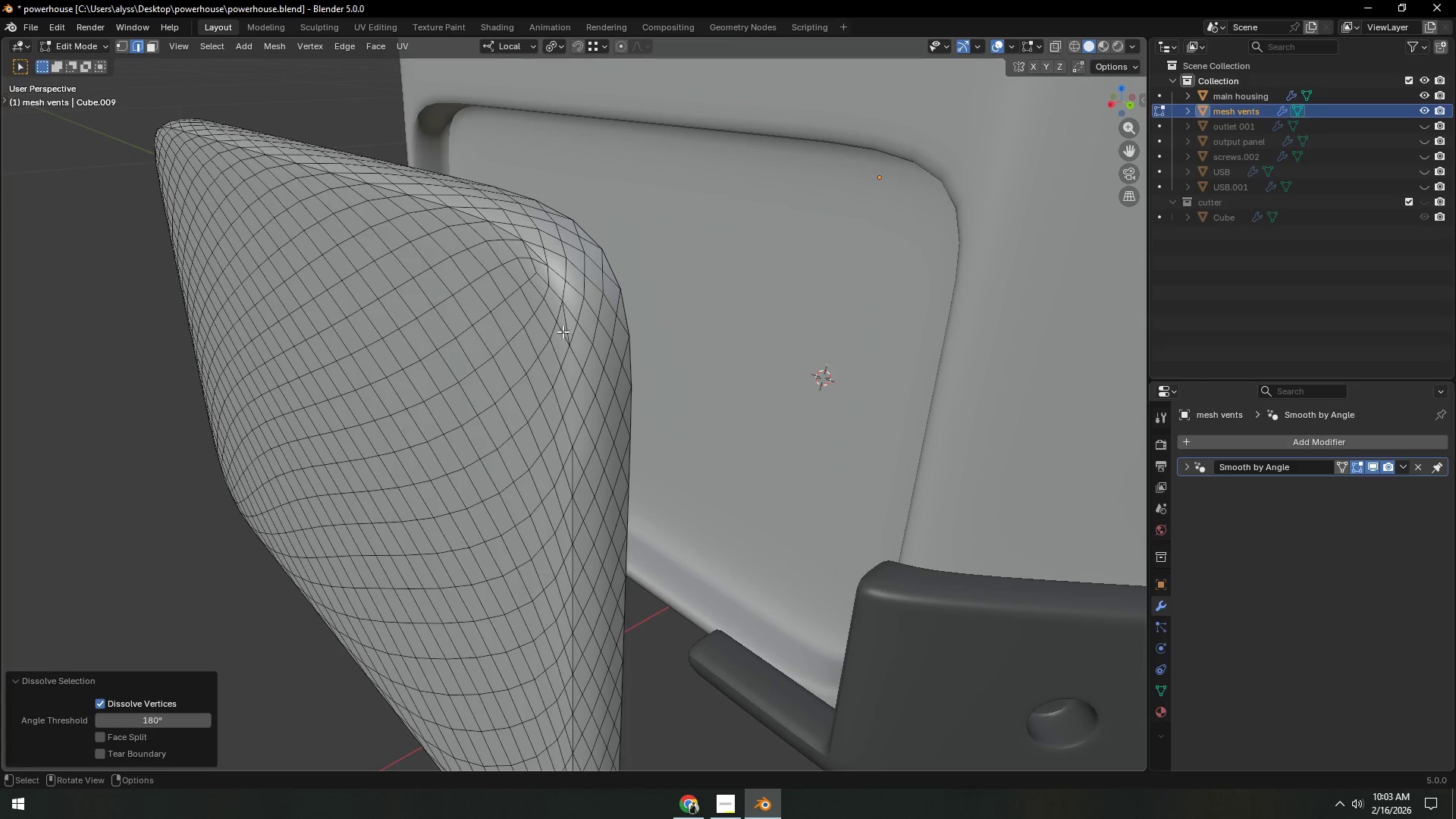 
left_click([563, 326])
 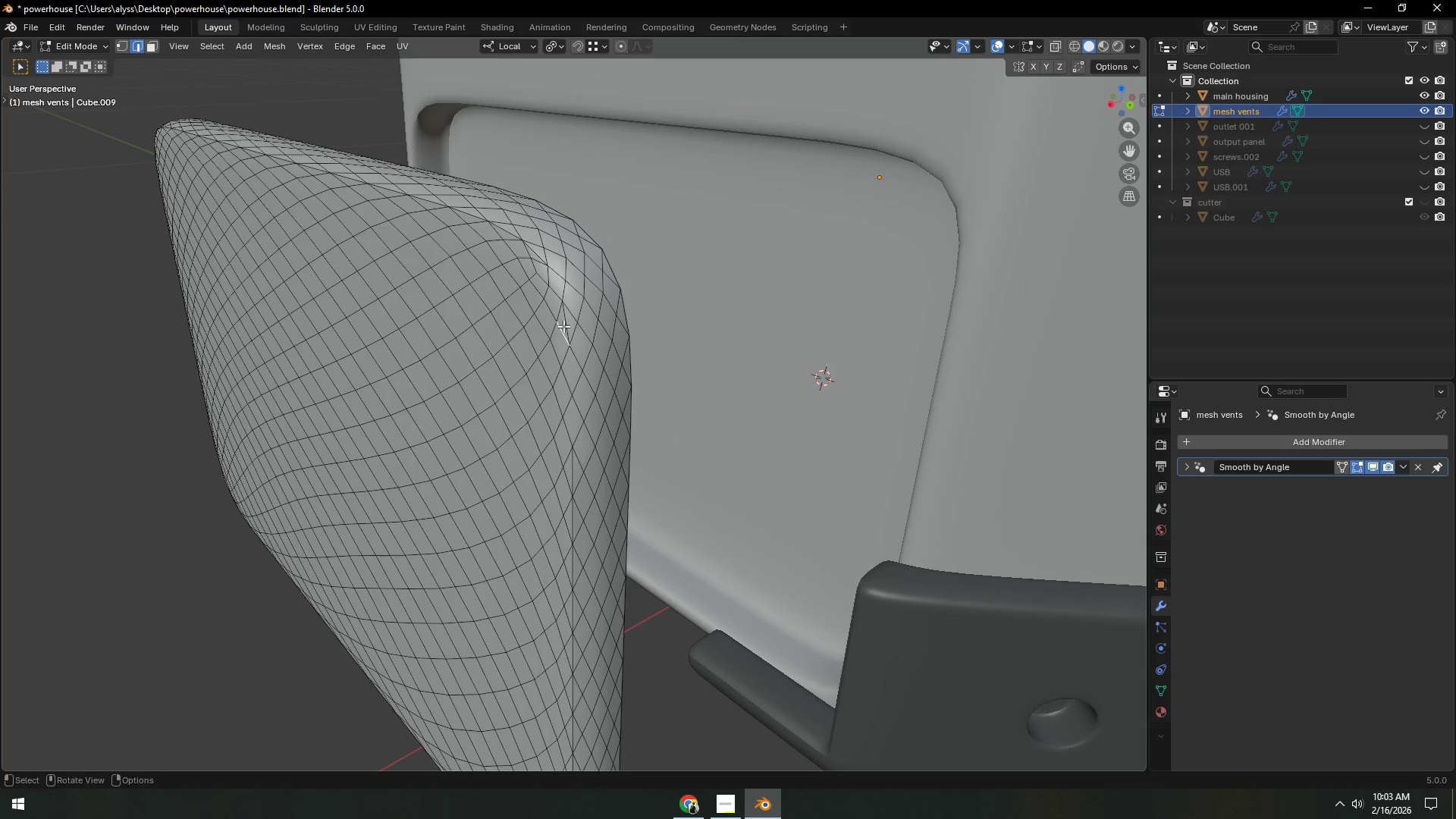 
key(Control+ControlLeft)
 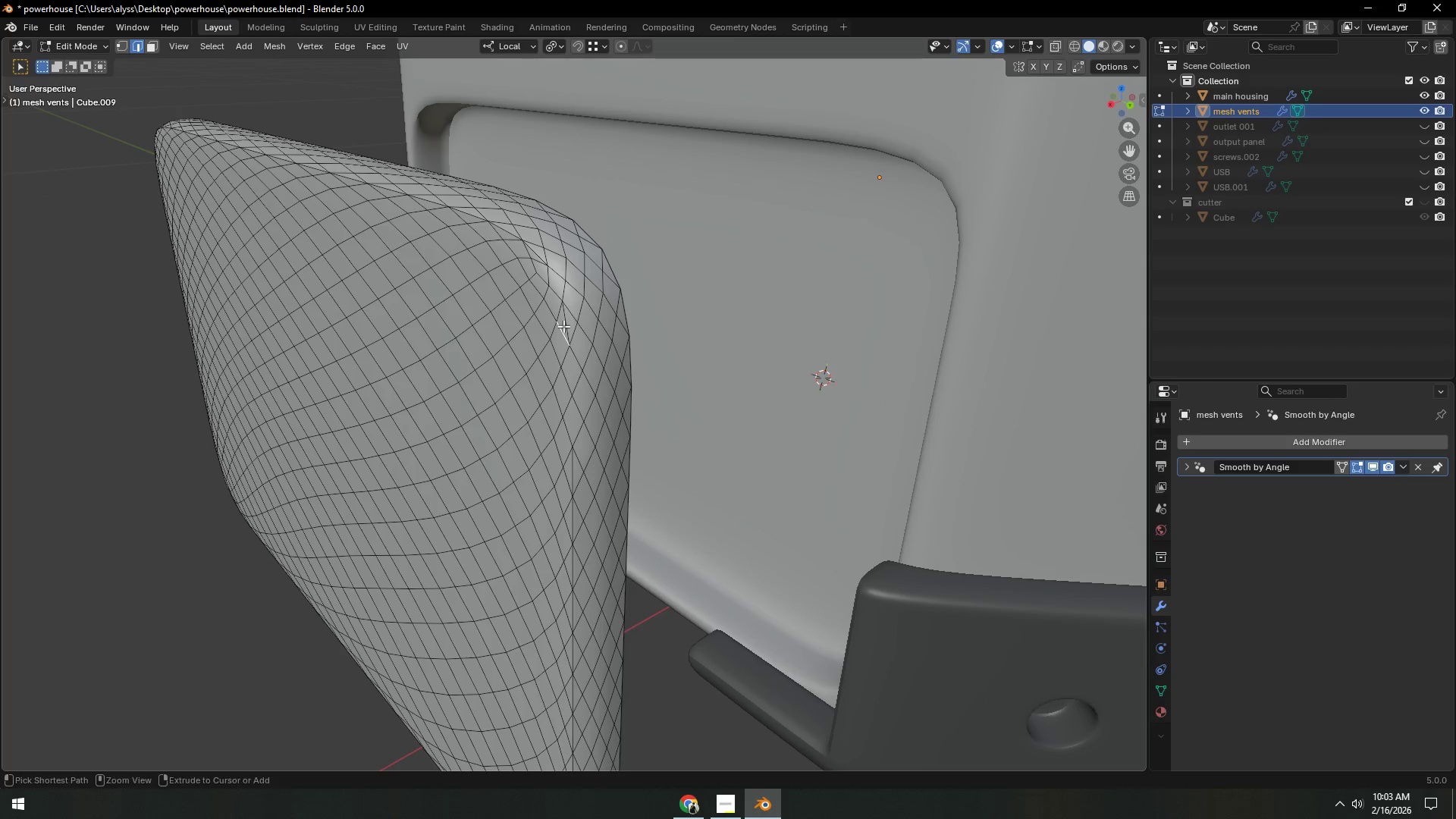 
key(Control+X)
 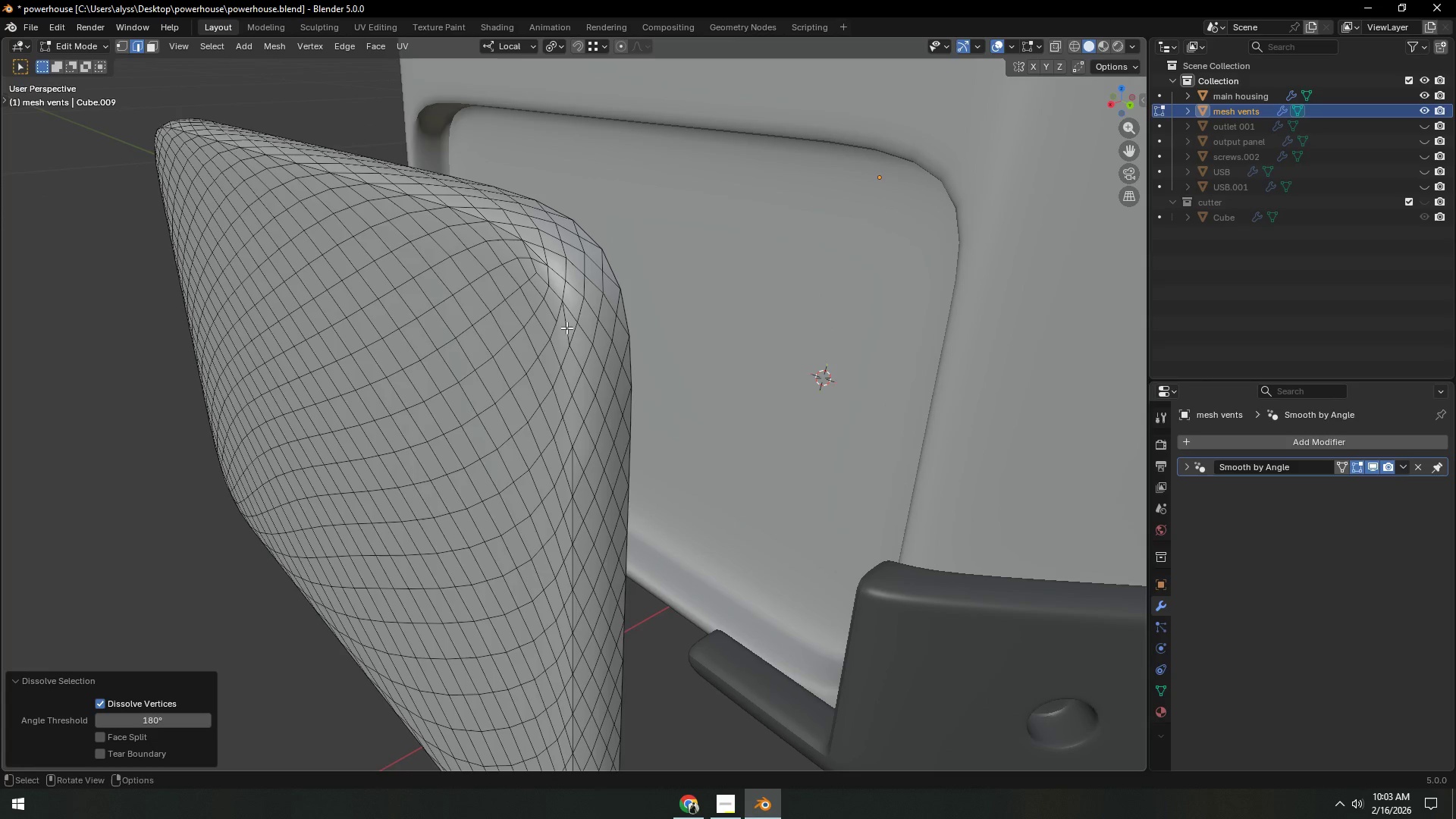 
key(Control+Z)
 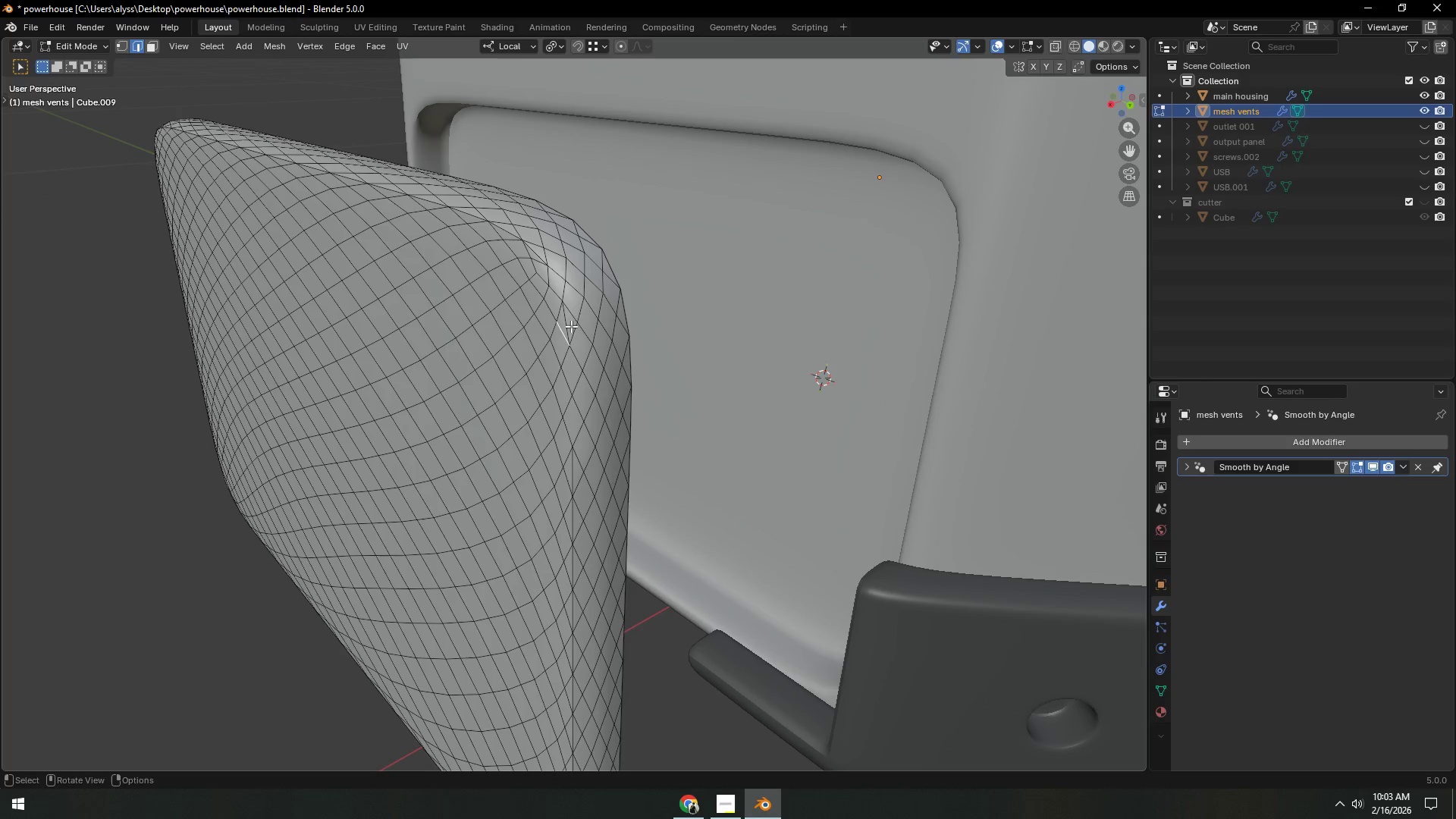 
left_click([571, 324])
 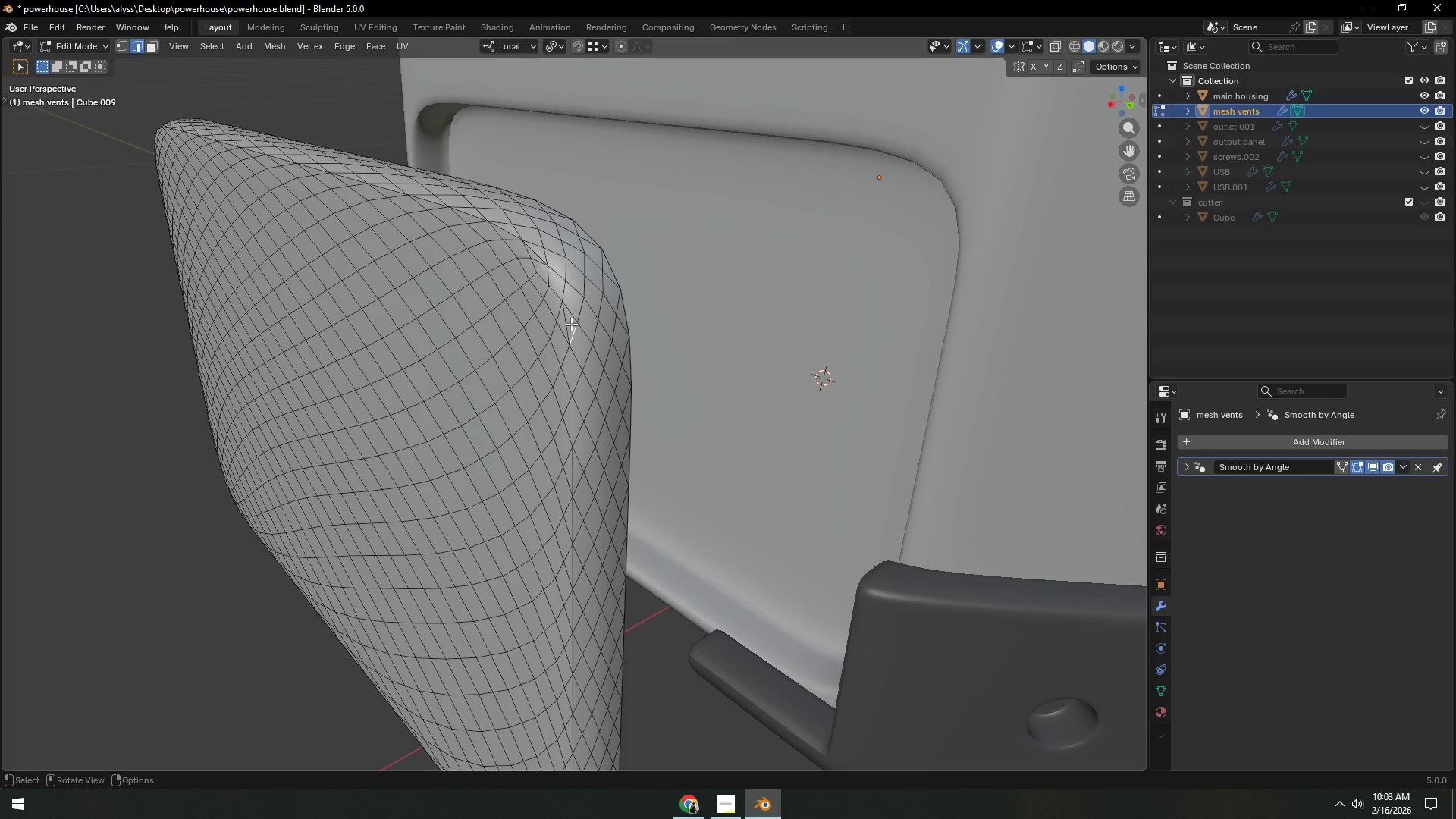 
key(Control+X)
 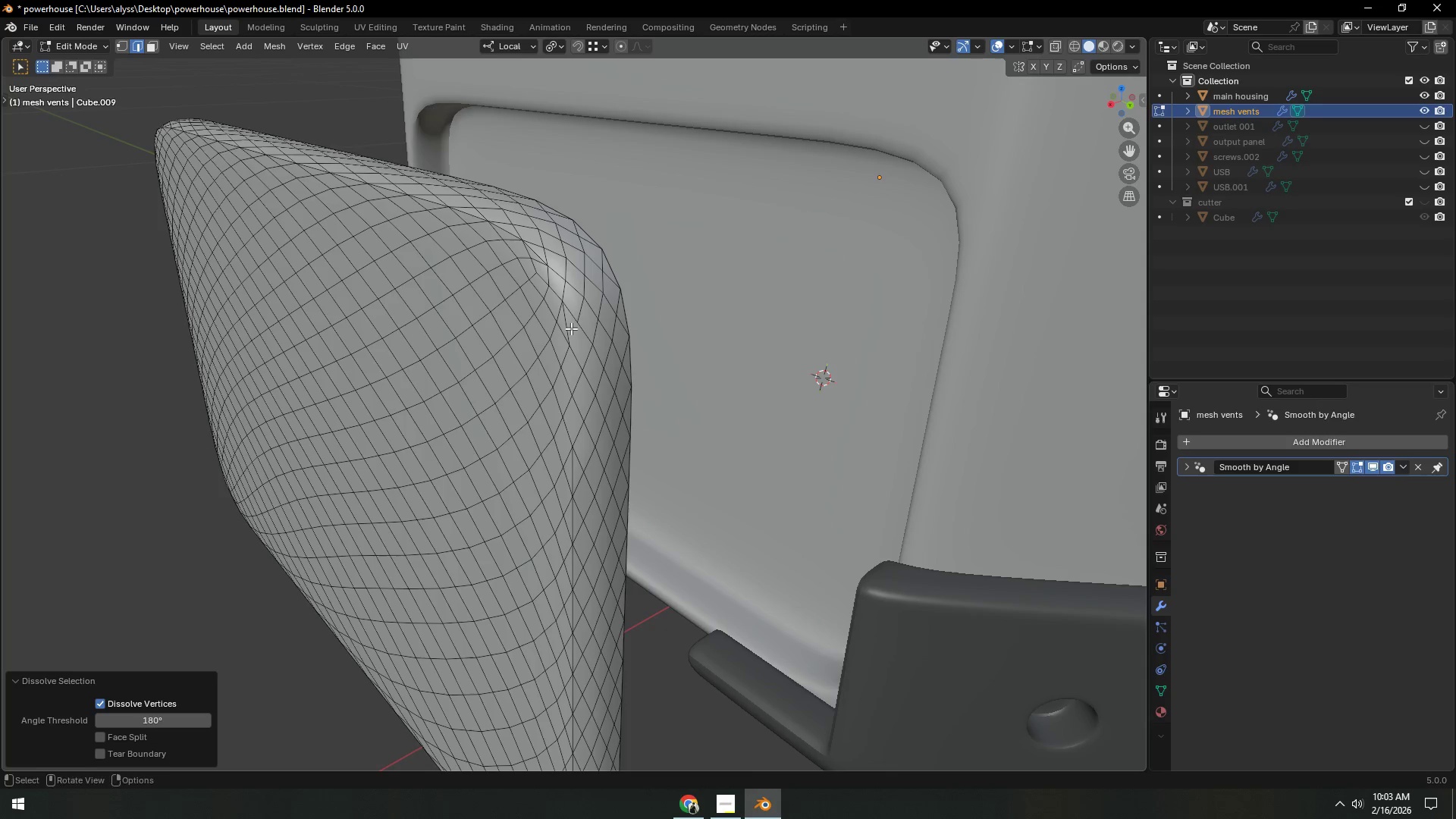 
key(Control+ControlLeft)
 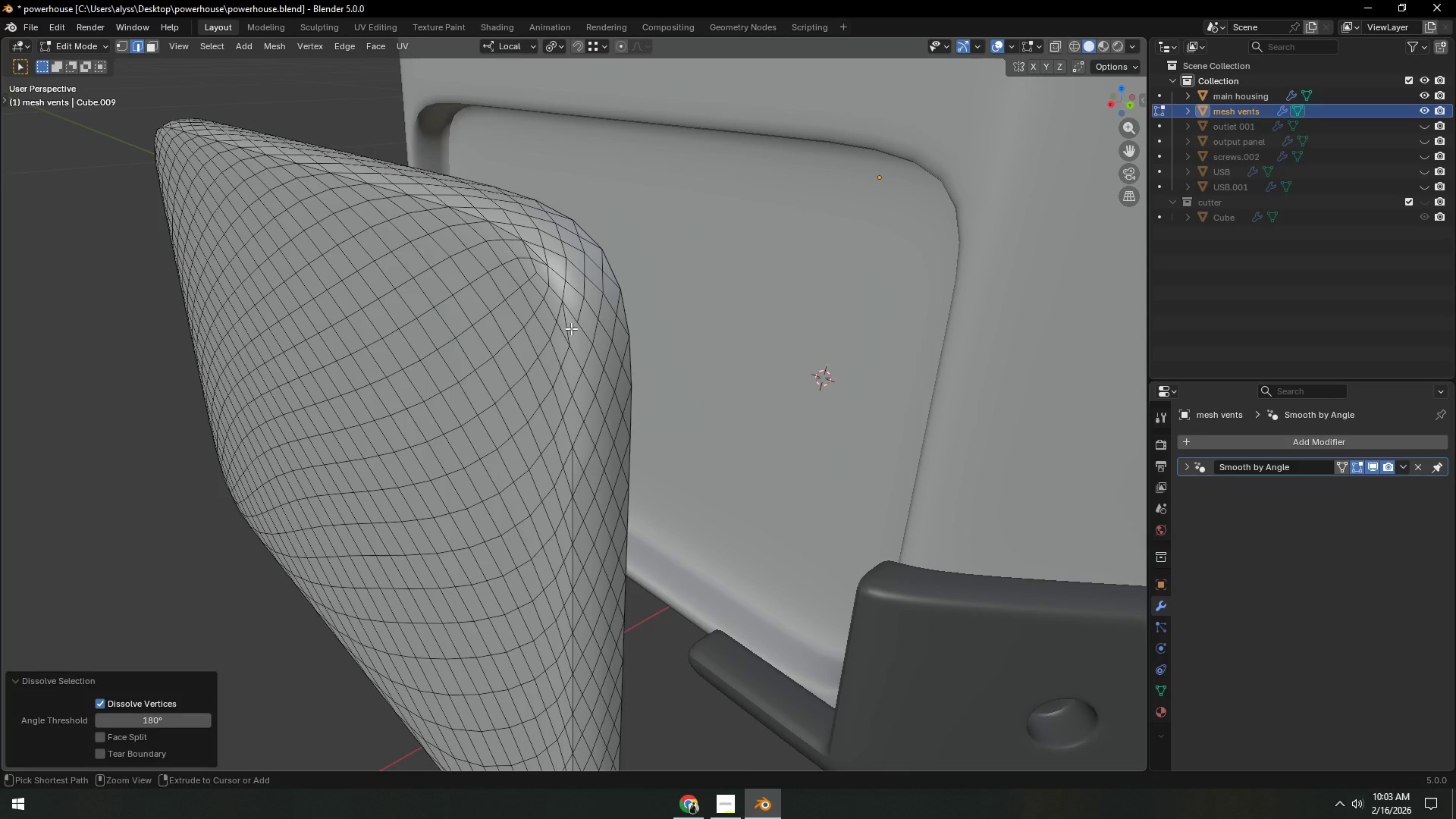 
key(Control+Z)
 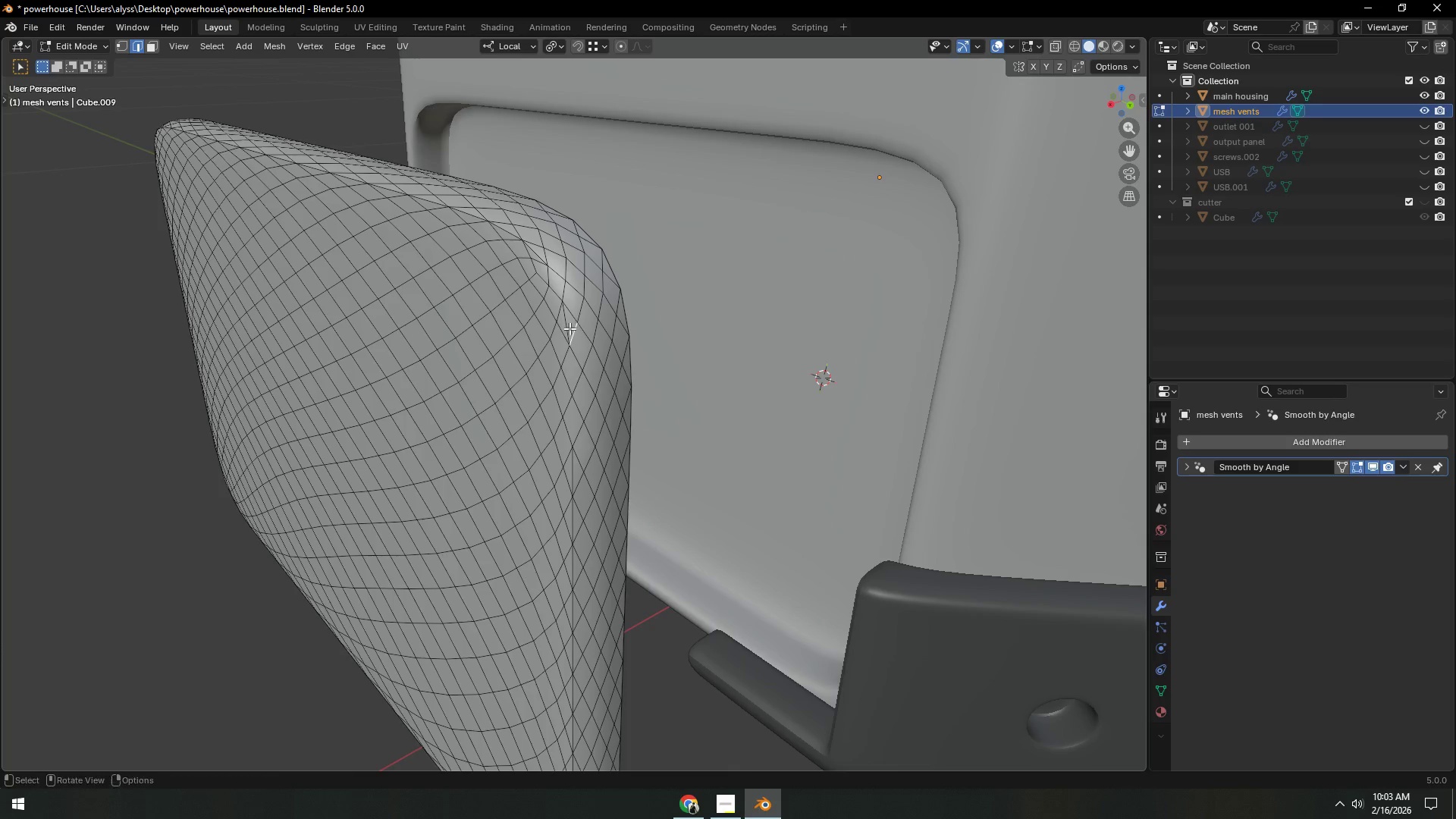 
key(Control+ControlLeft)
 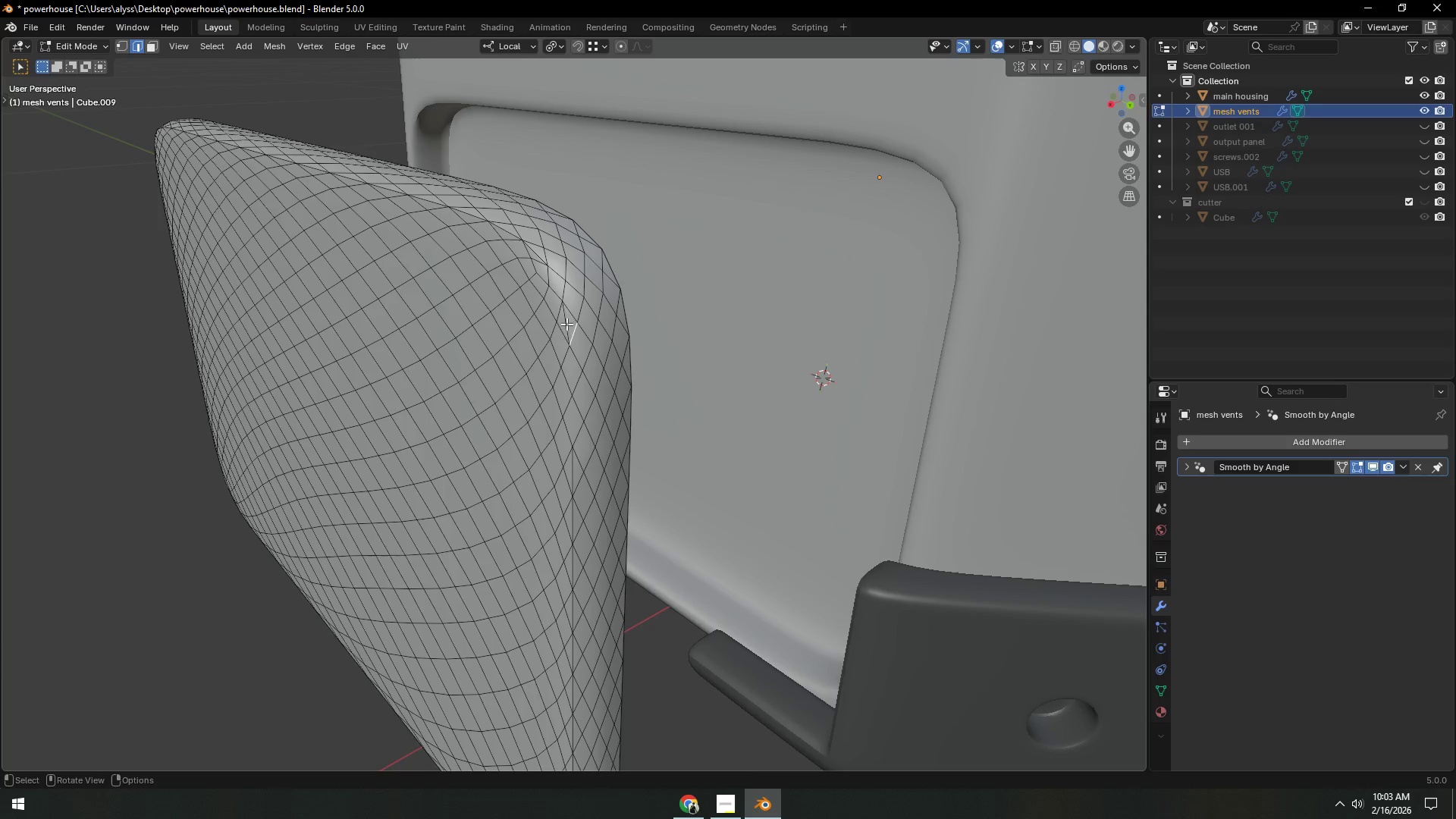 
double_click([566, 324])
 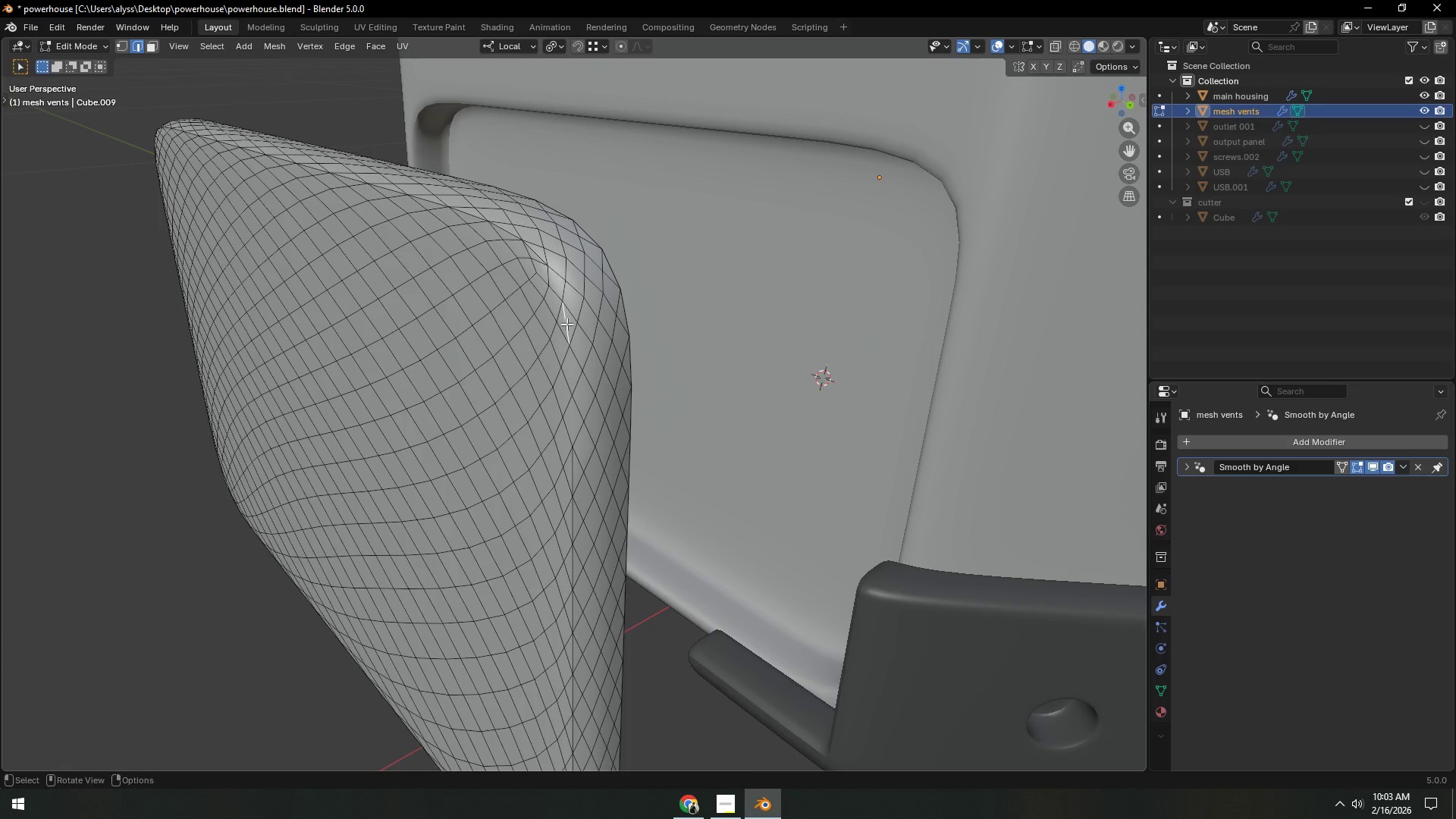 
key(Control+ControlLeft)
 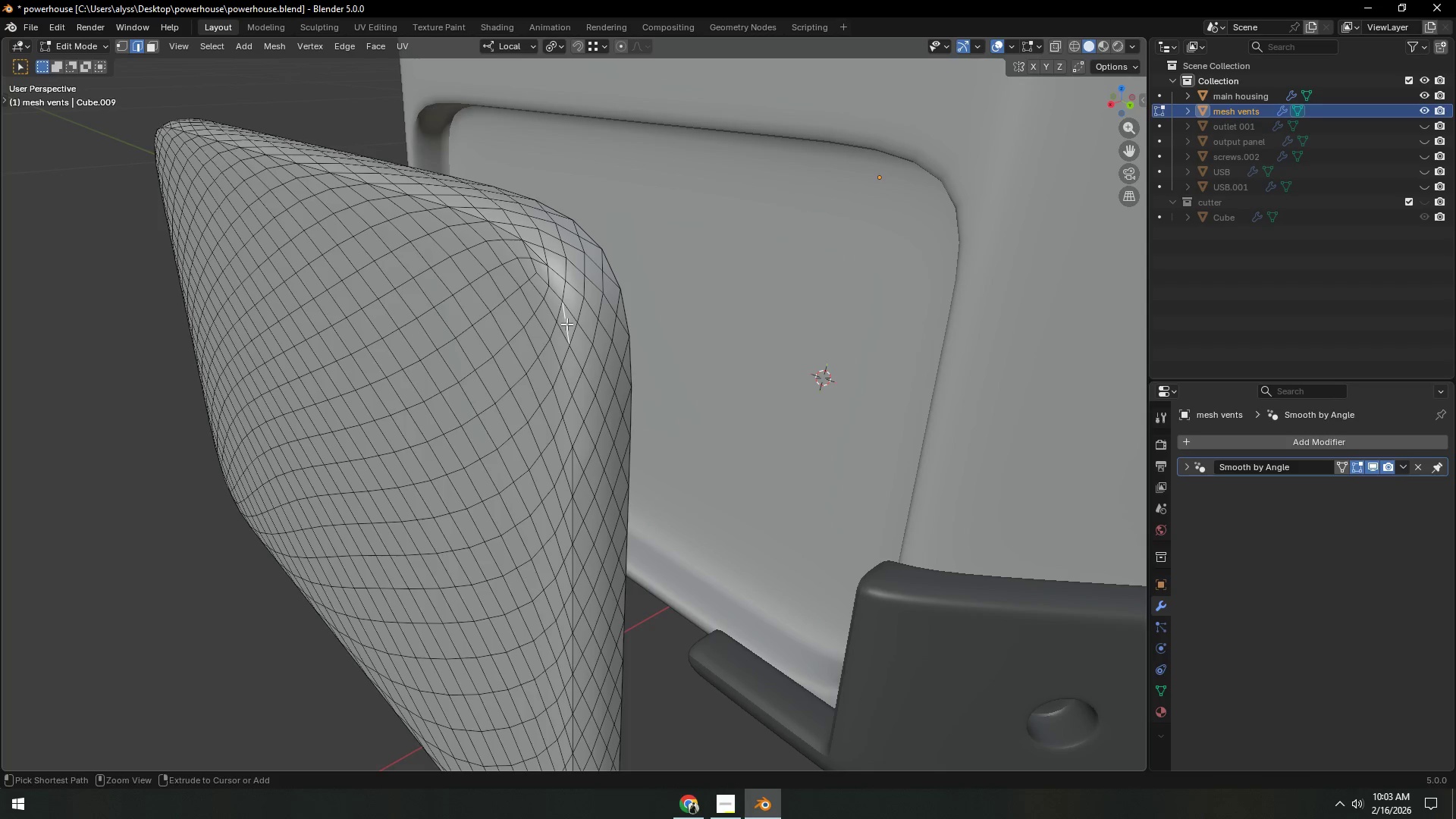 
key(Control+X)
 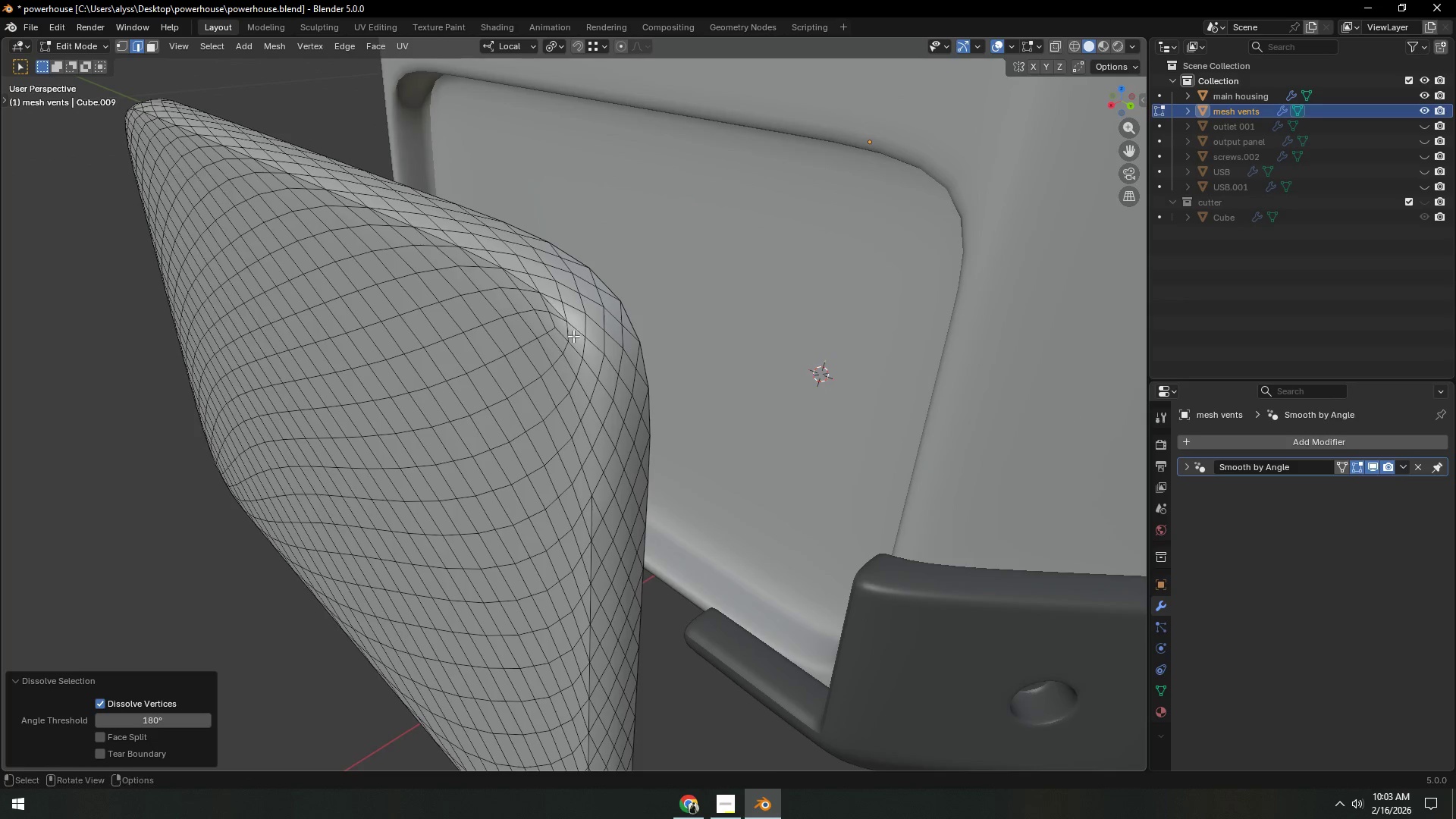 
scroll: coordinate [576, 337], scroll_direction: up, amount: 1.0
 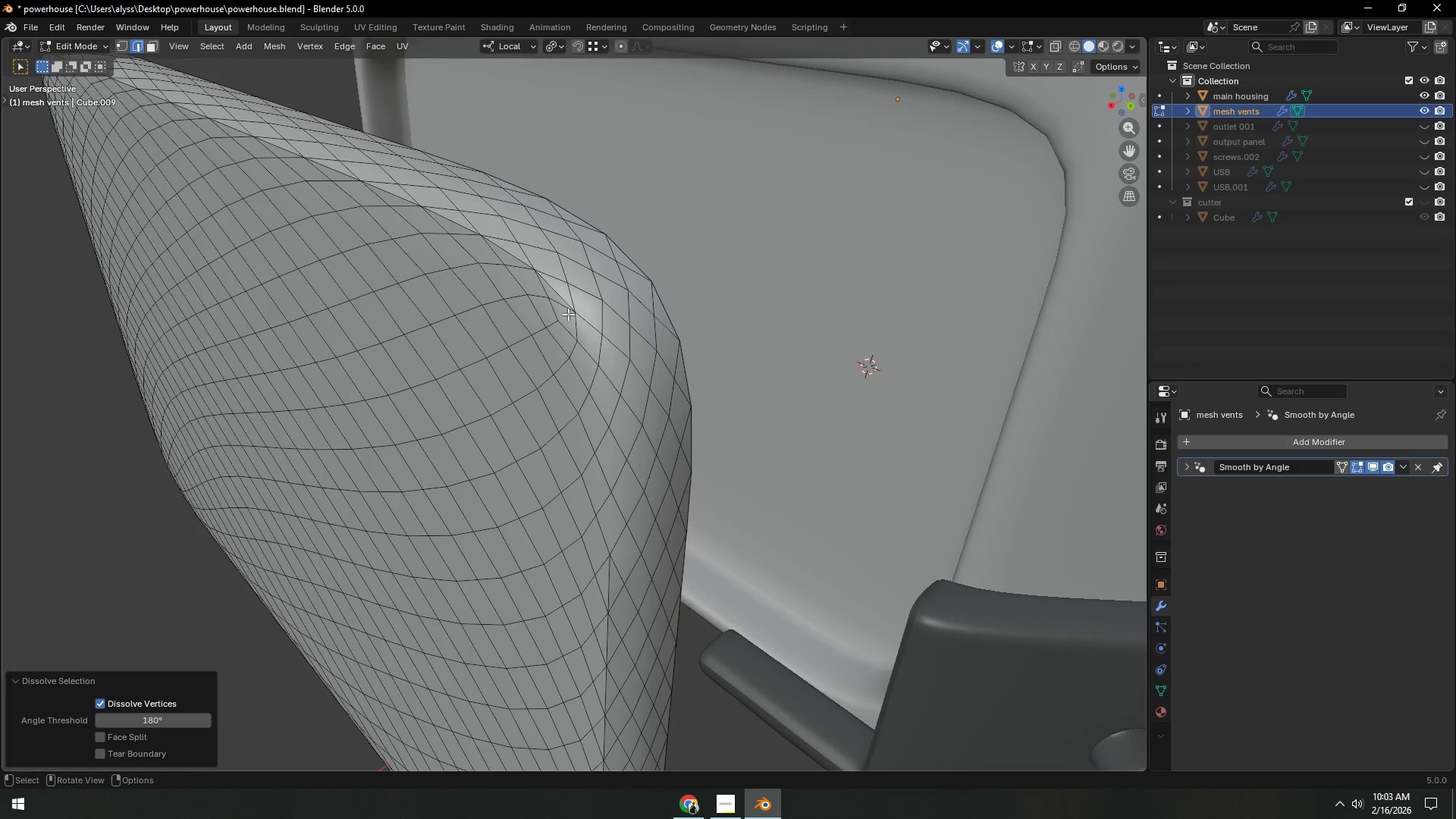 
left_click([552, 290])
 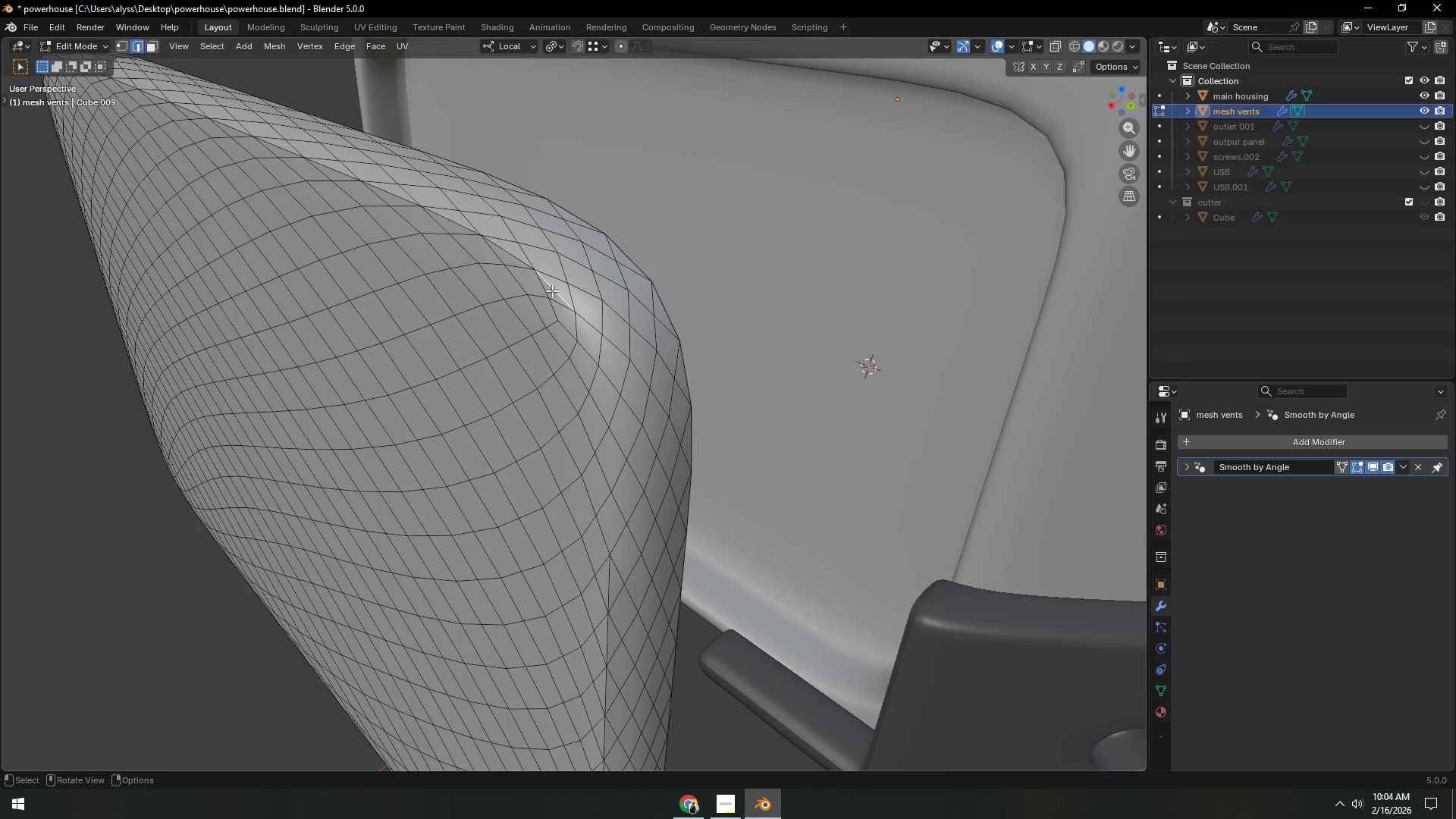 
key(Control+ControlLeft)
 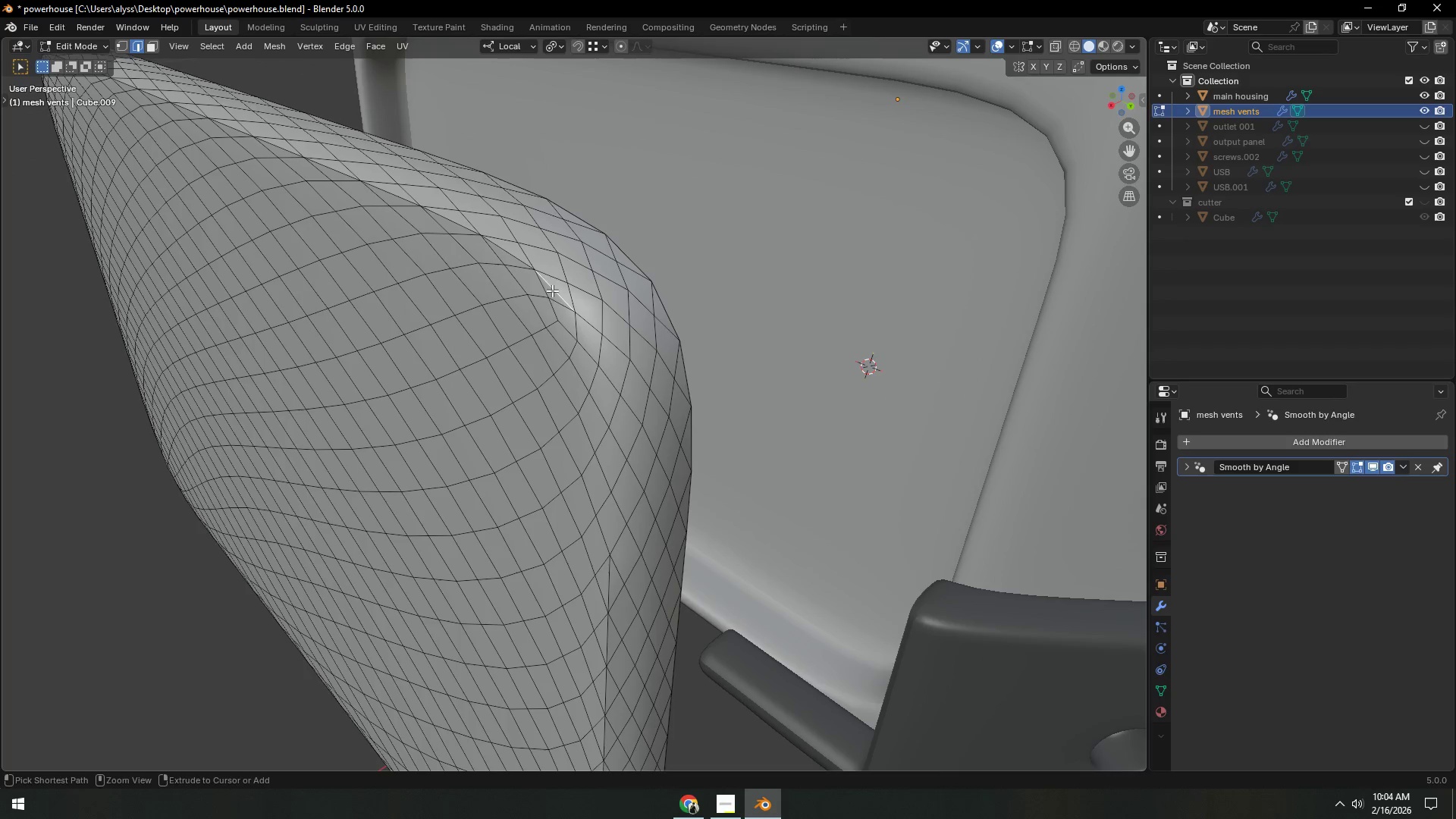 
key(Control+X)
 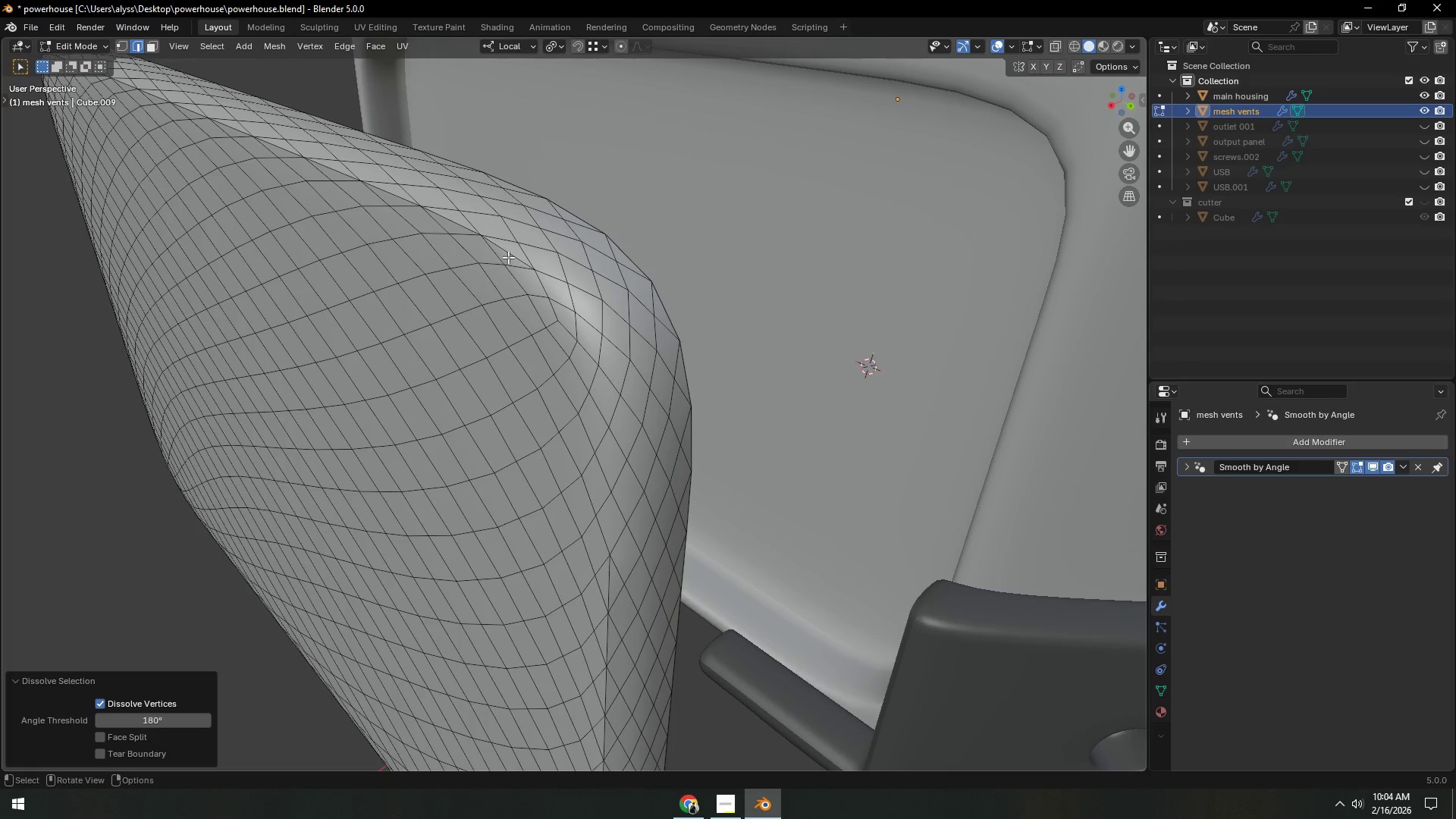 
left_click([509, 256])
 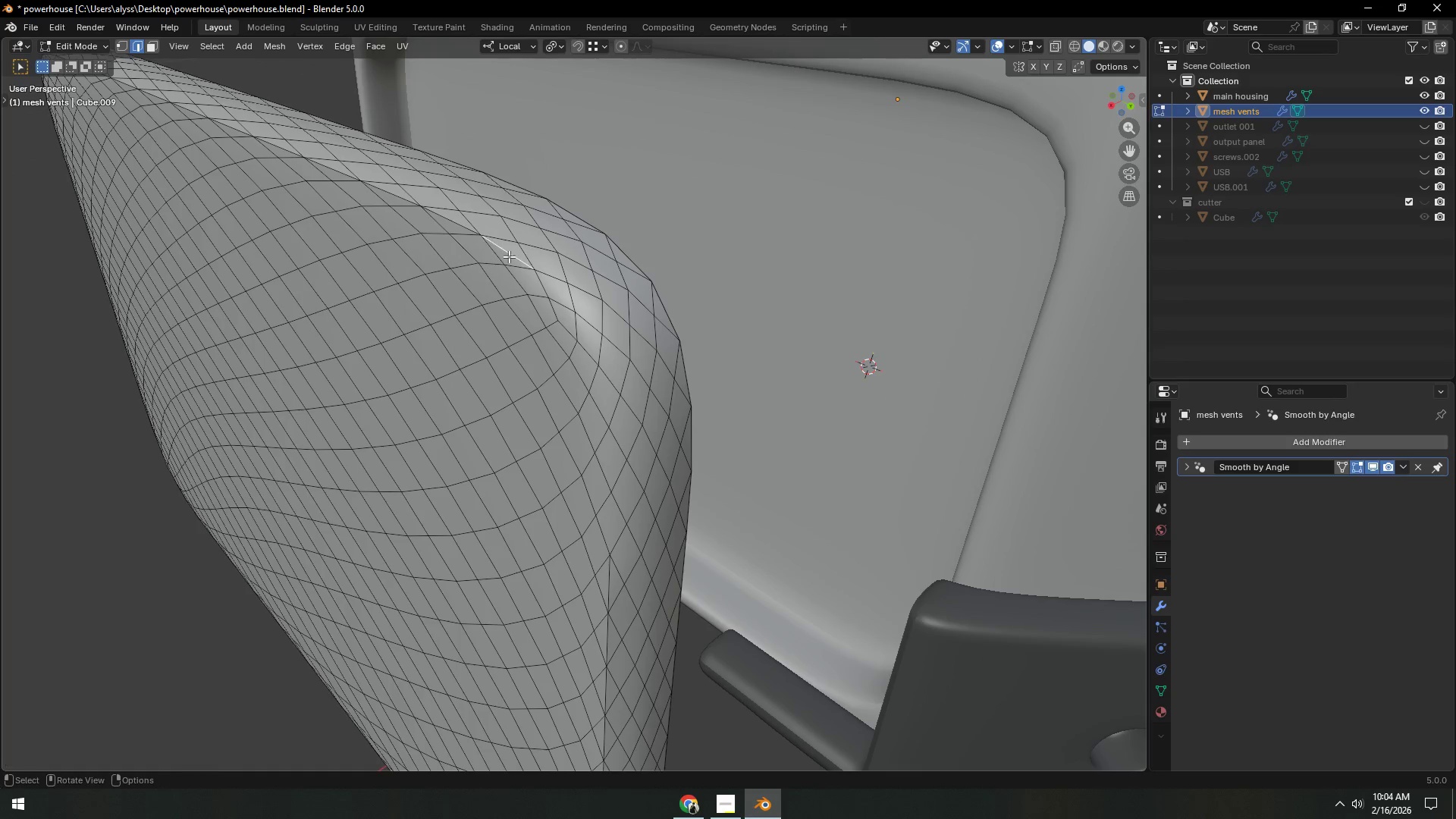 
key(Control+ControlLeft)
 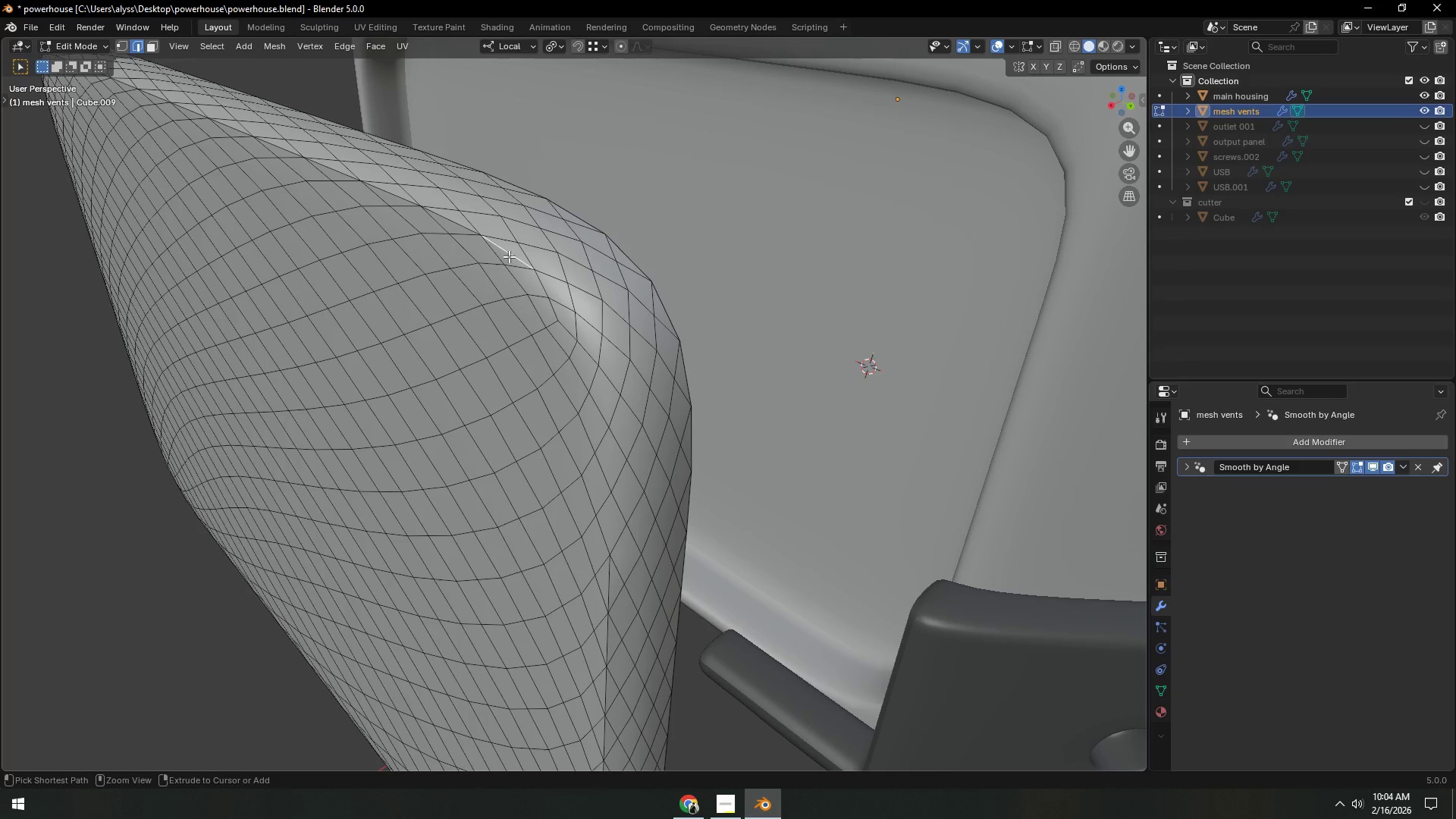 
key(Control+X)
 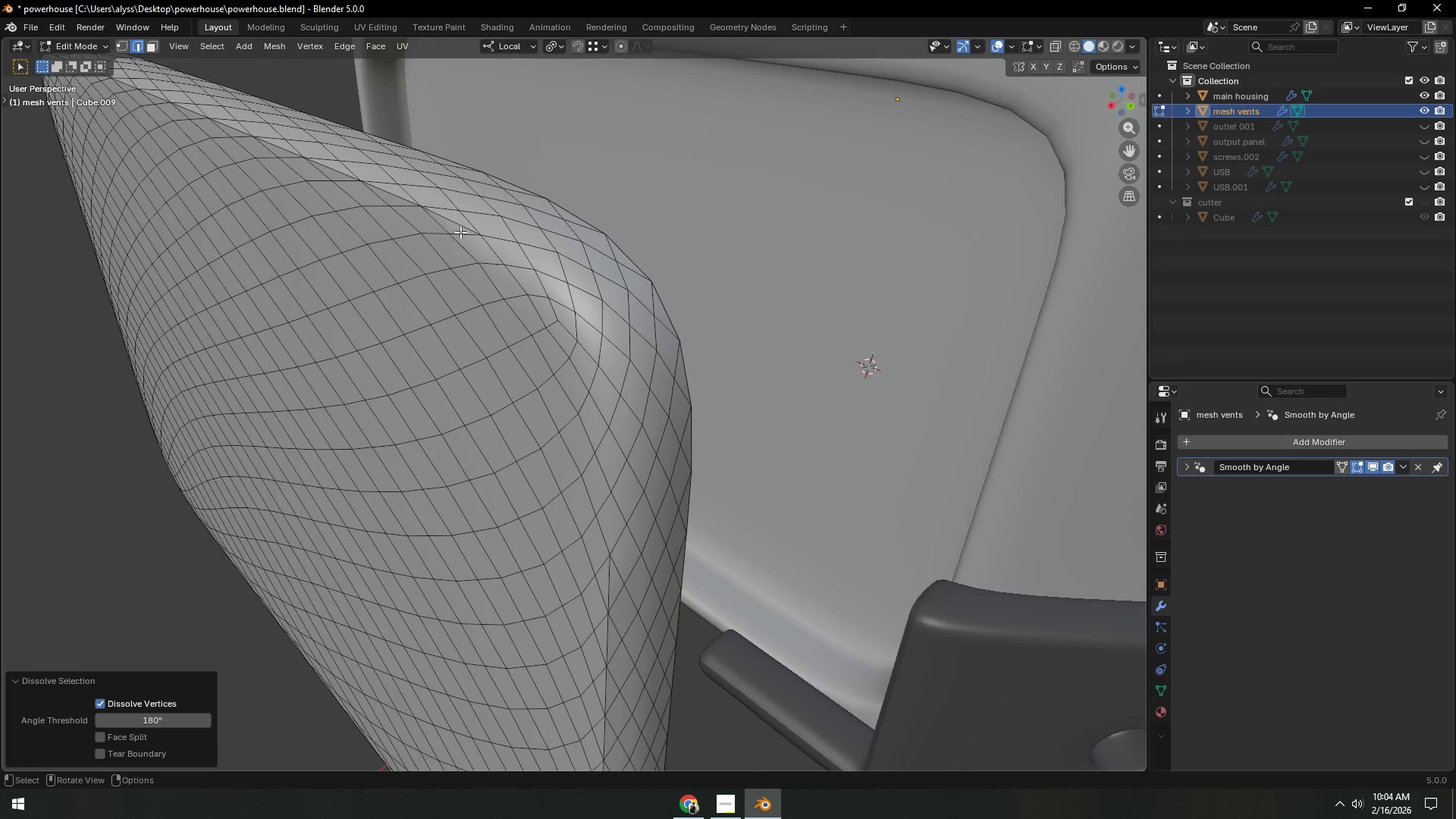 
left_click([453, 222])
 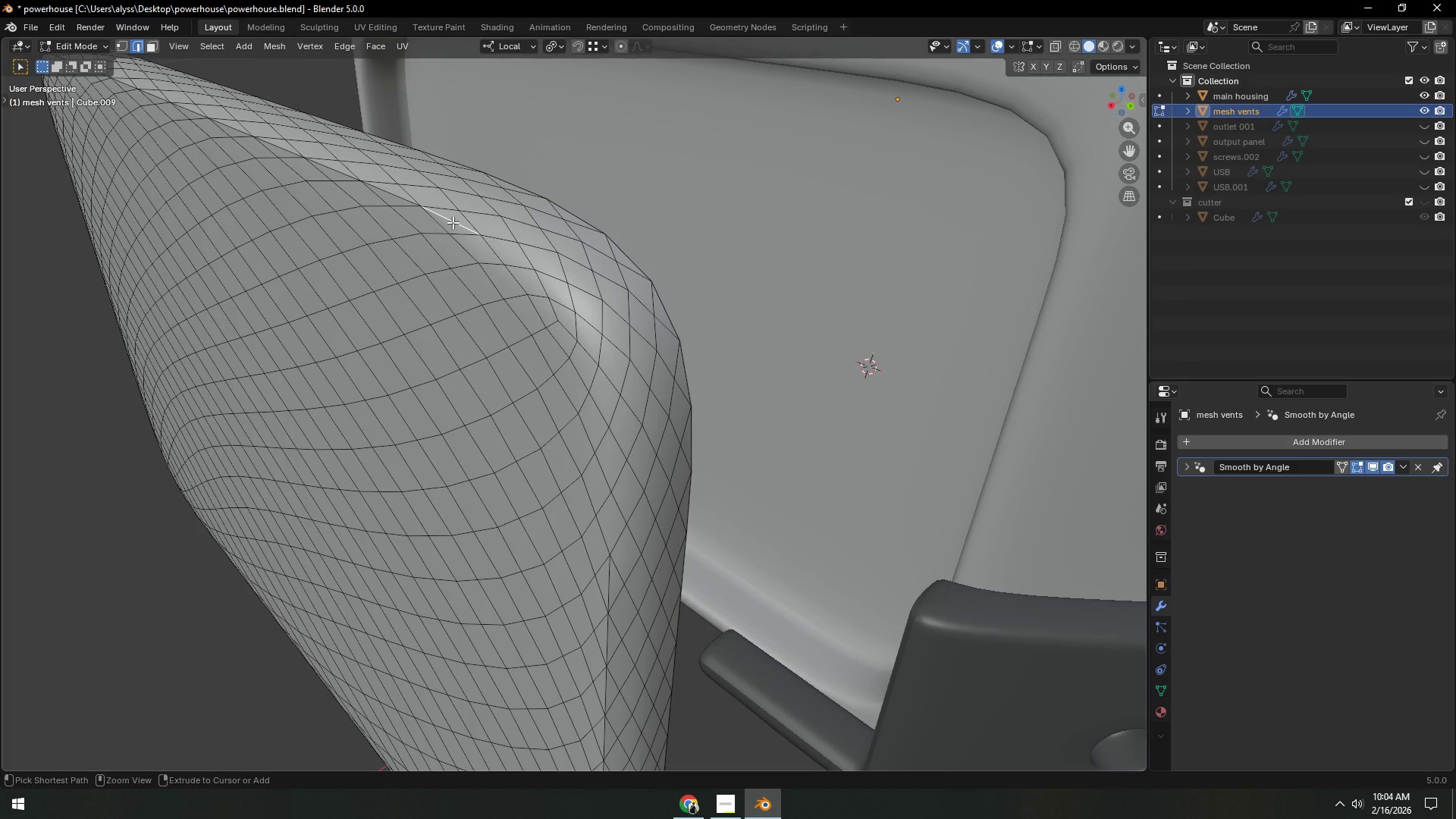 
key(Control+ControlLeft)
 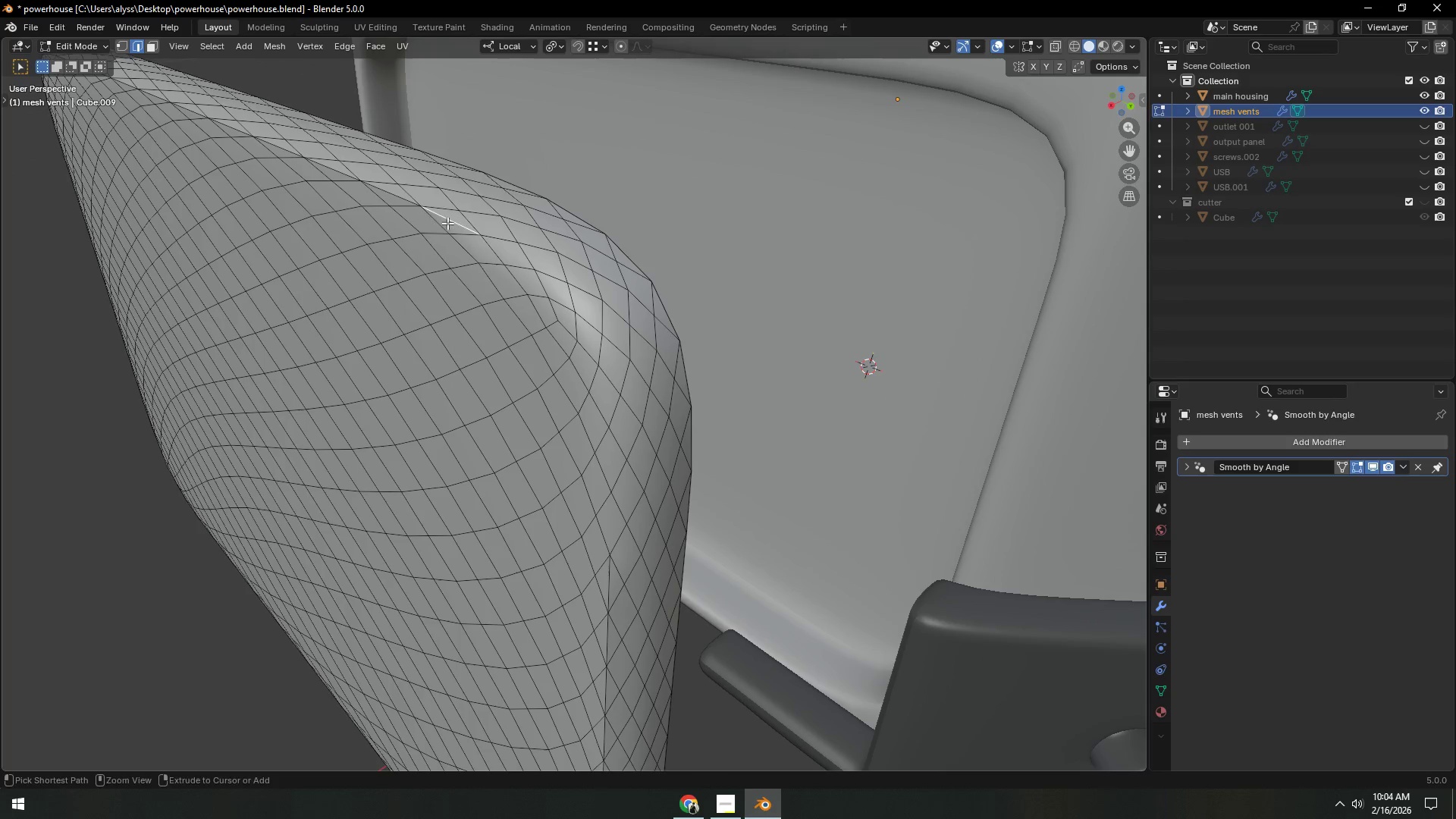 
key(Control+X)
 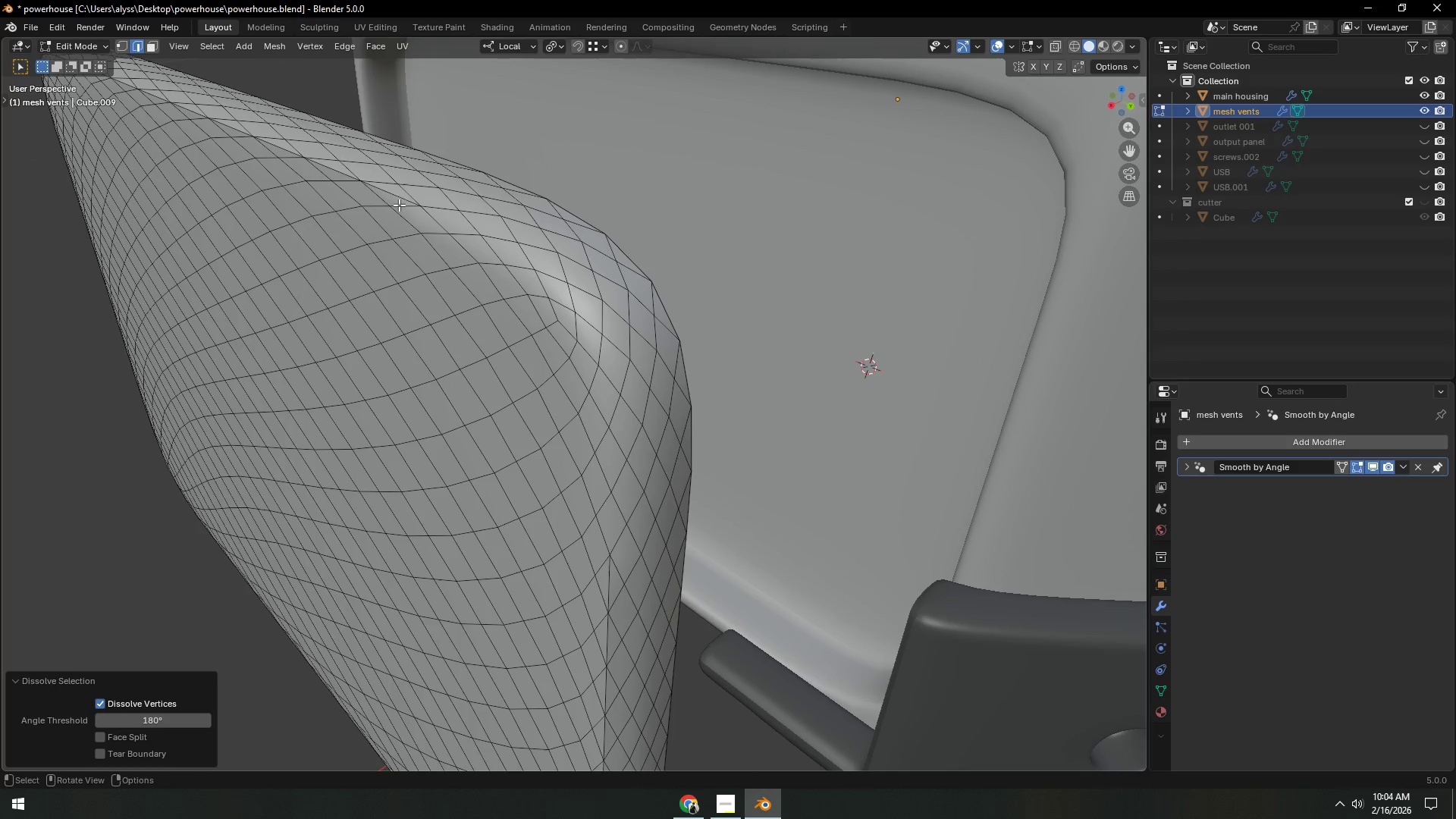 
left_click([396, 199])
 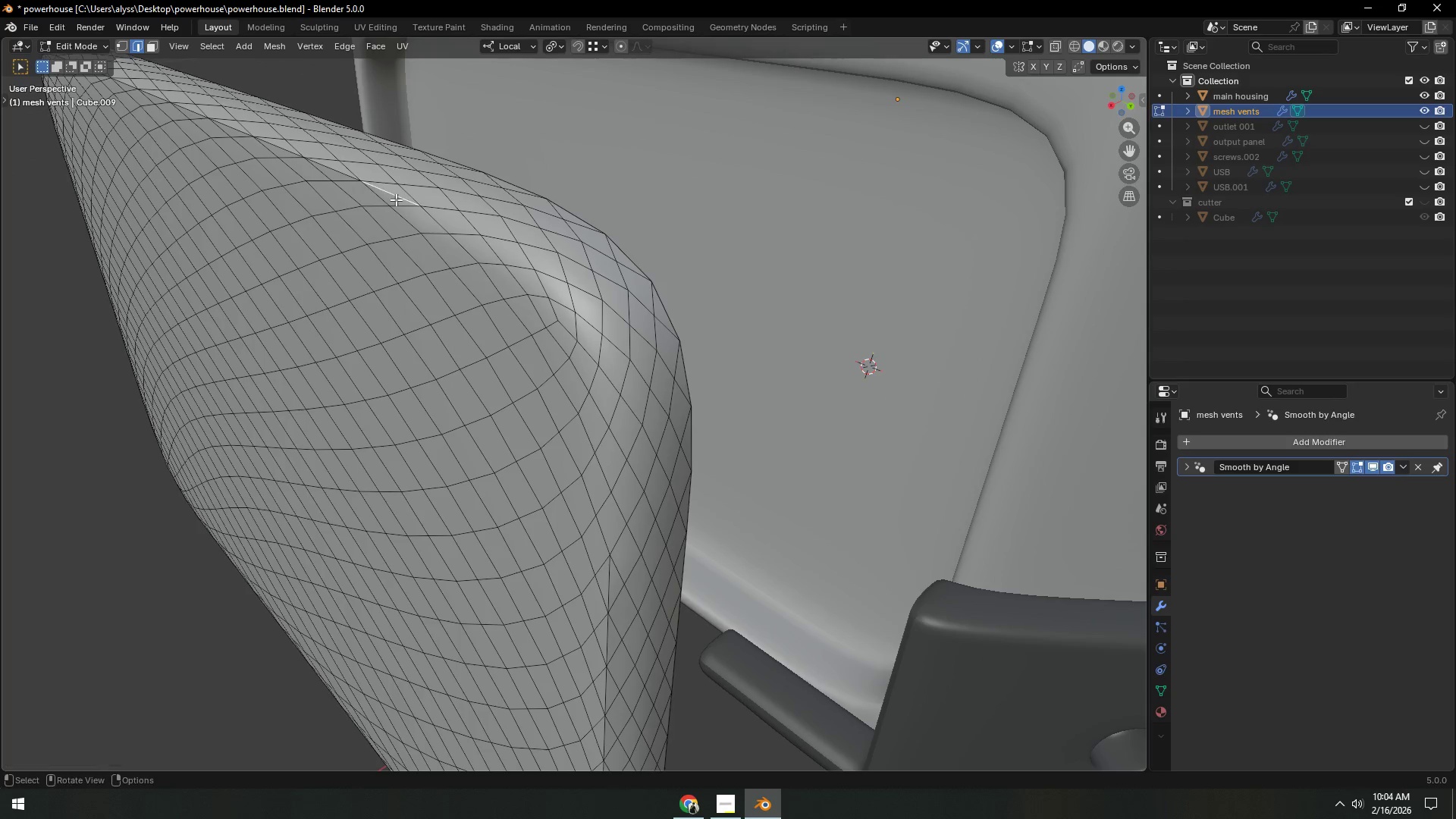 
key(Control+ControlLeft)
 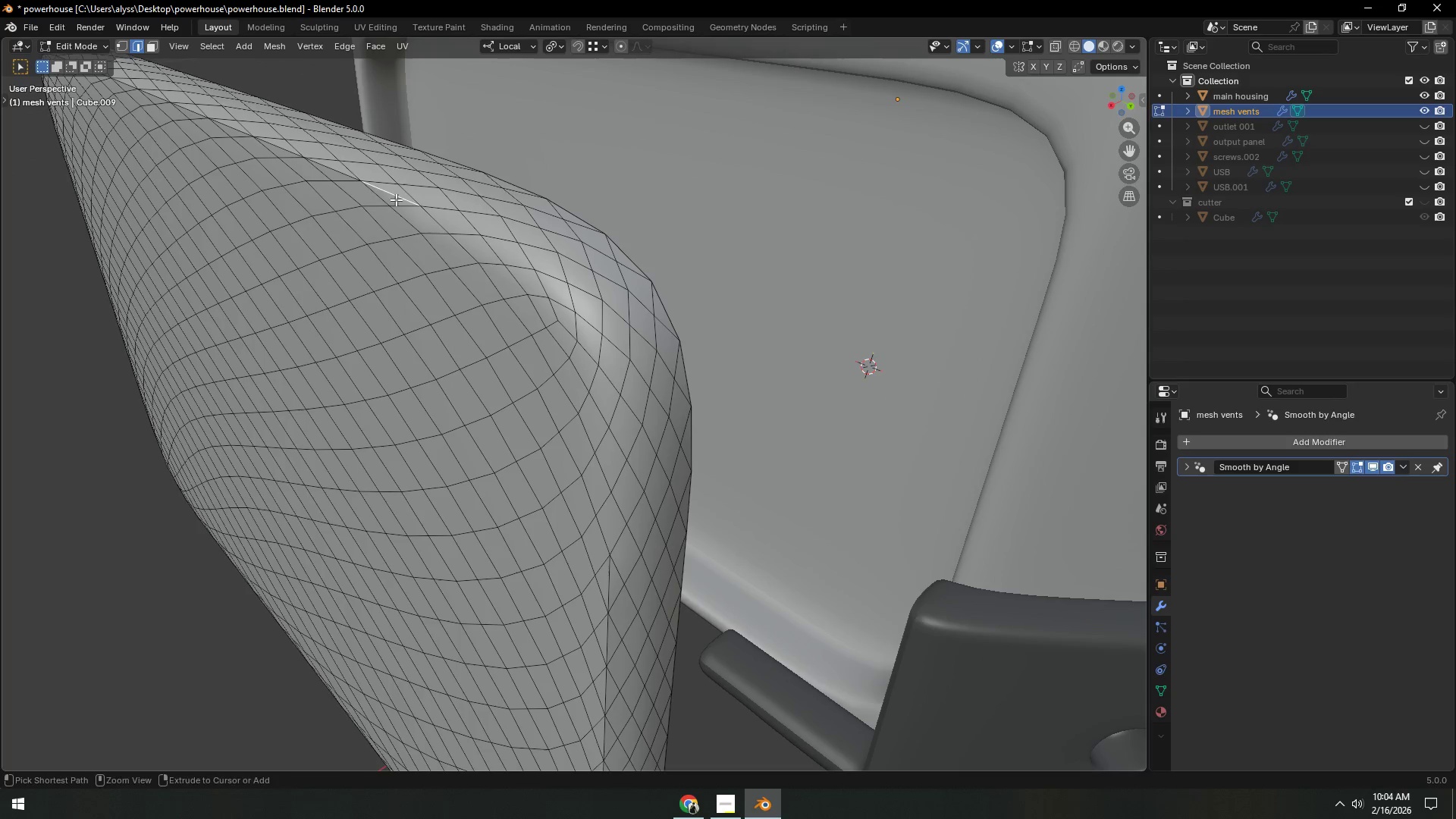 
key(Control+X)
 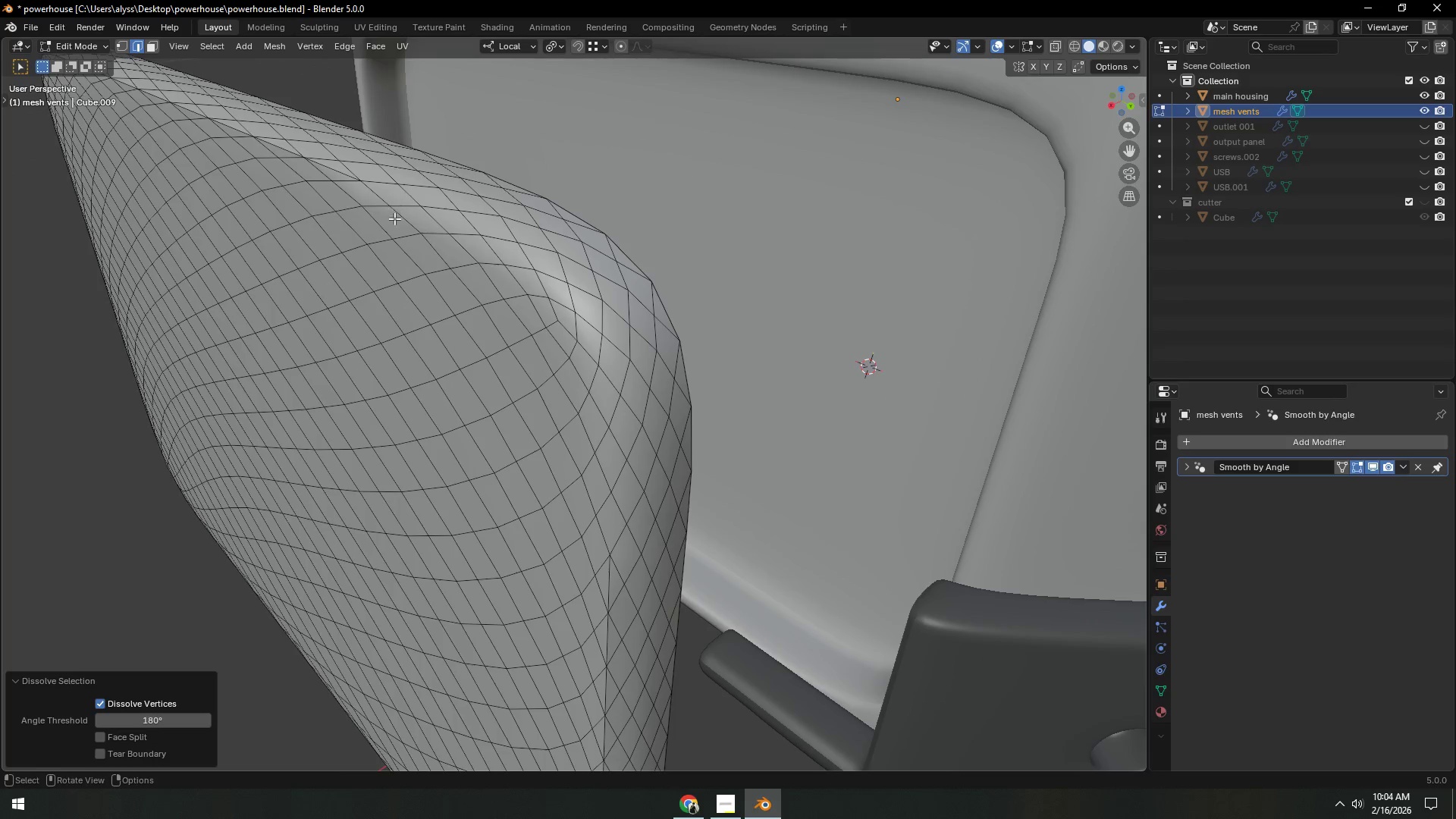 
scroll: coordinate [394, 218], scroll_direction: down, amount: 1.0
 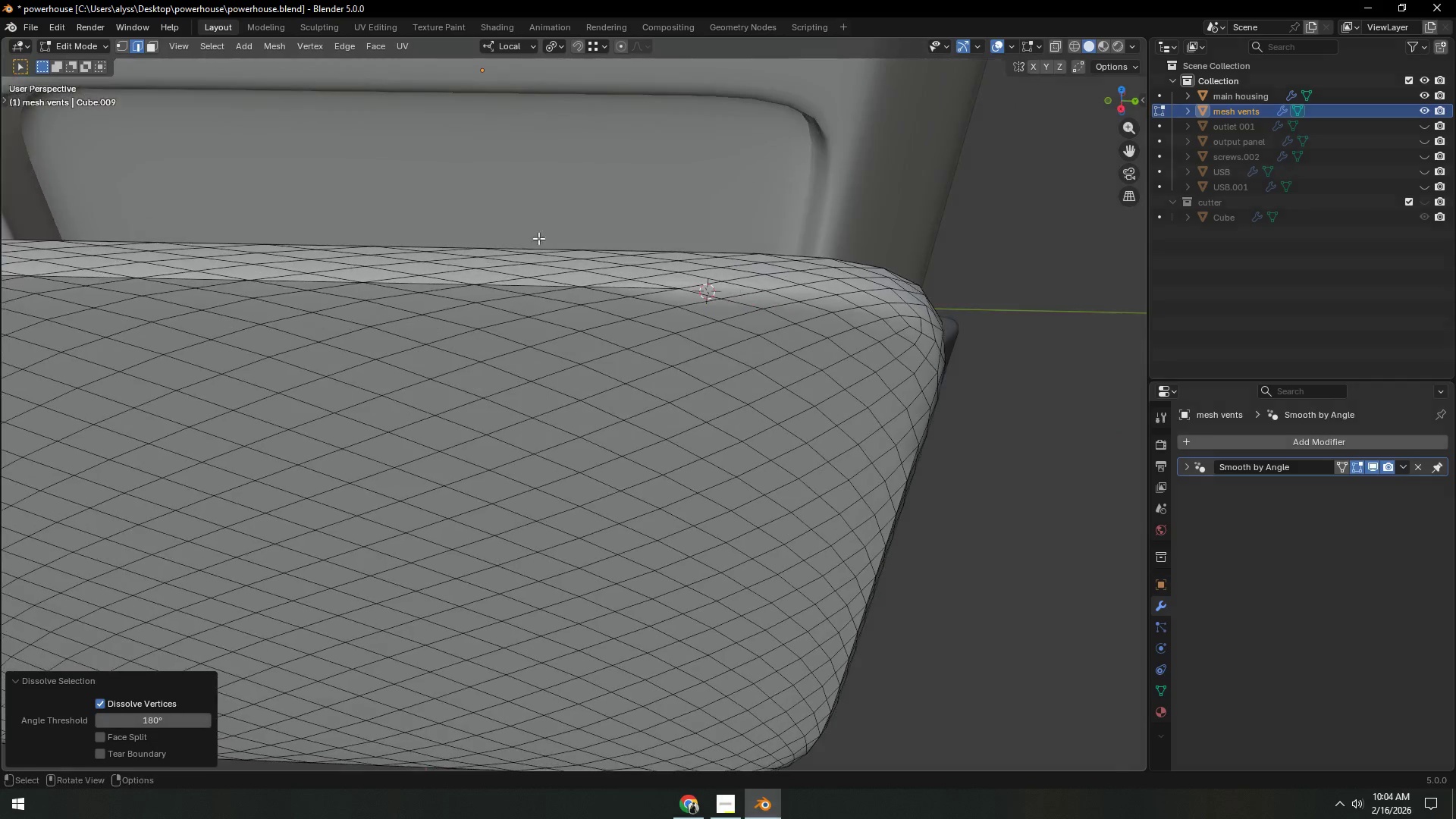 
left_click([619, 287])
 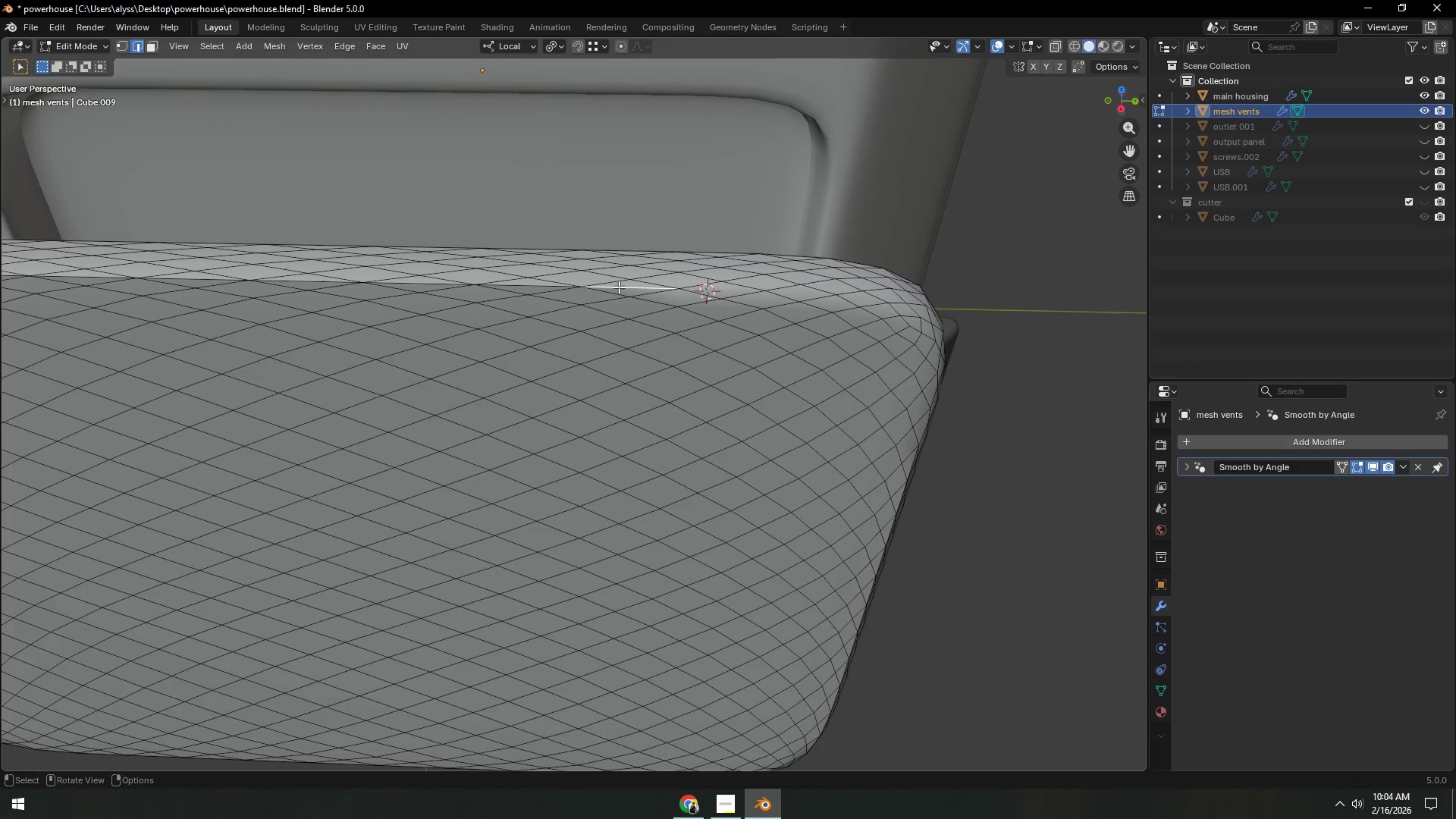 
key(Control+ControlLeft)
 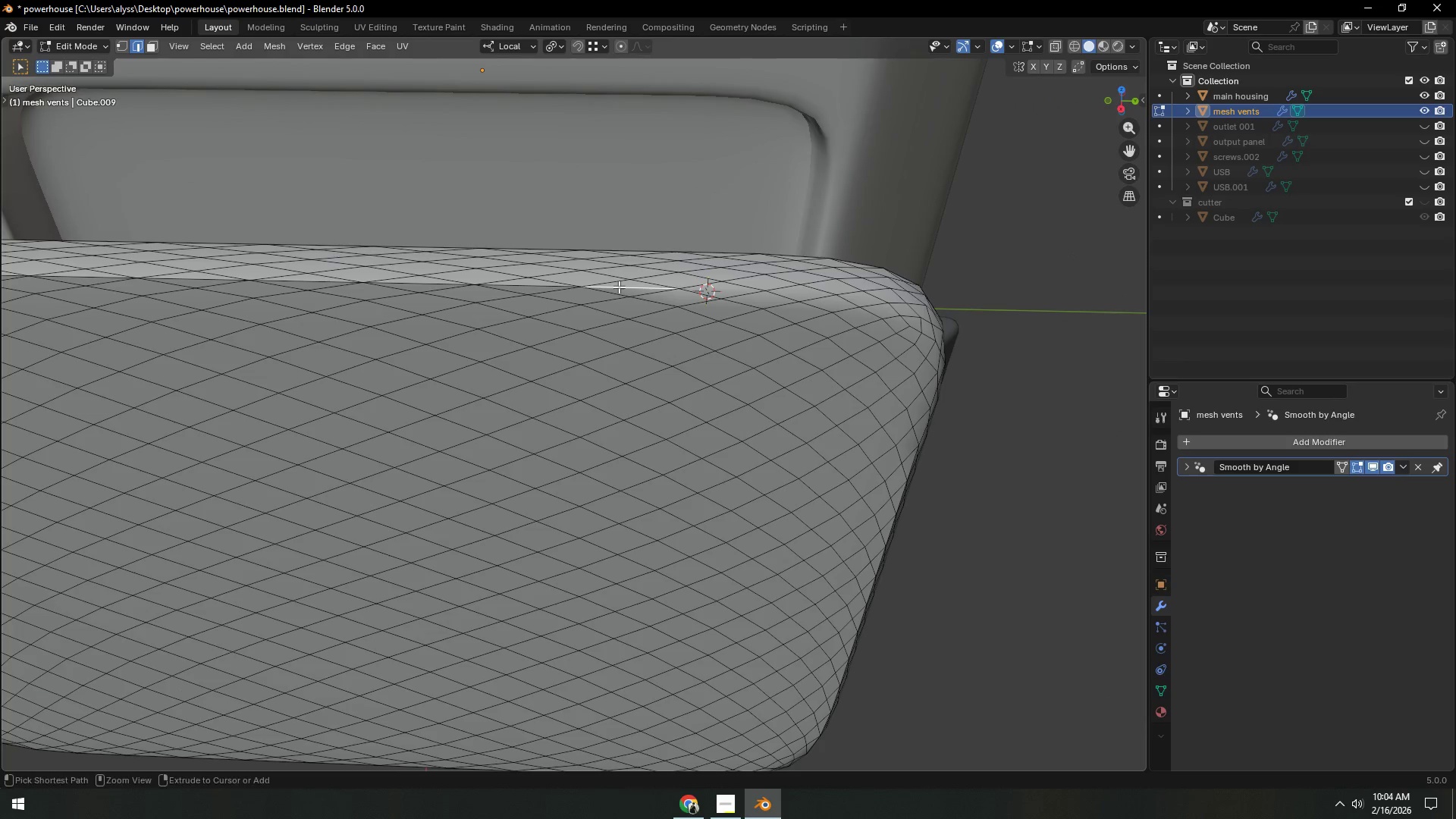 
key(Control+X)
 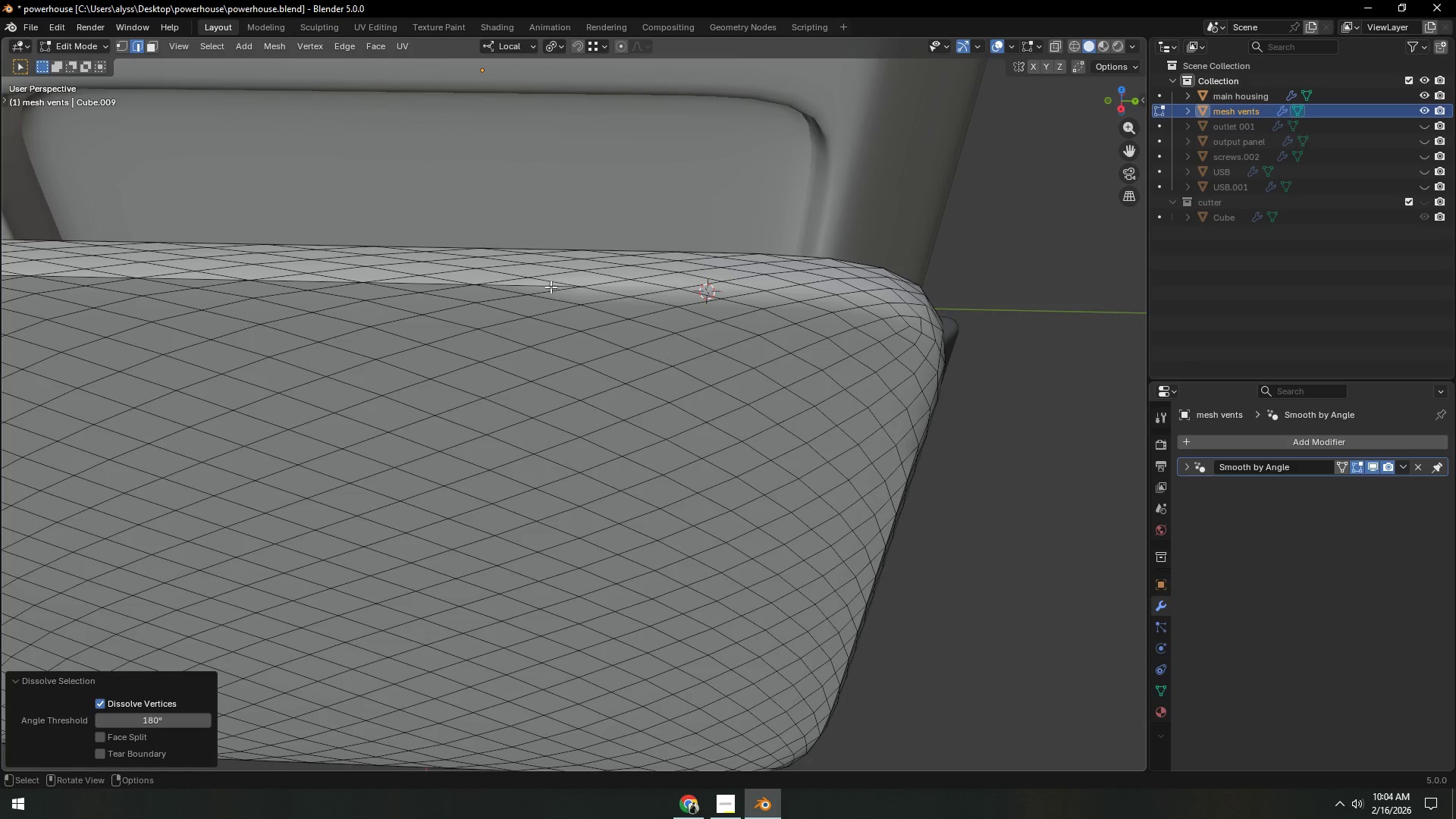 
left_click([533, 284])
 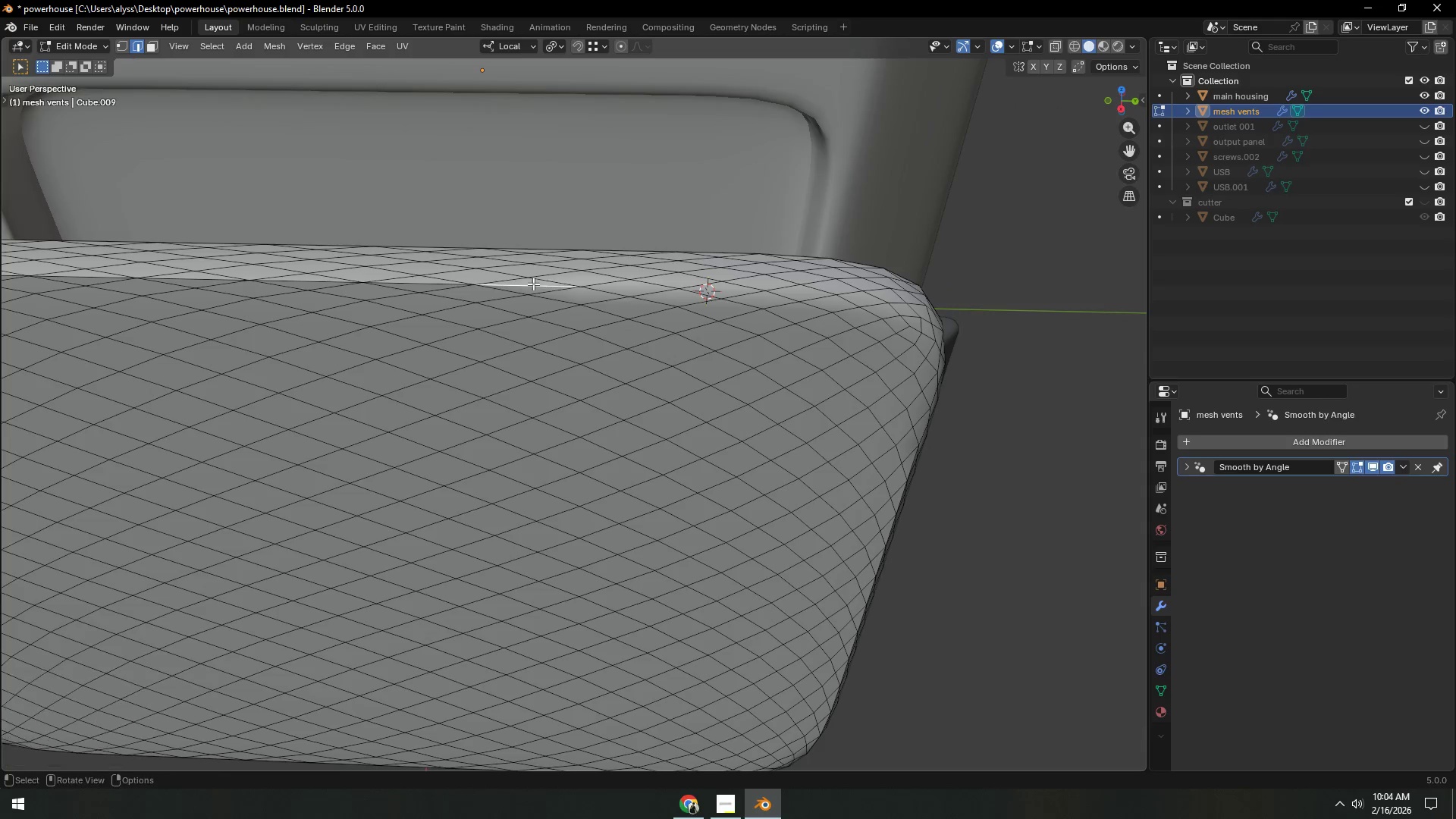 
key(Control+ControlLeft)
 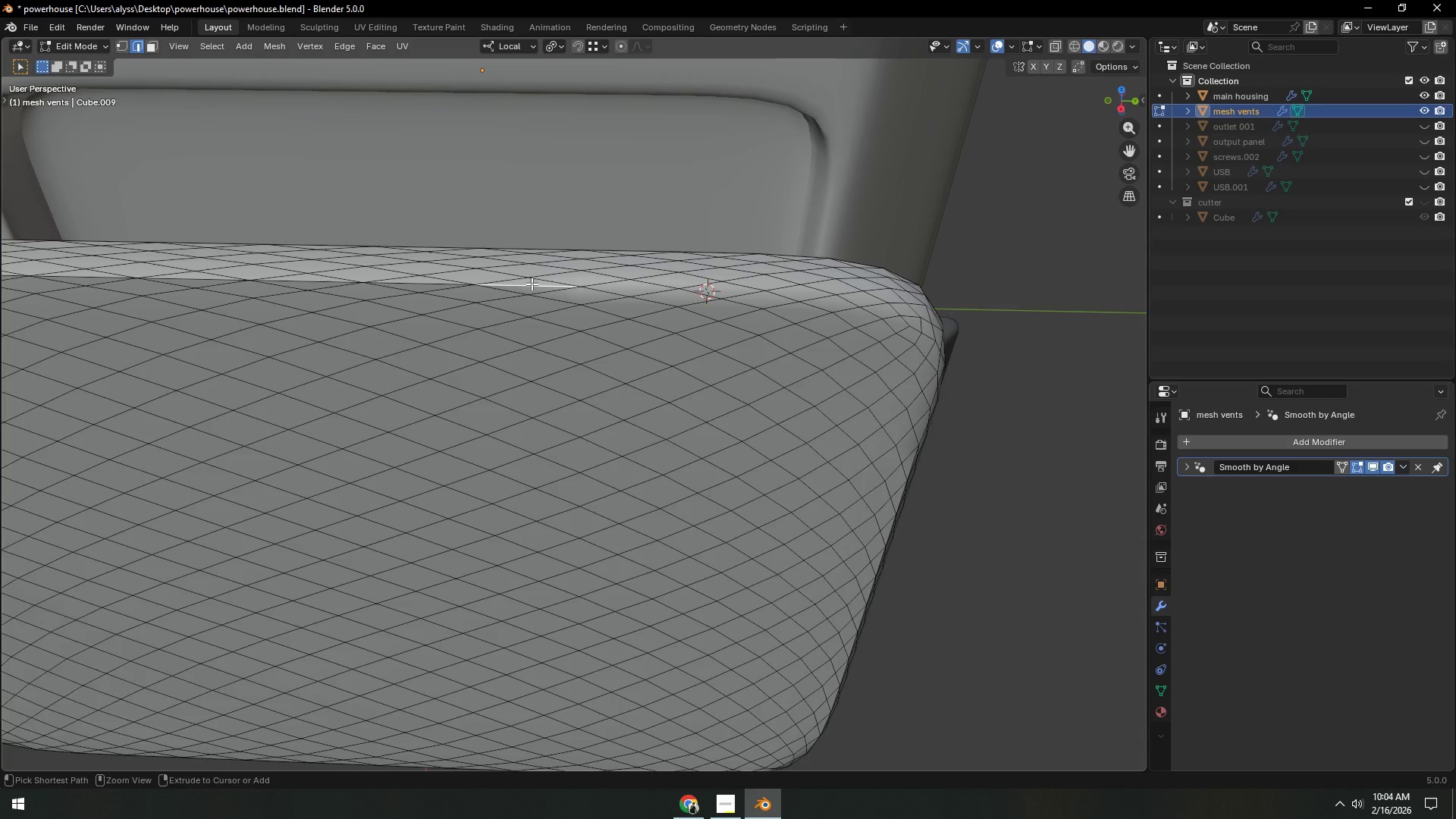 
key(Control+X)
 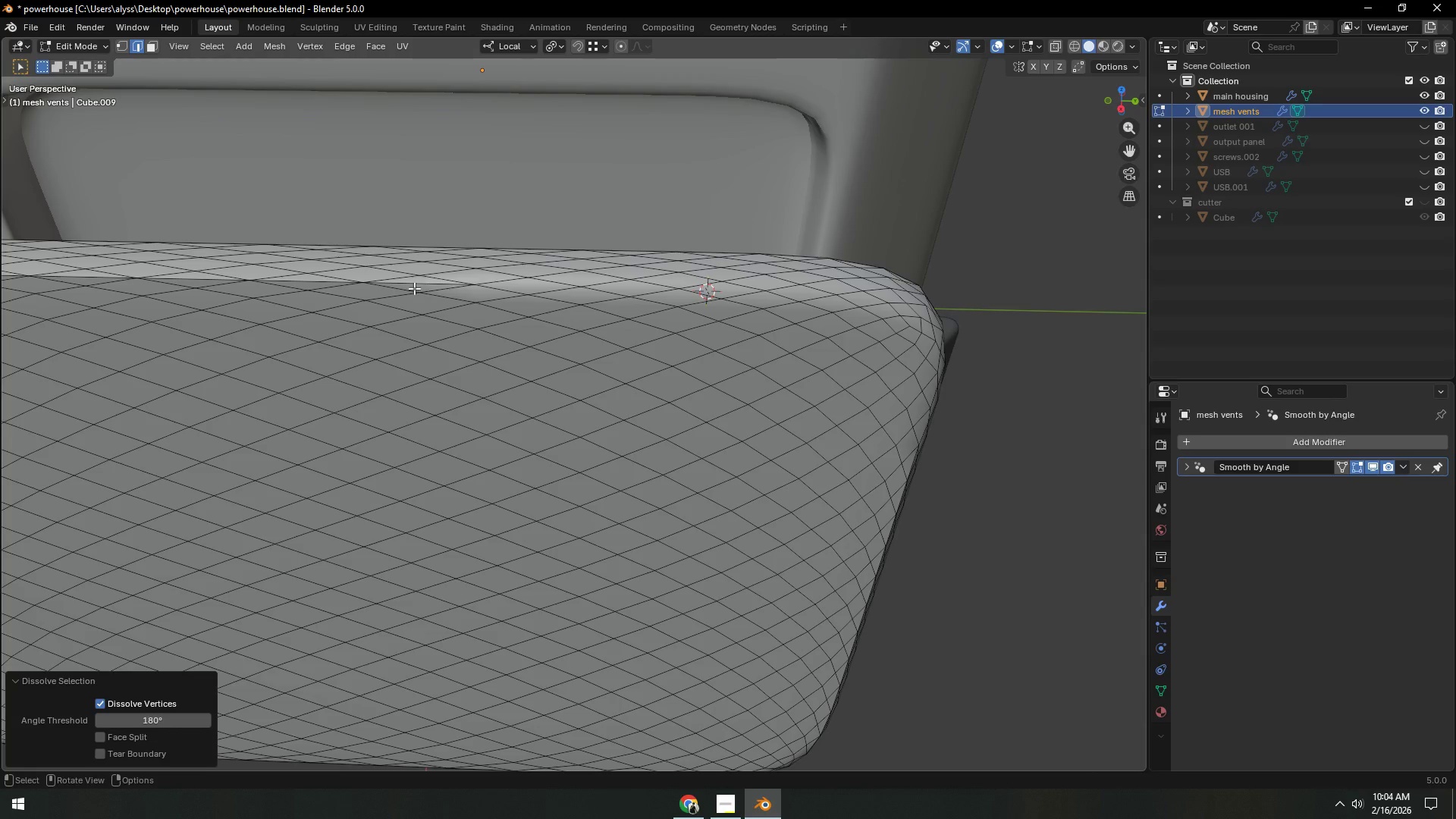 
left_click([414, 285])
 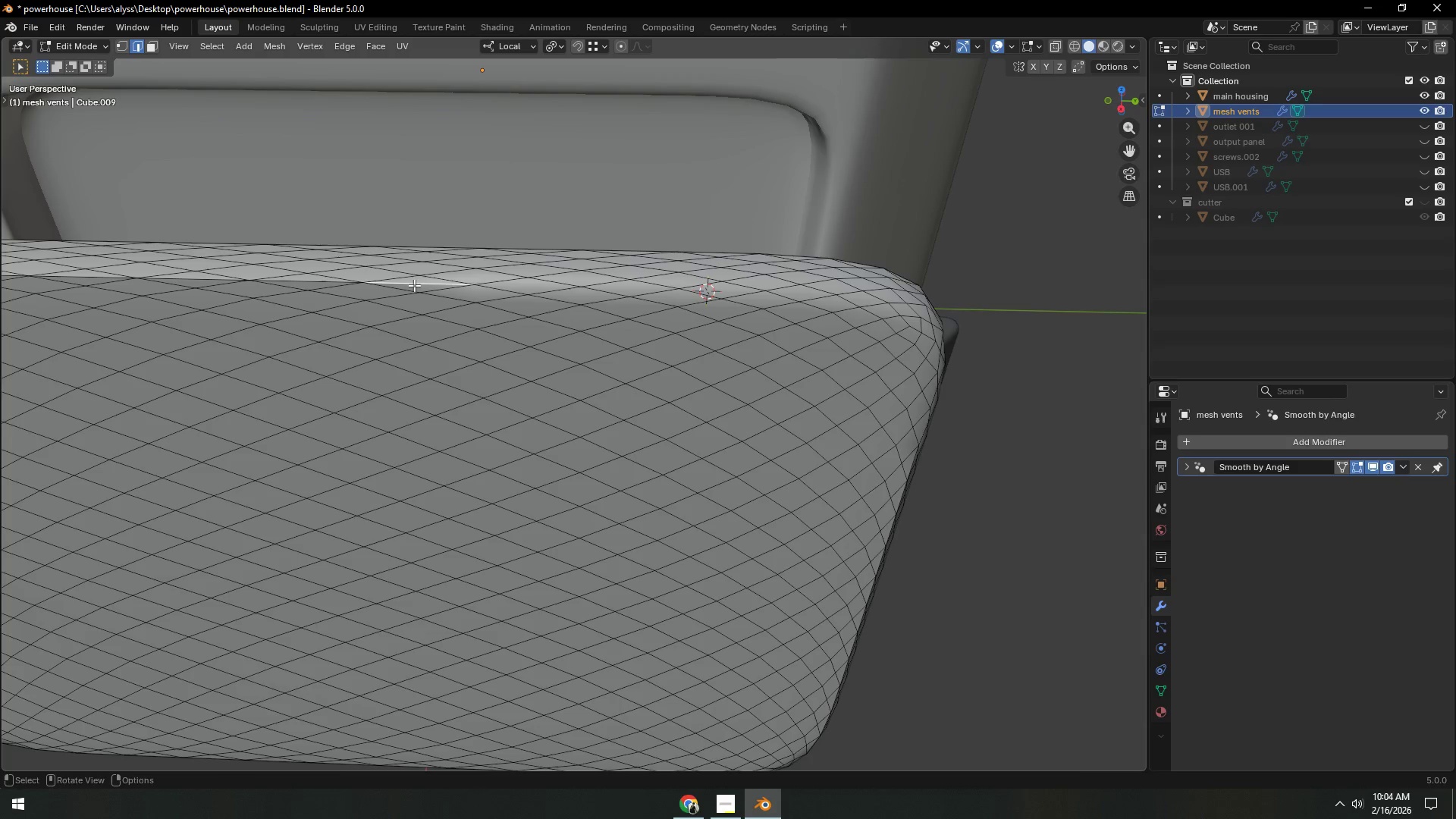 
key(Control+ControlLeft)
 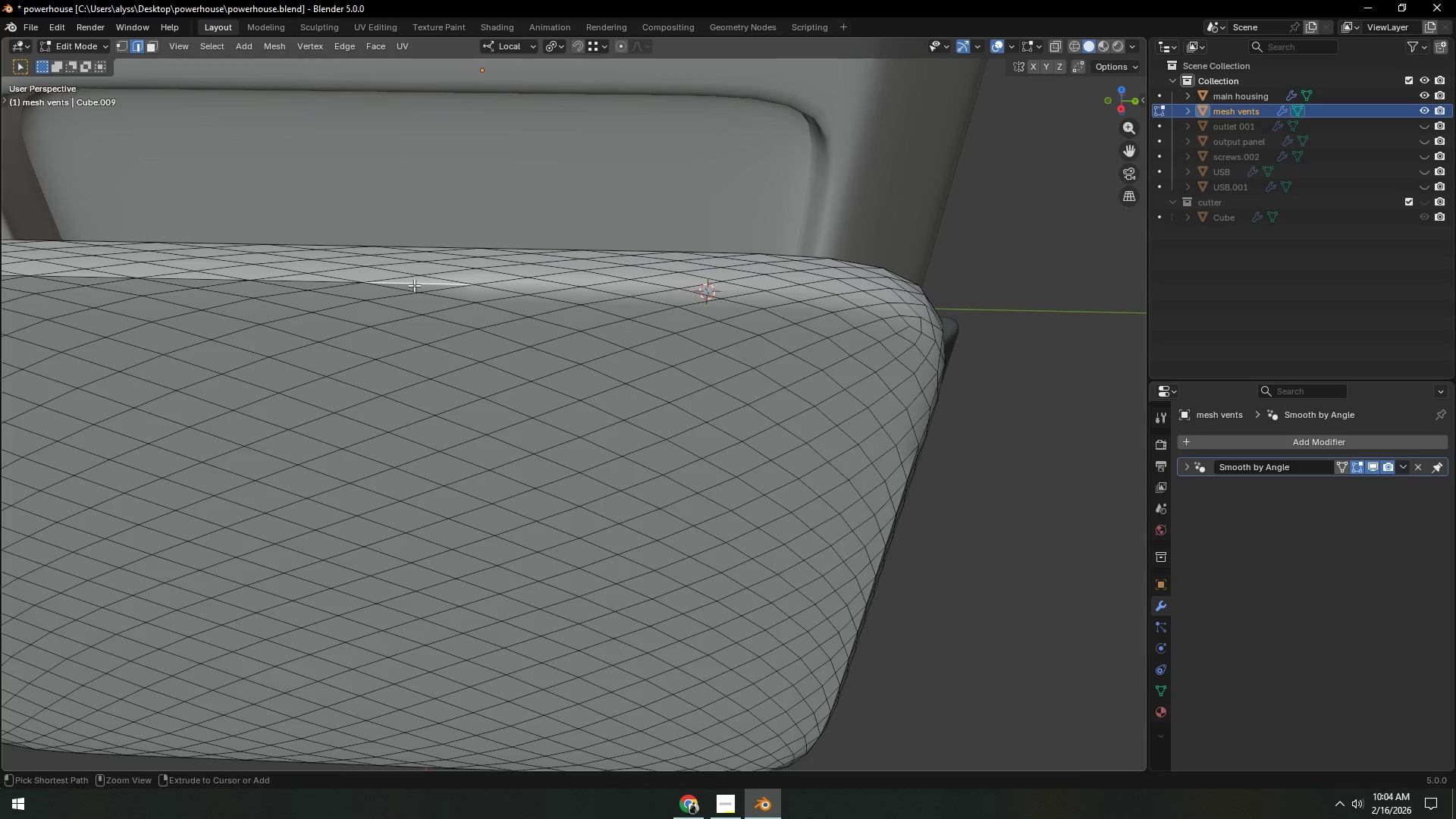 
key(Control+X)
 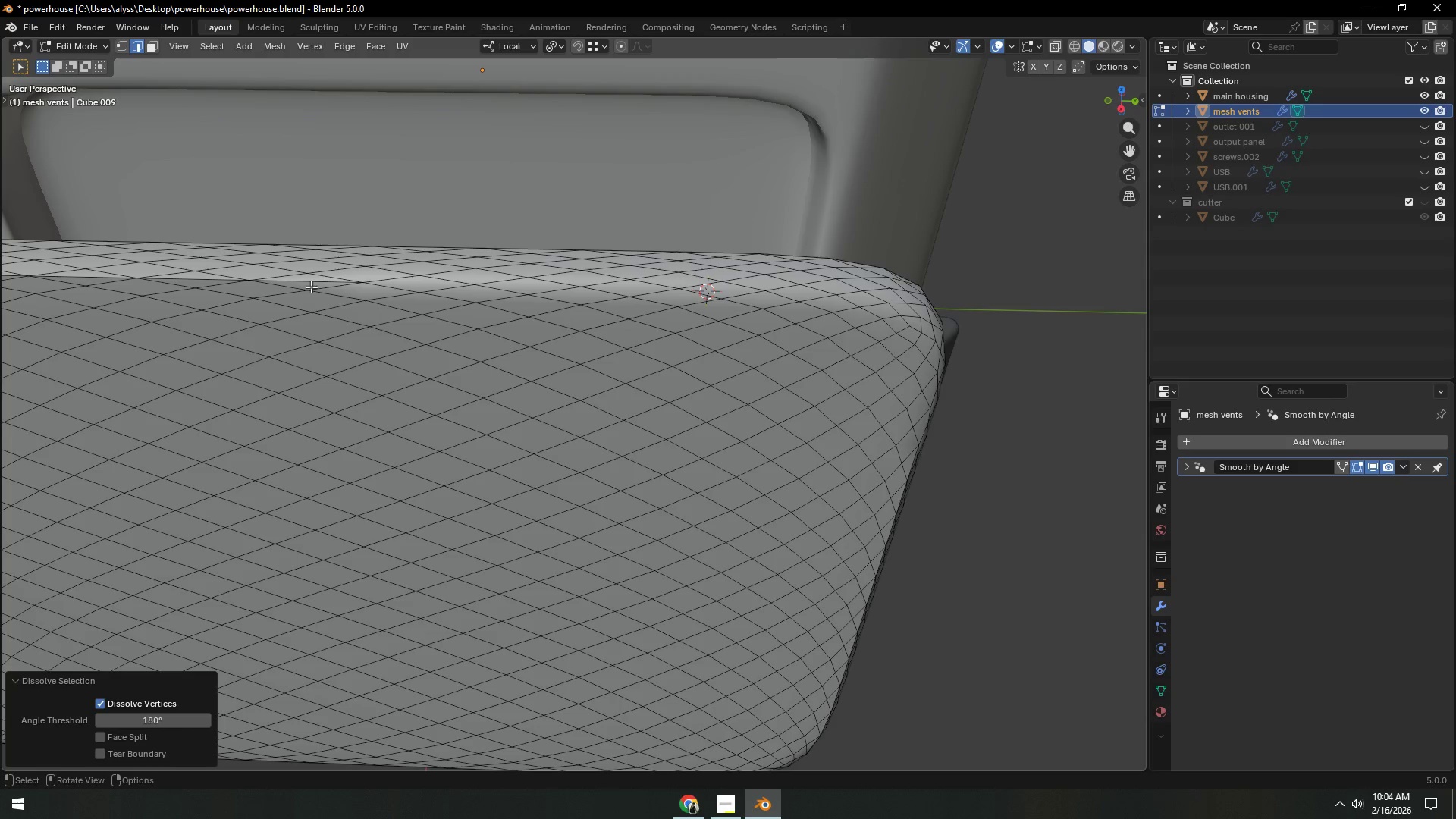 
left_click([304, 282])
 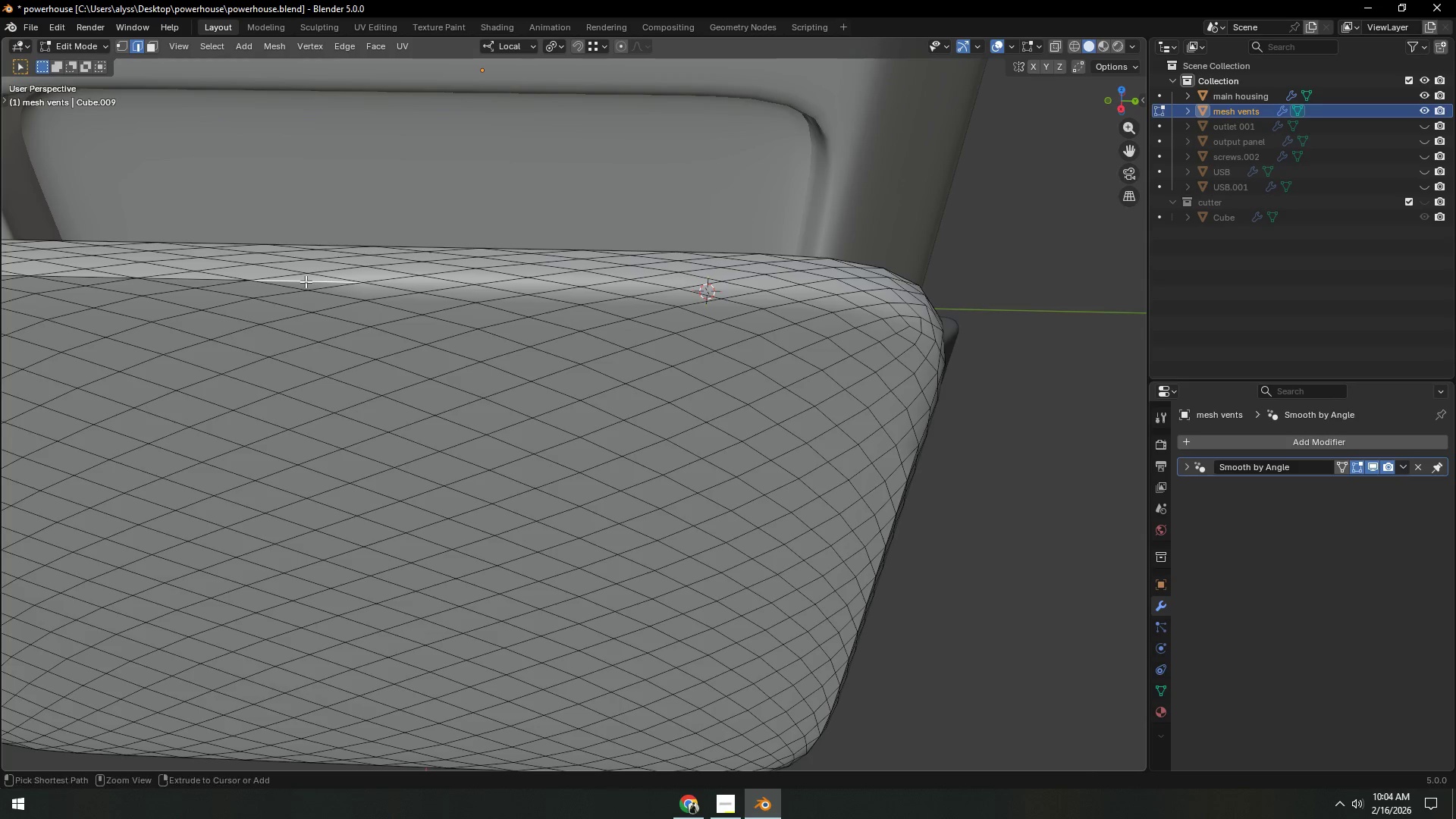 
key(Control+ControlLeft)
 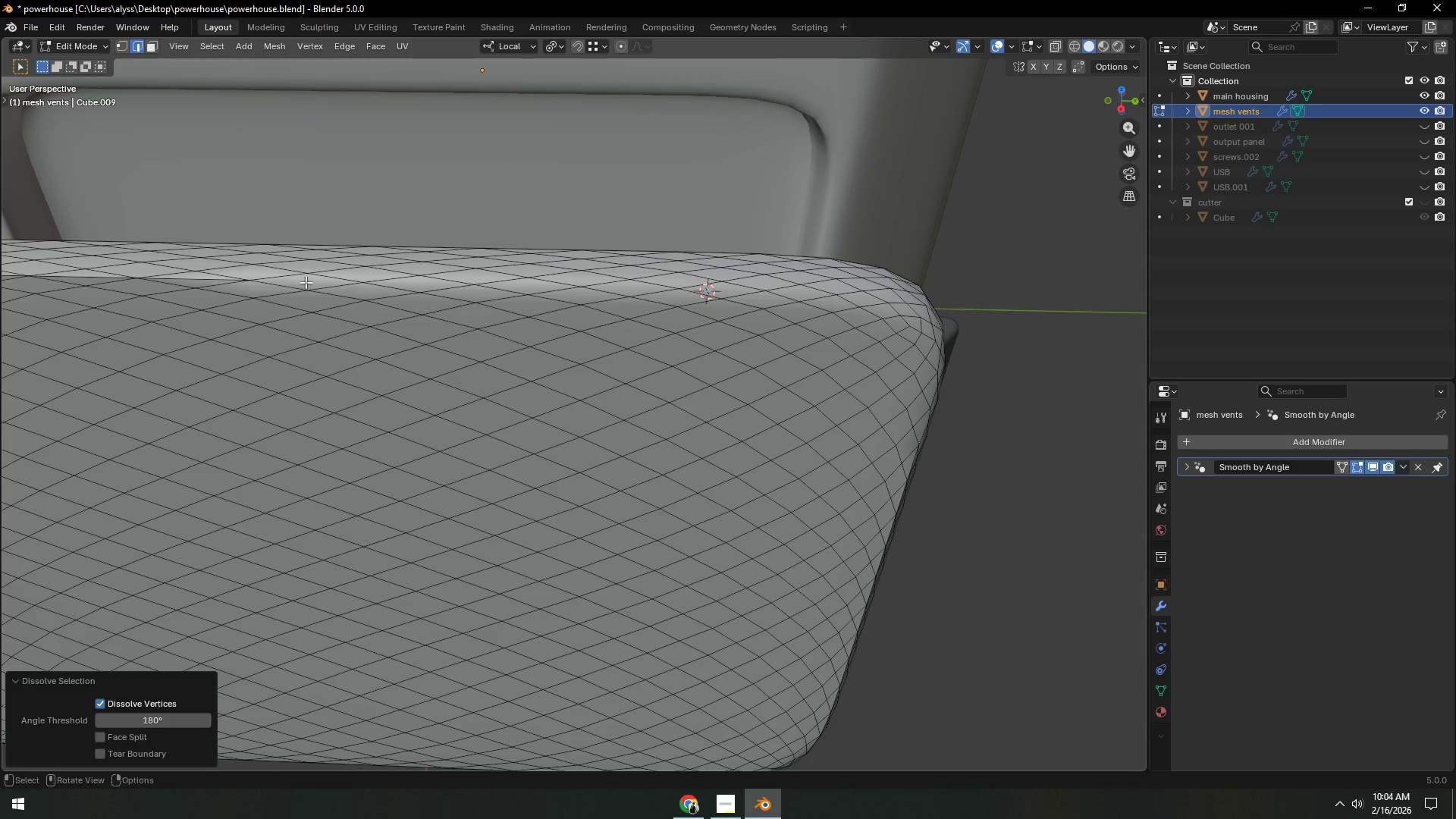 
key(Control+X)
 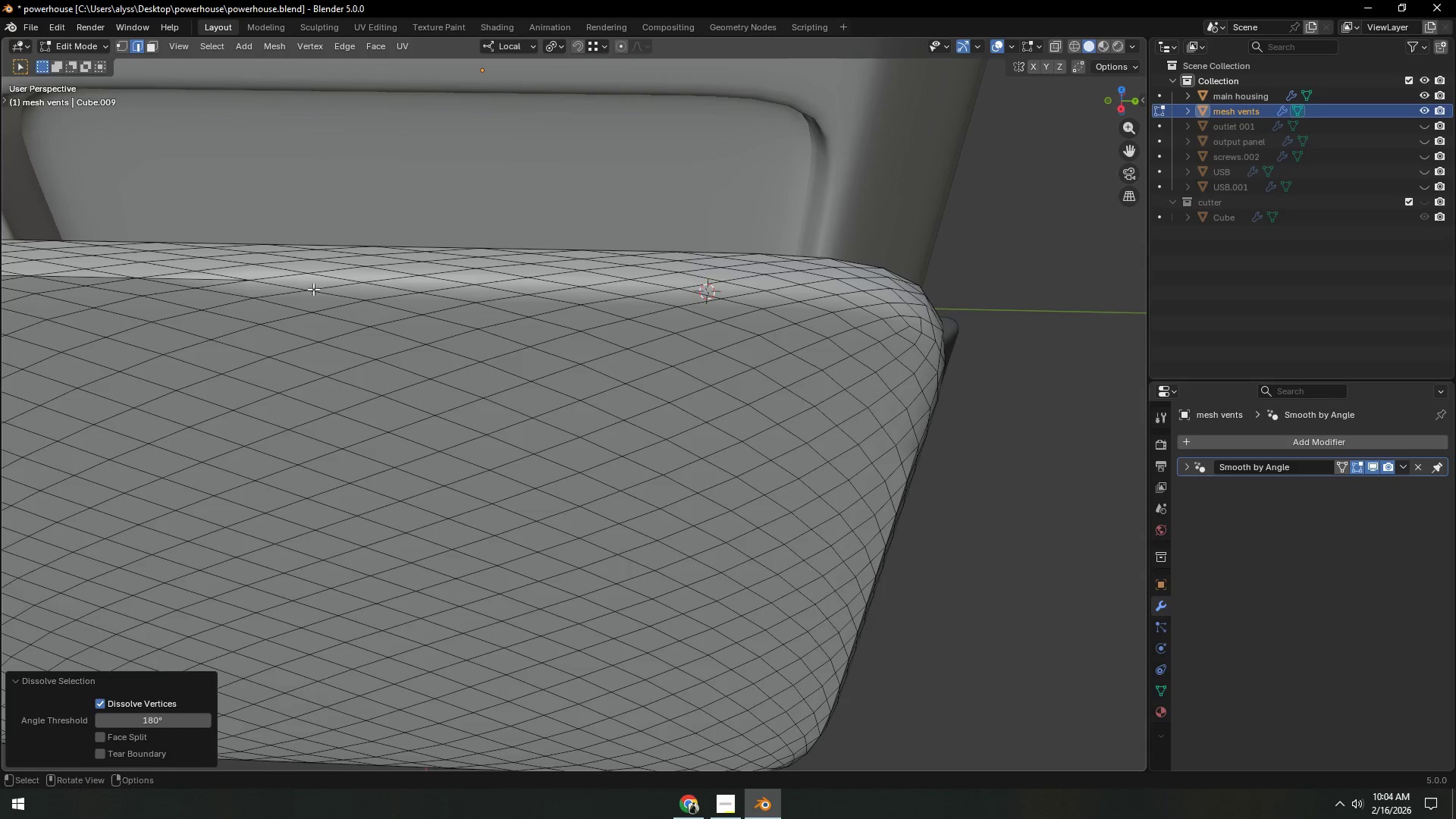 
hold_key(key=ShiftLeft, duration=0.67)
 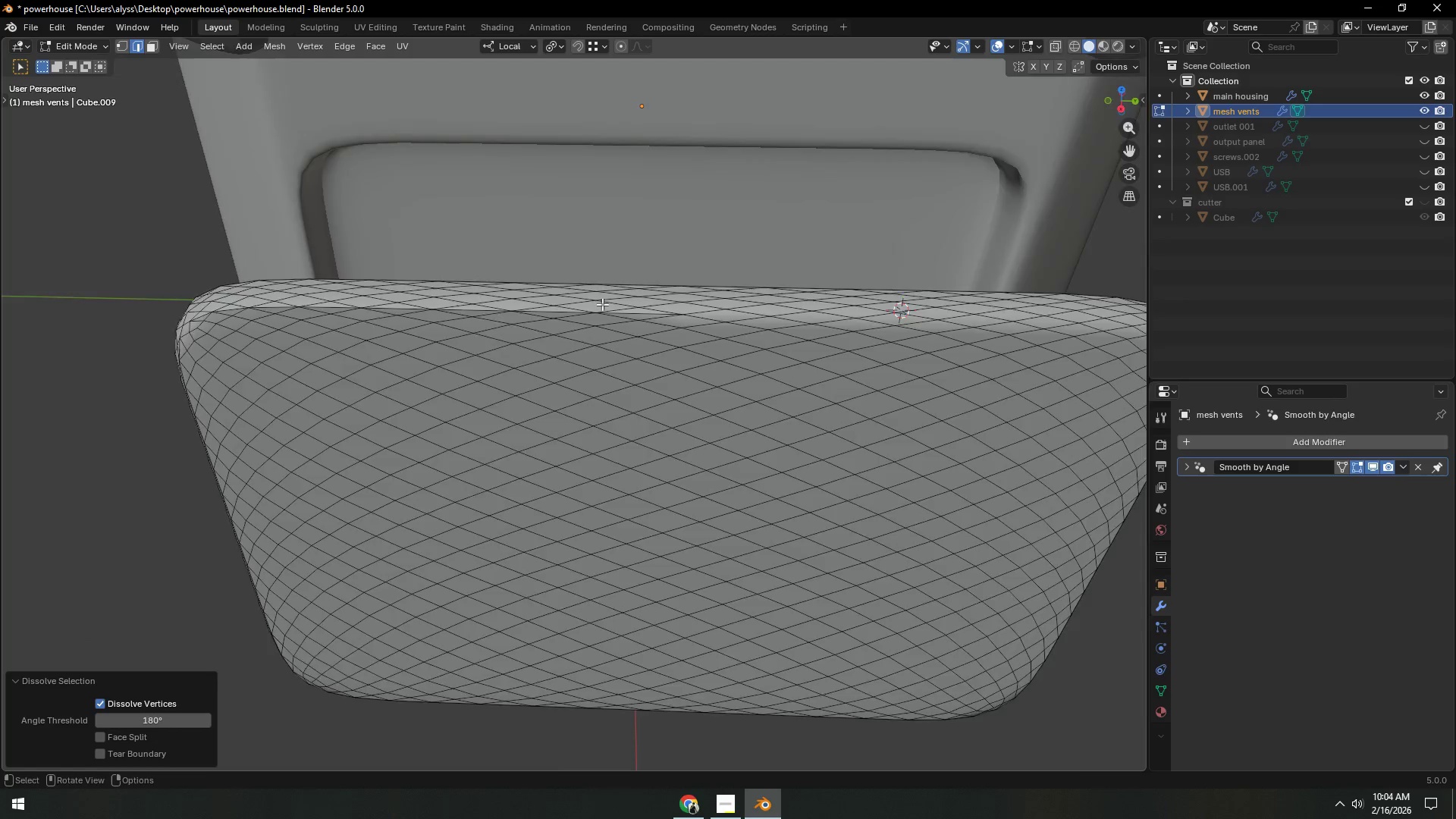 
scroll: coordinate [314, 290], scroll_direction: down, amount: 1.0
 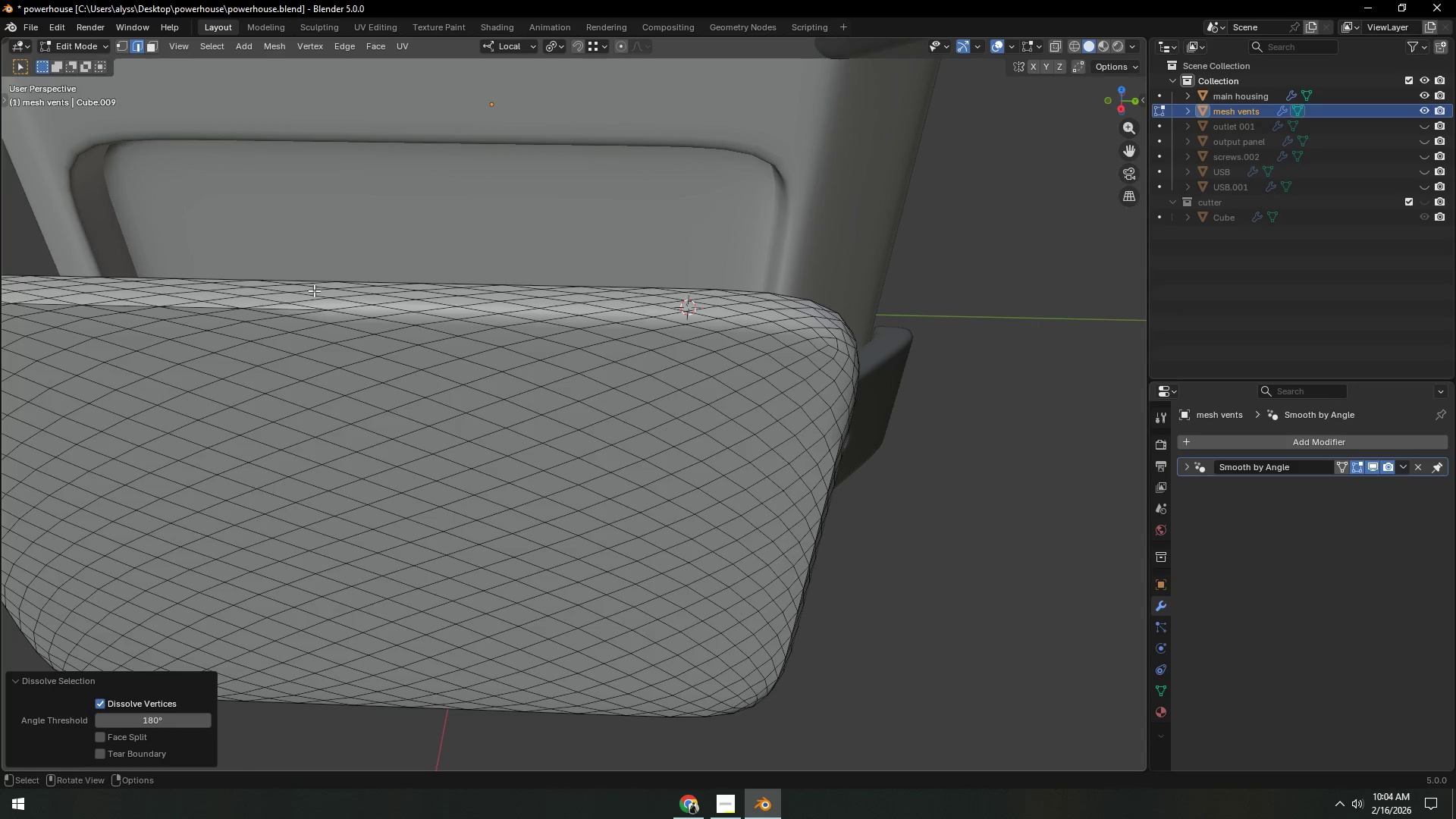 
scroll: coordinate [602, 304], scroll_direction: up, amount: 1.0
 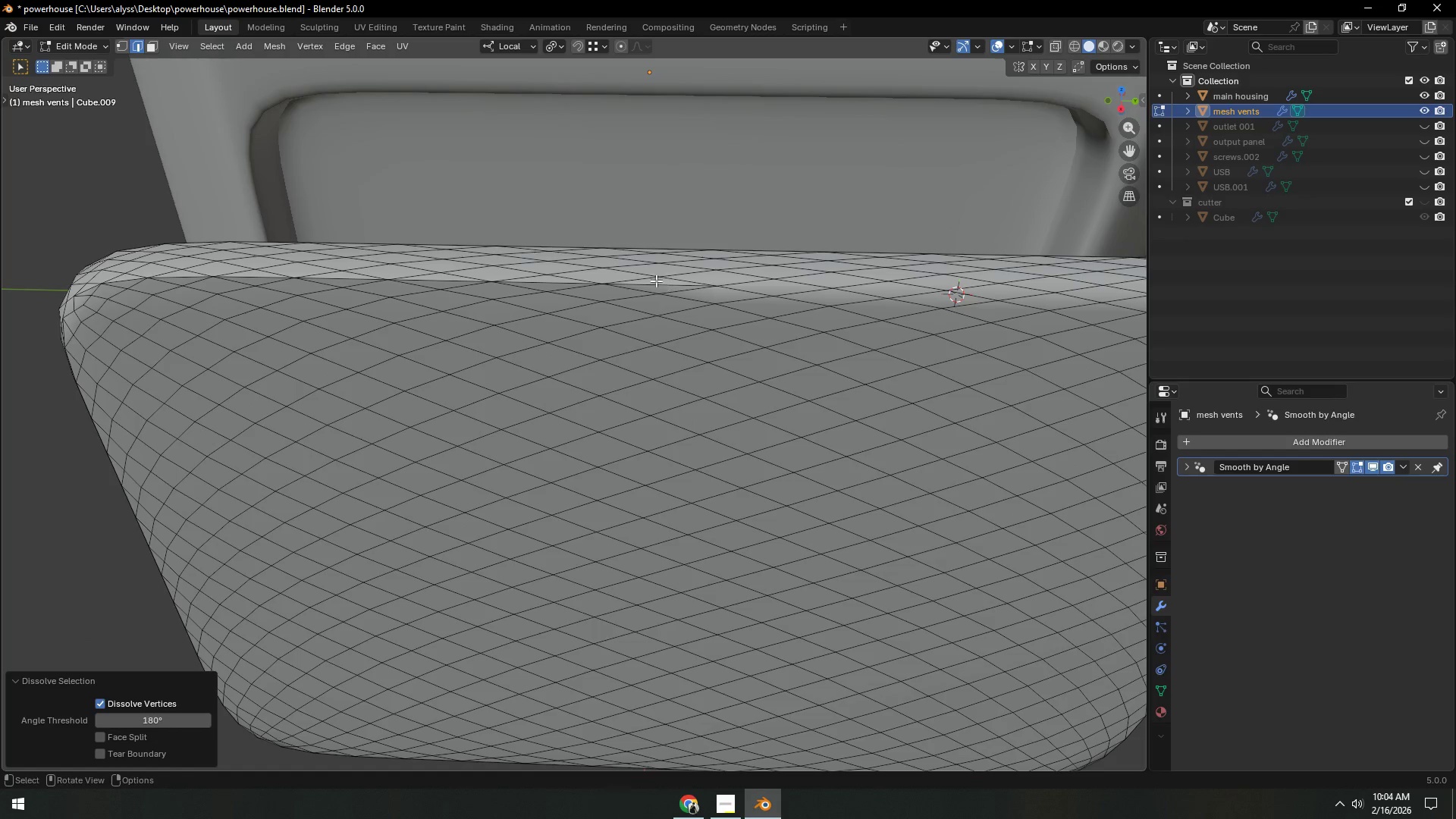 
left_click([656, 280])
 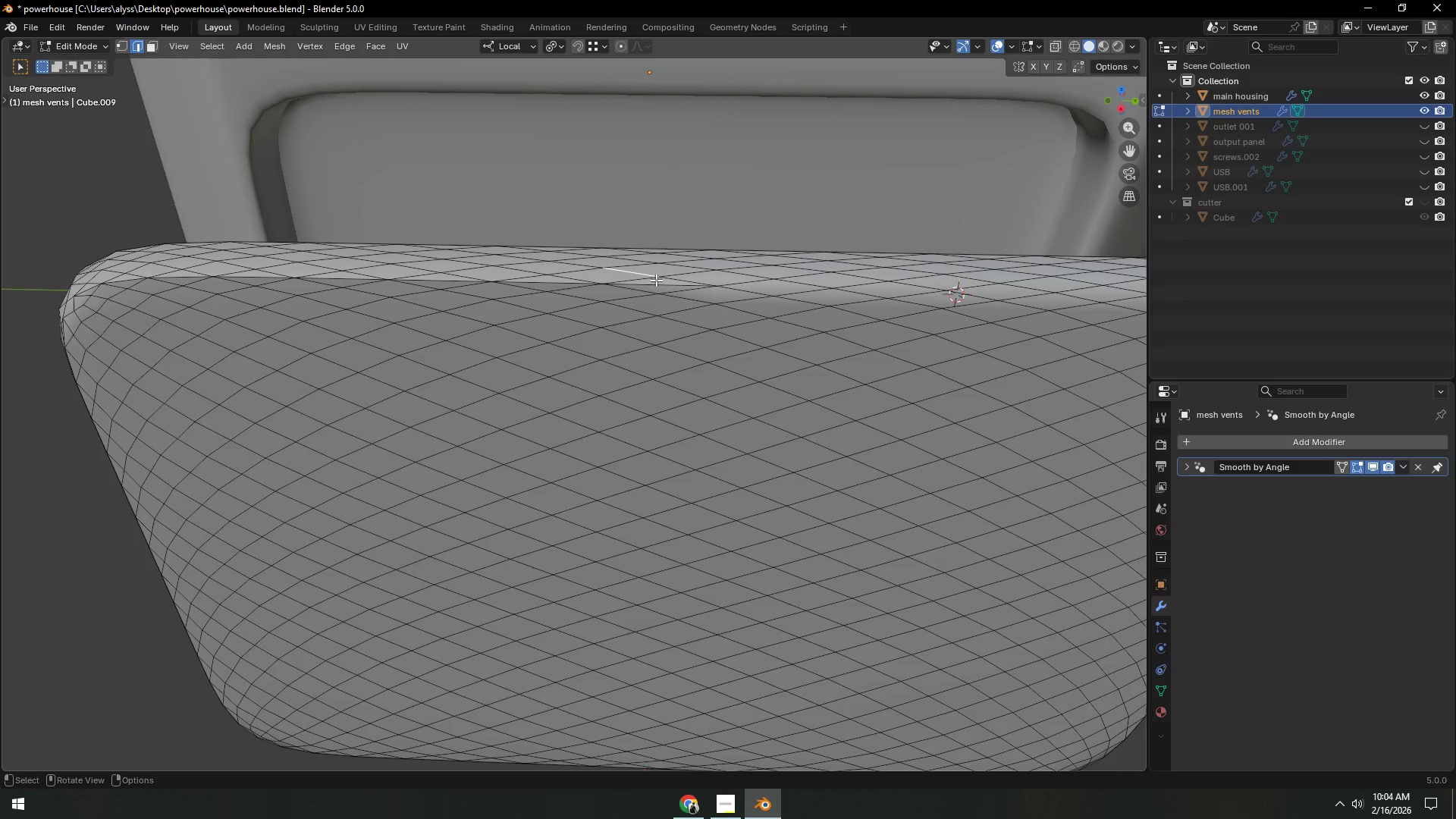 
key(Control+ControlLeft)
 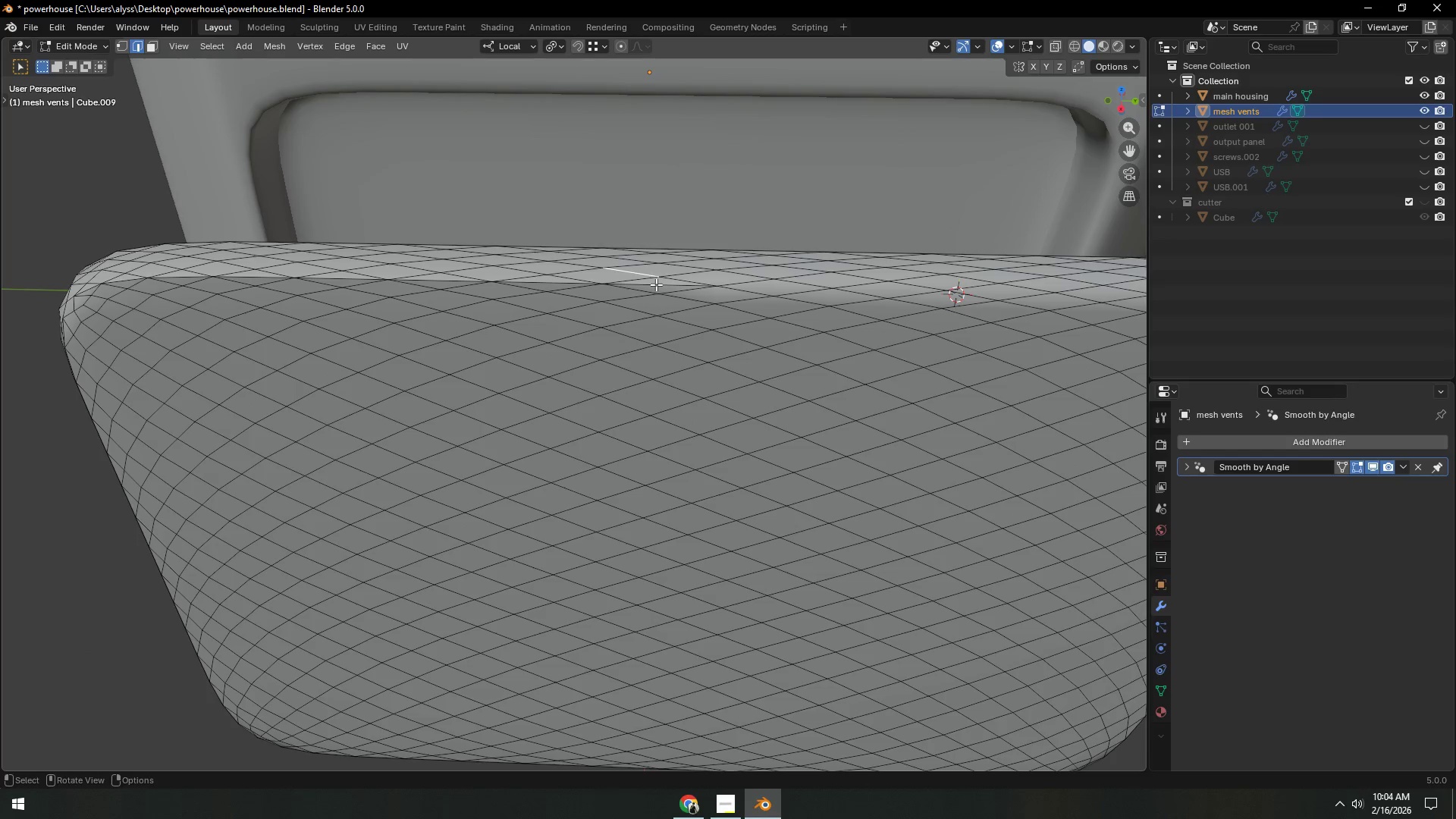 
left_click([656, 284])
 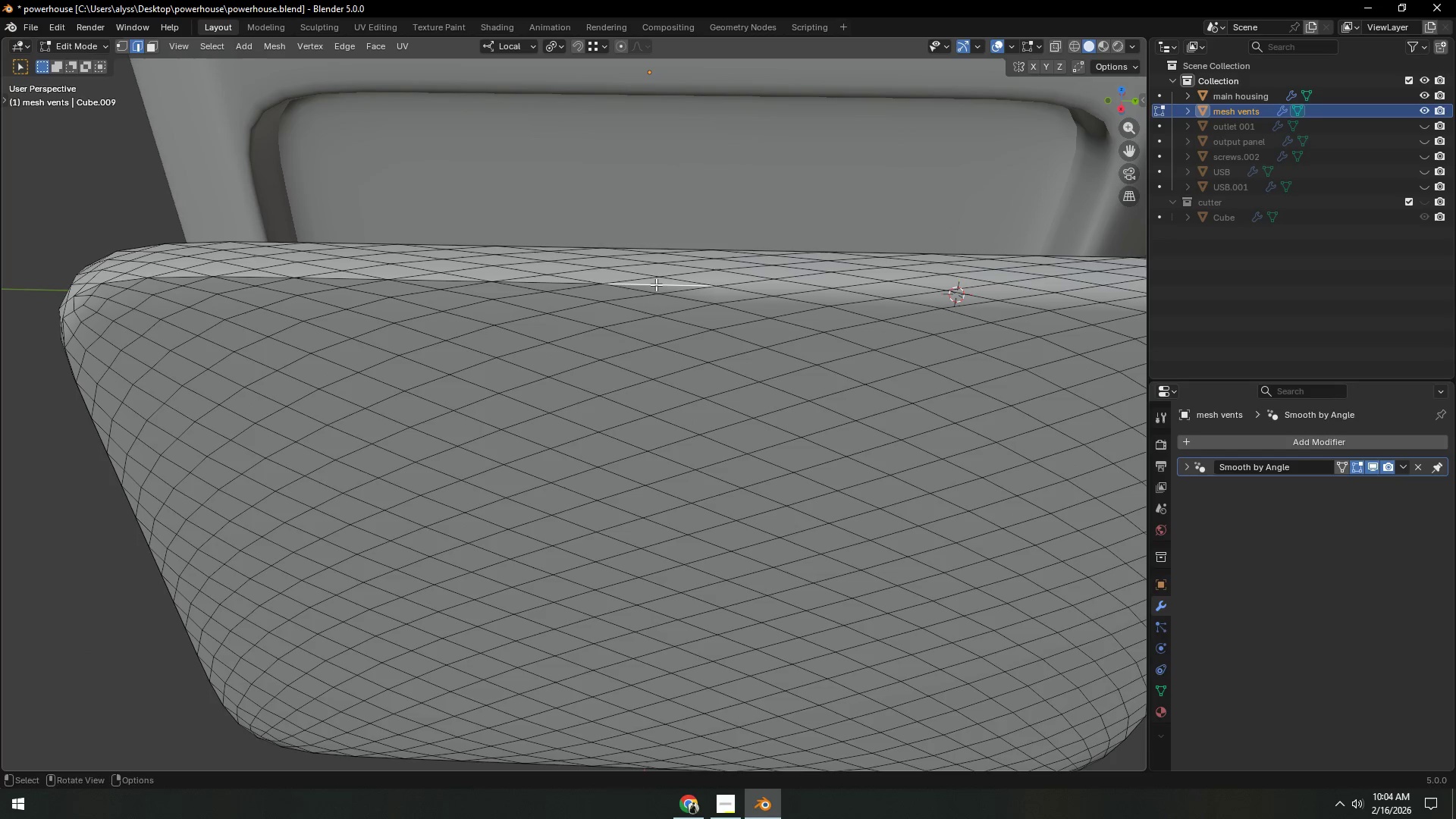 
key(Control+X)
 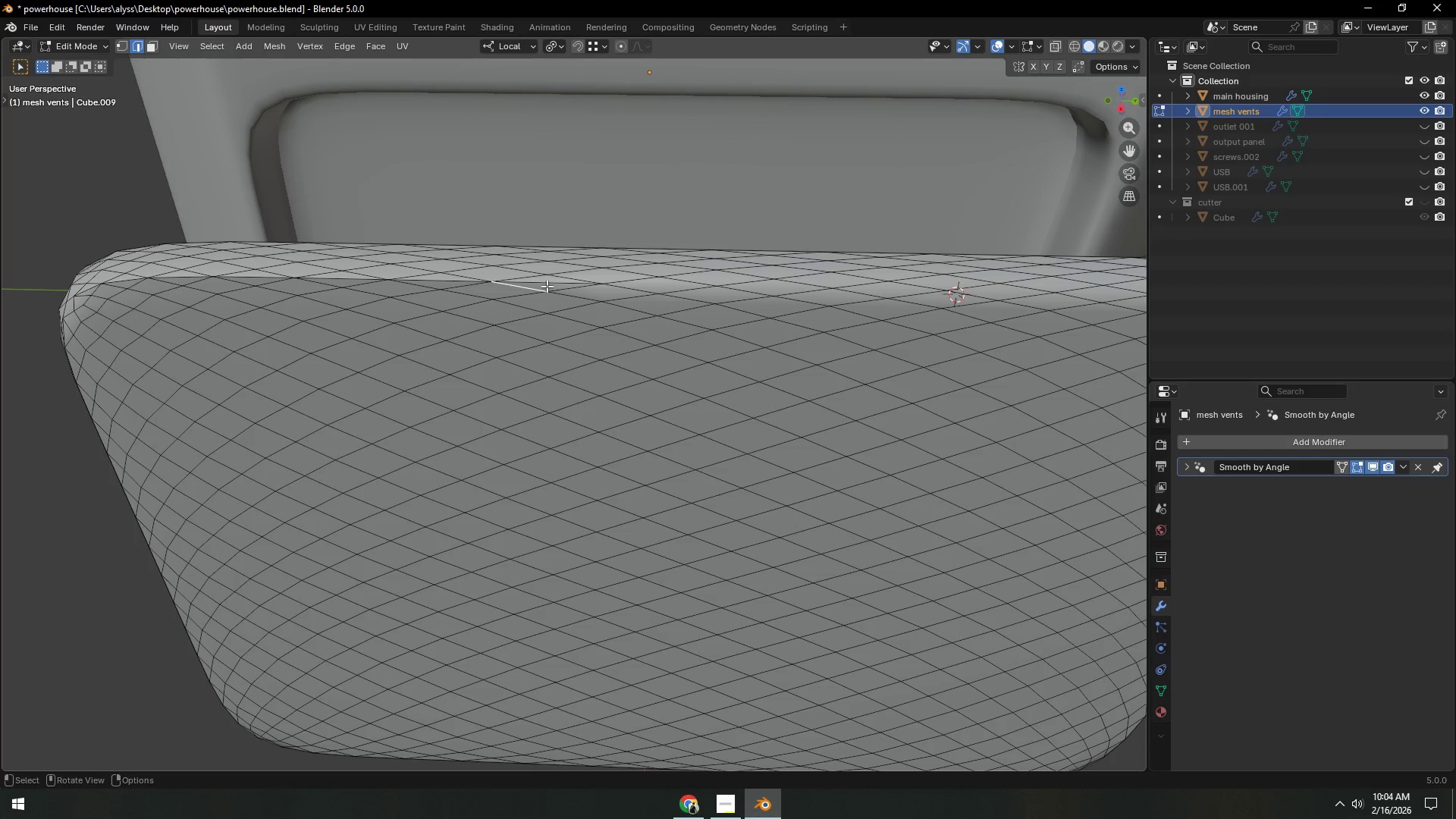 
double_click([550, 281])
 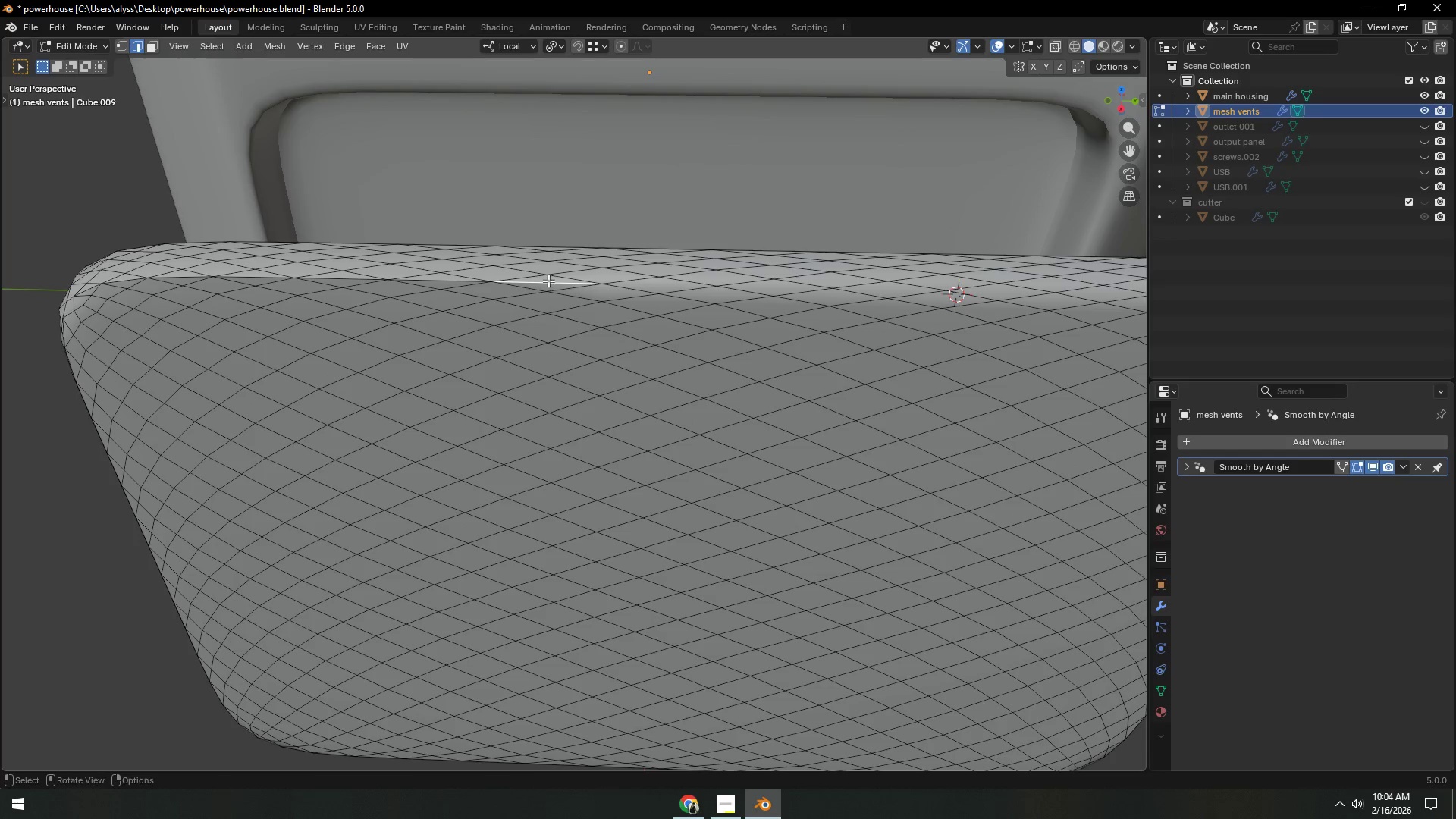 
key(Control+ControlLeft)
 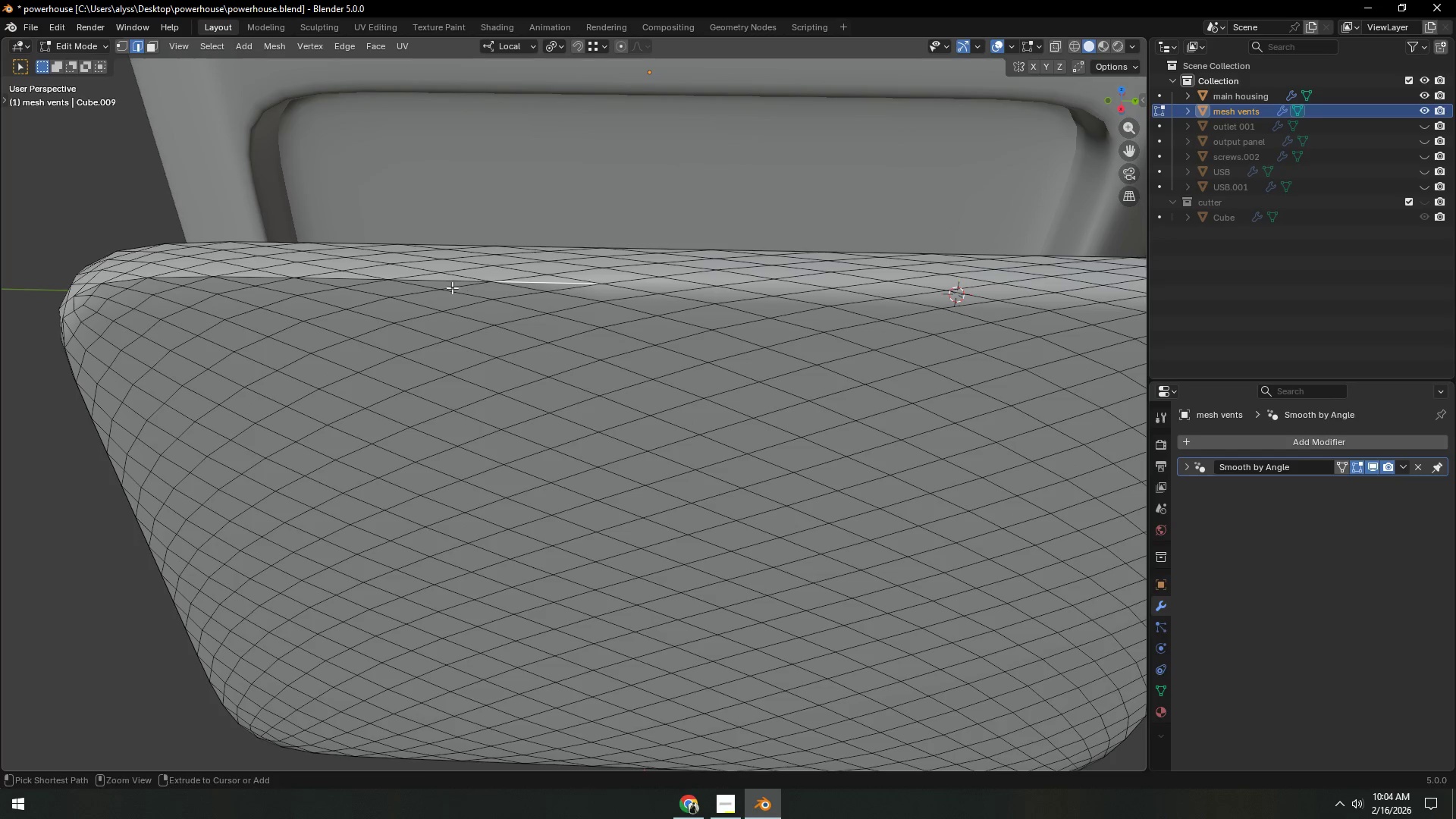 
key(Control+X)
 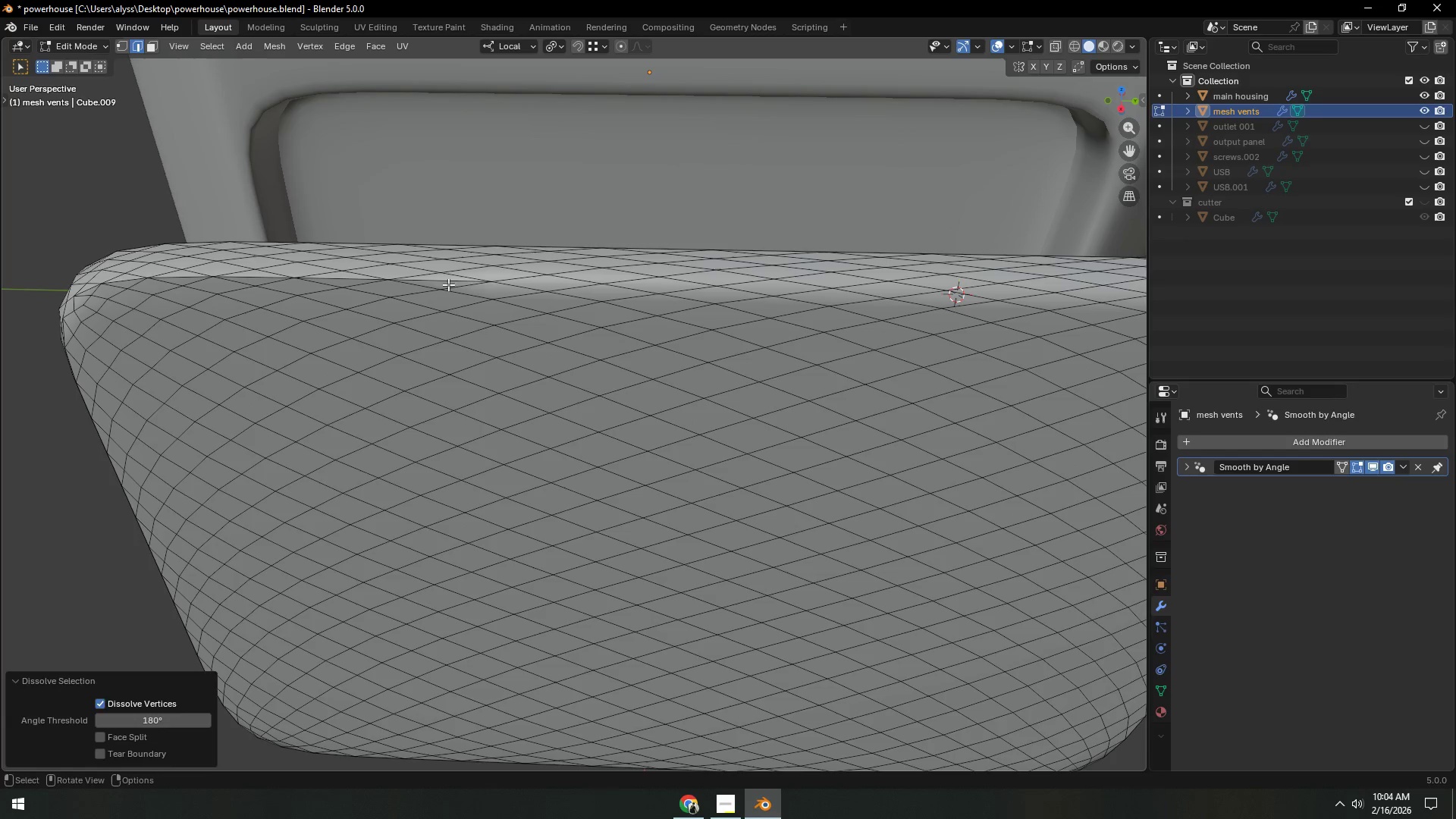 
left_click([448, 283])
 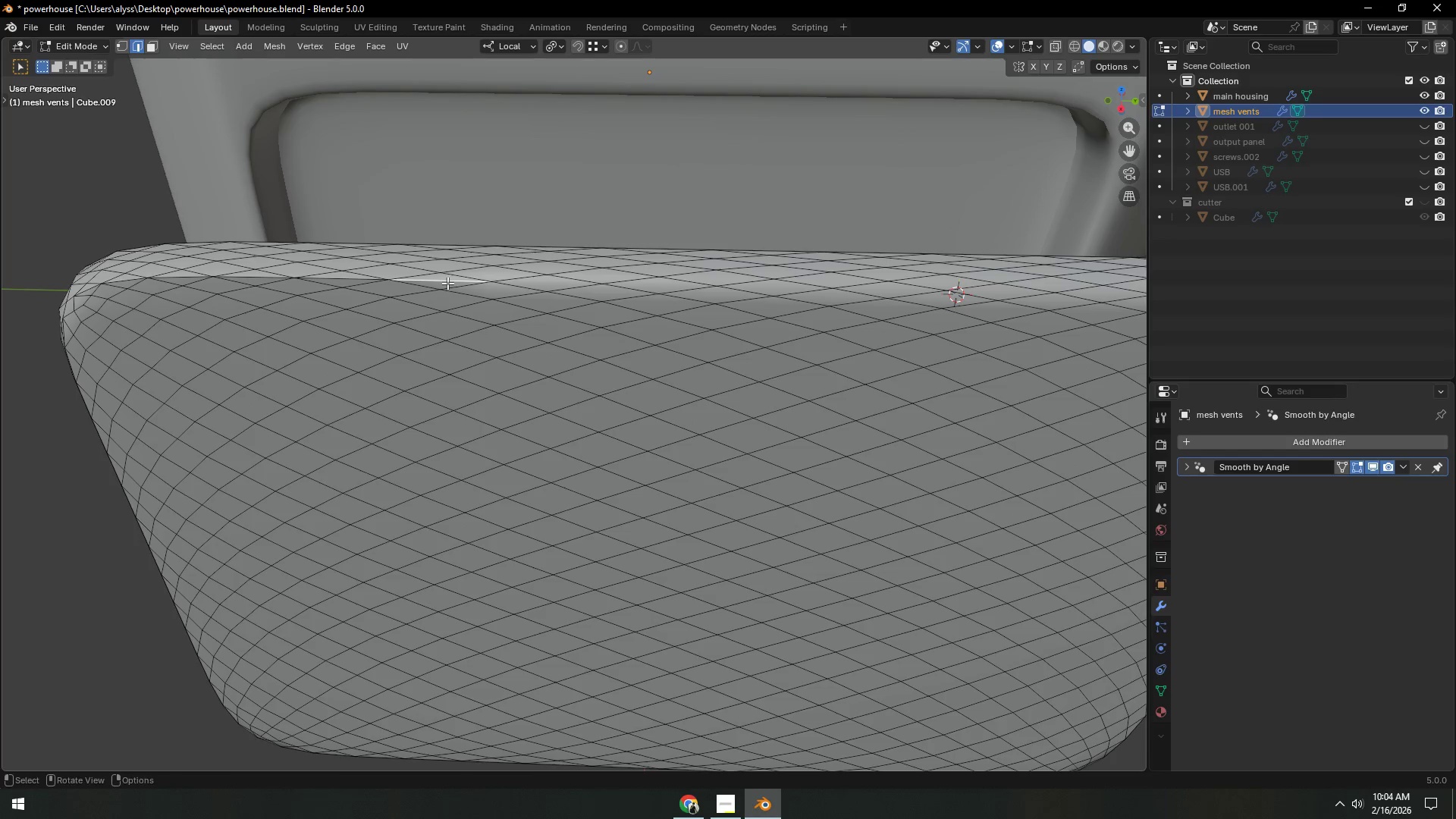 
key(Control+ControlLeft)
 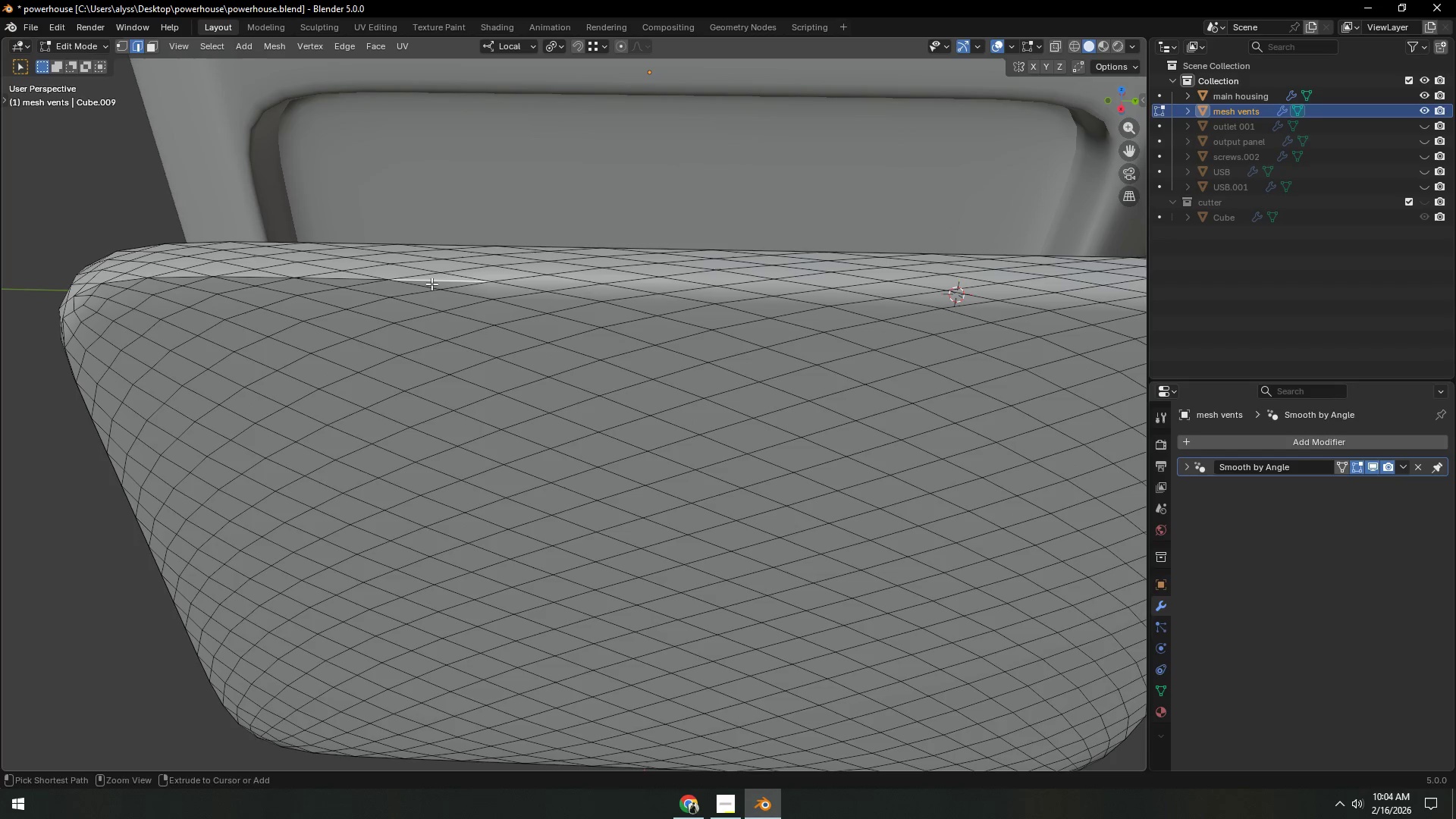 
key(Control+X)
 